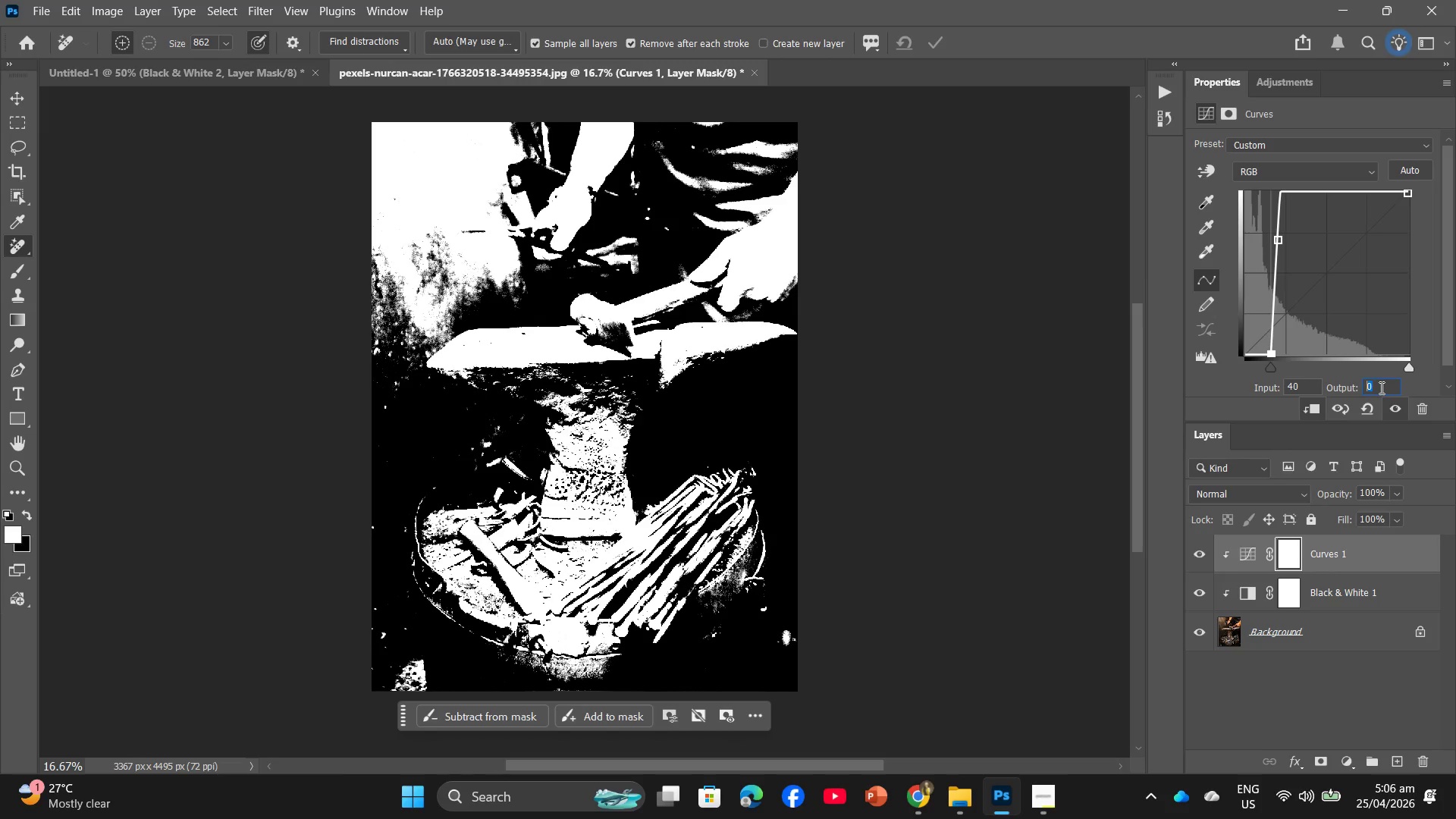 
key(Numpad2)
 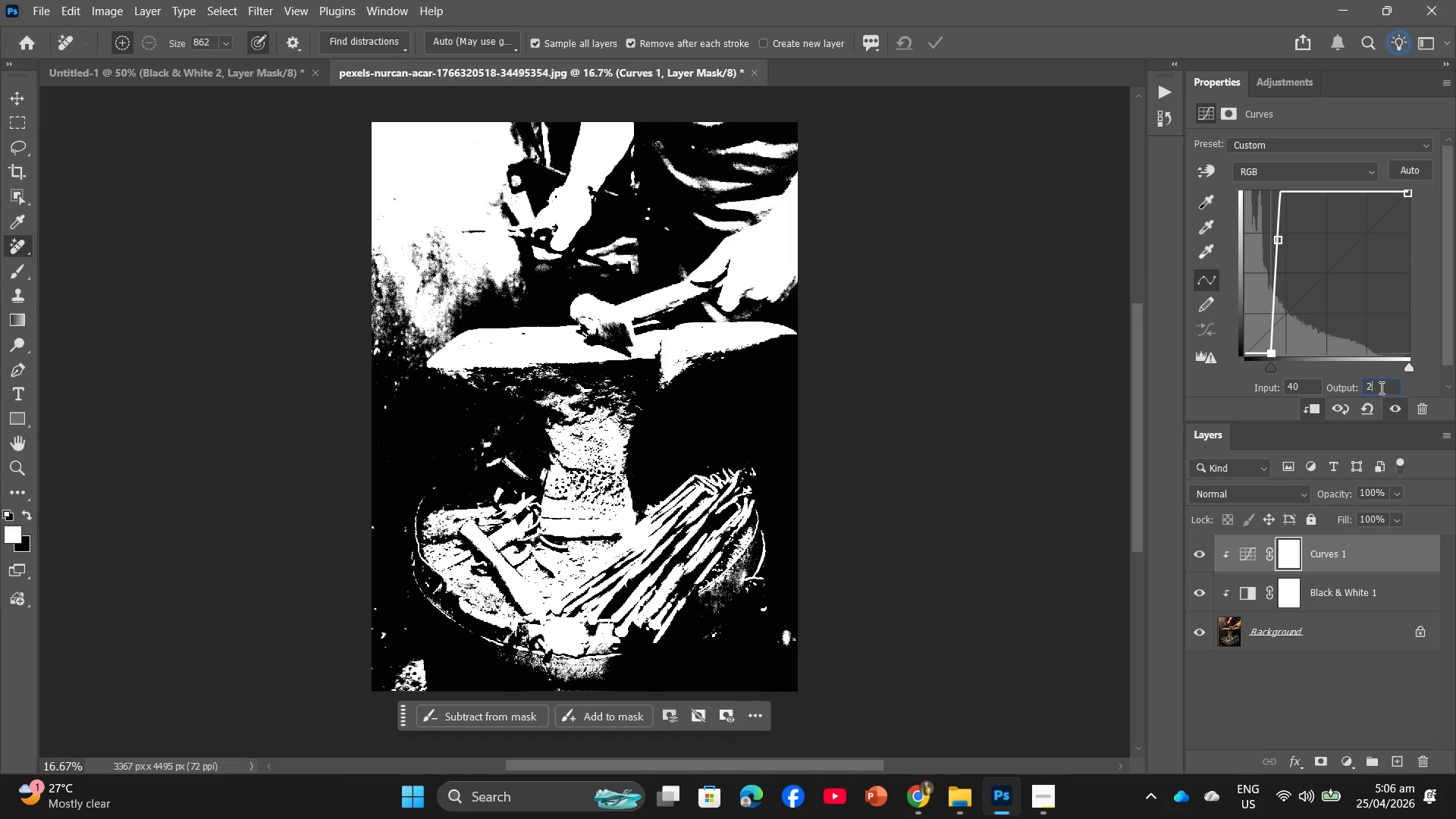 
key(Numpad1)
 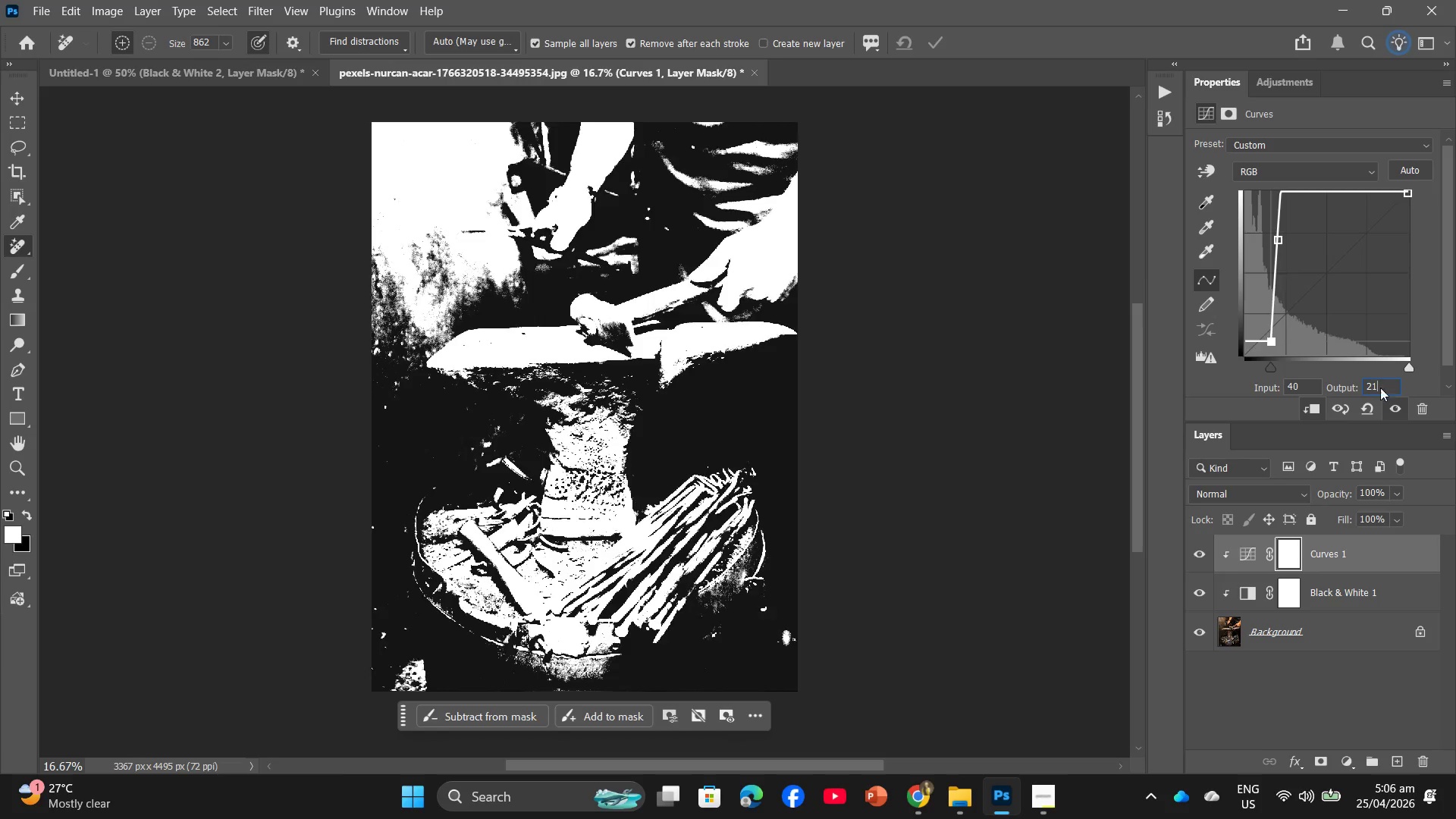 
key(Numpad0)
 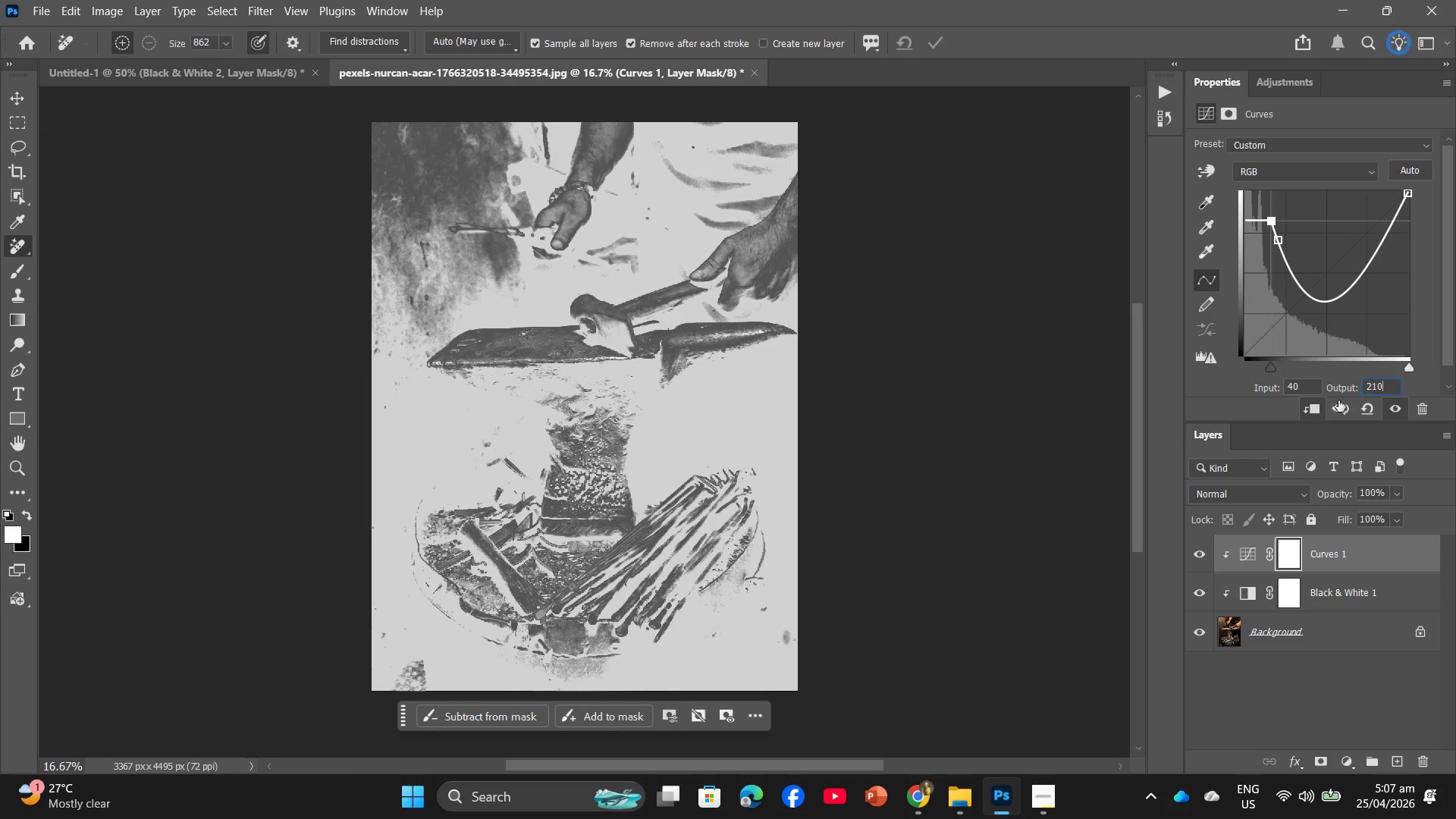 
left_click_drag(start_coordinate=[1299, 388], to_coordinate=[1272, 388])
 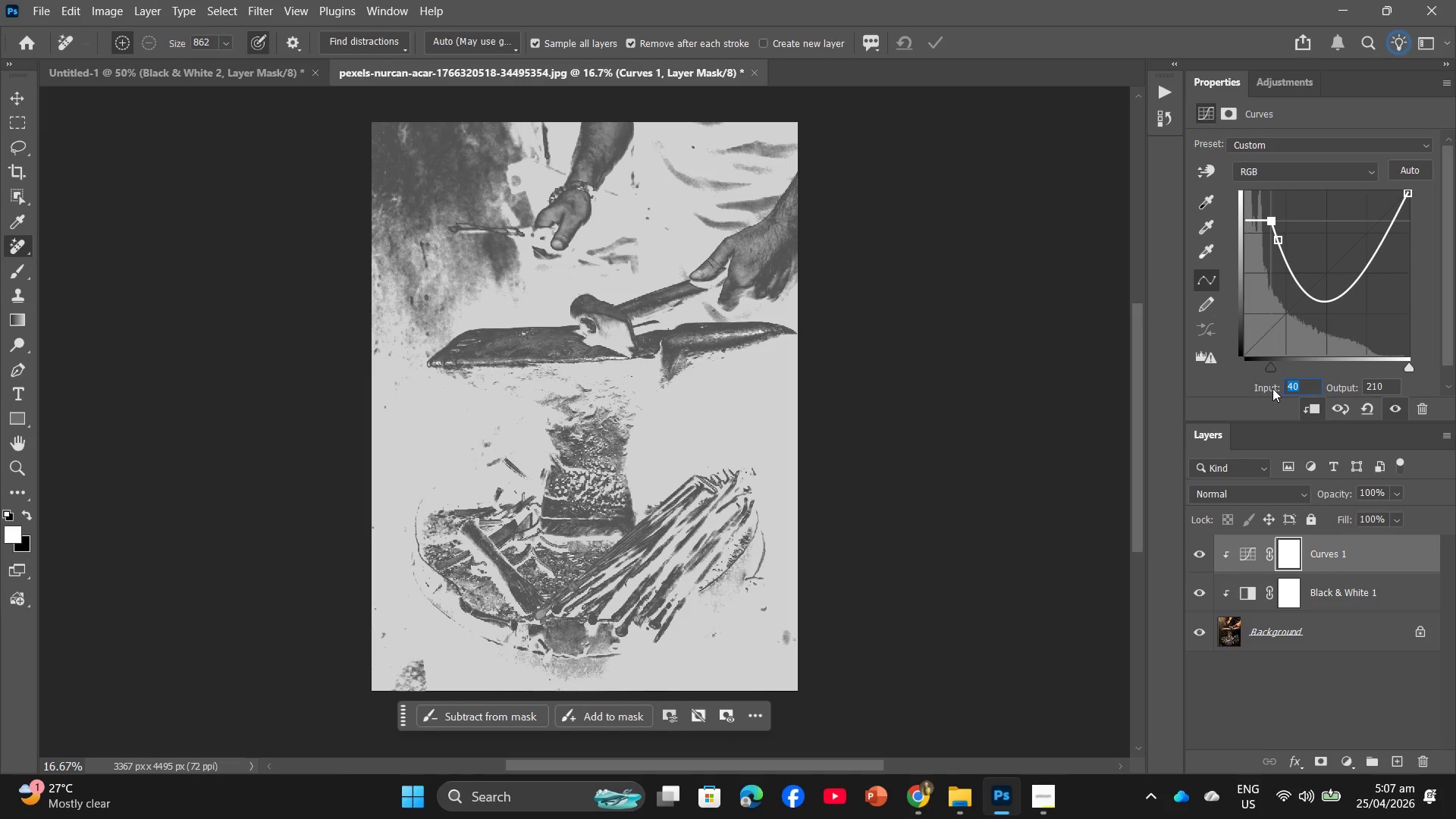 
key(Numpad5)
 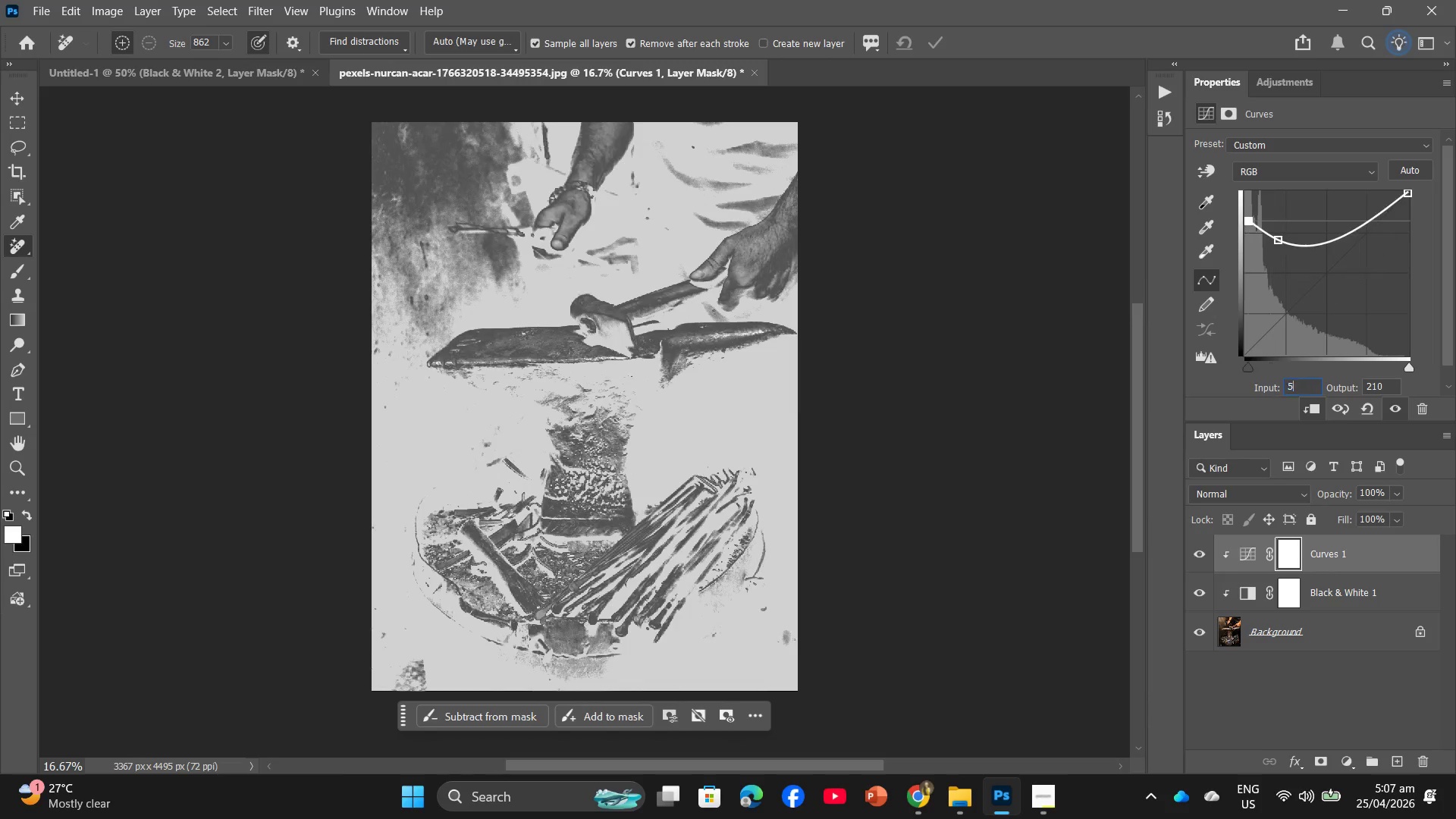 
key(Numpad0)
 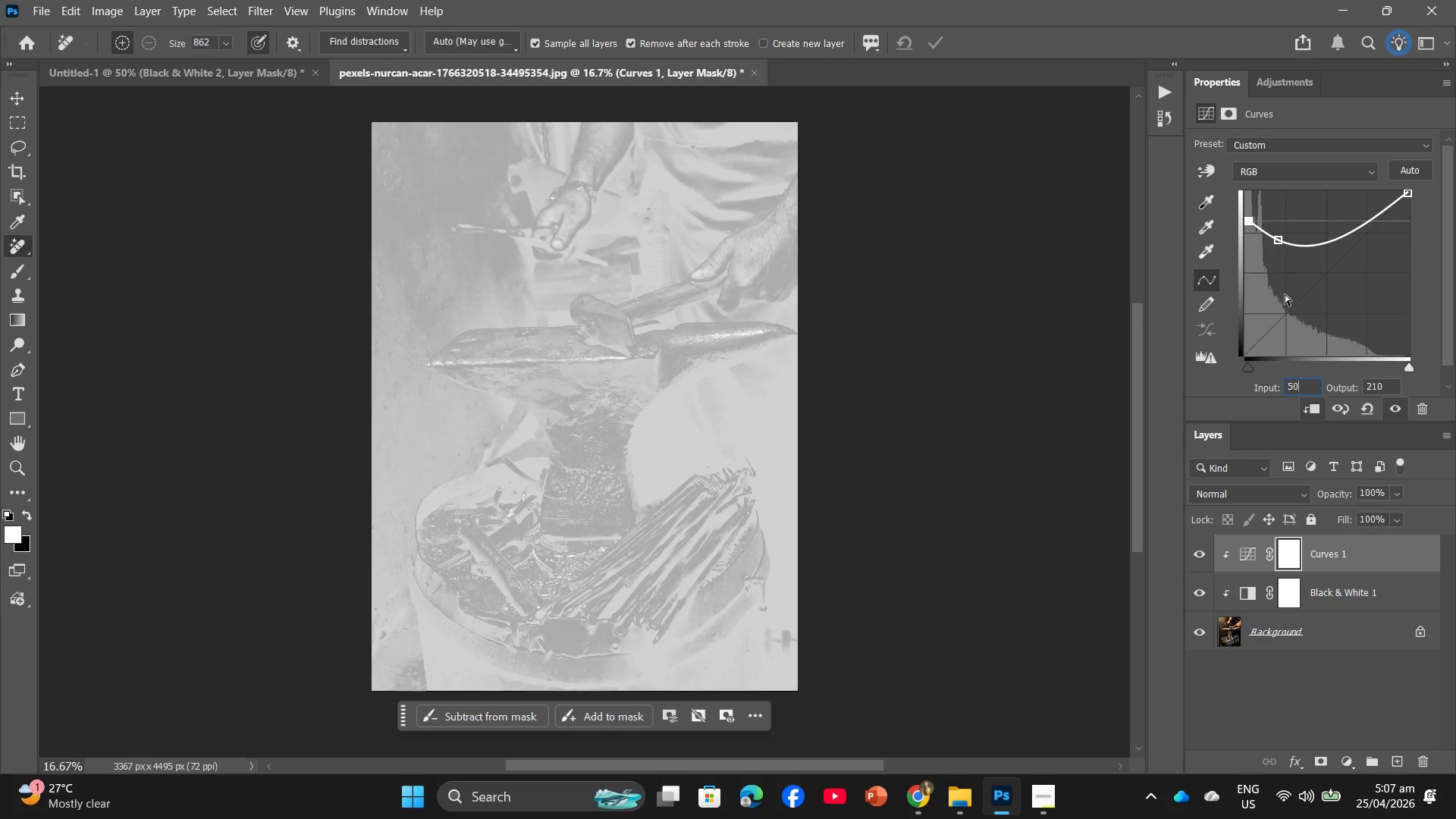 
left_click_drag(start_coordinate=[1339, 557], to_coordinate=[1432, 765])
 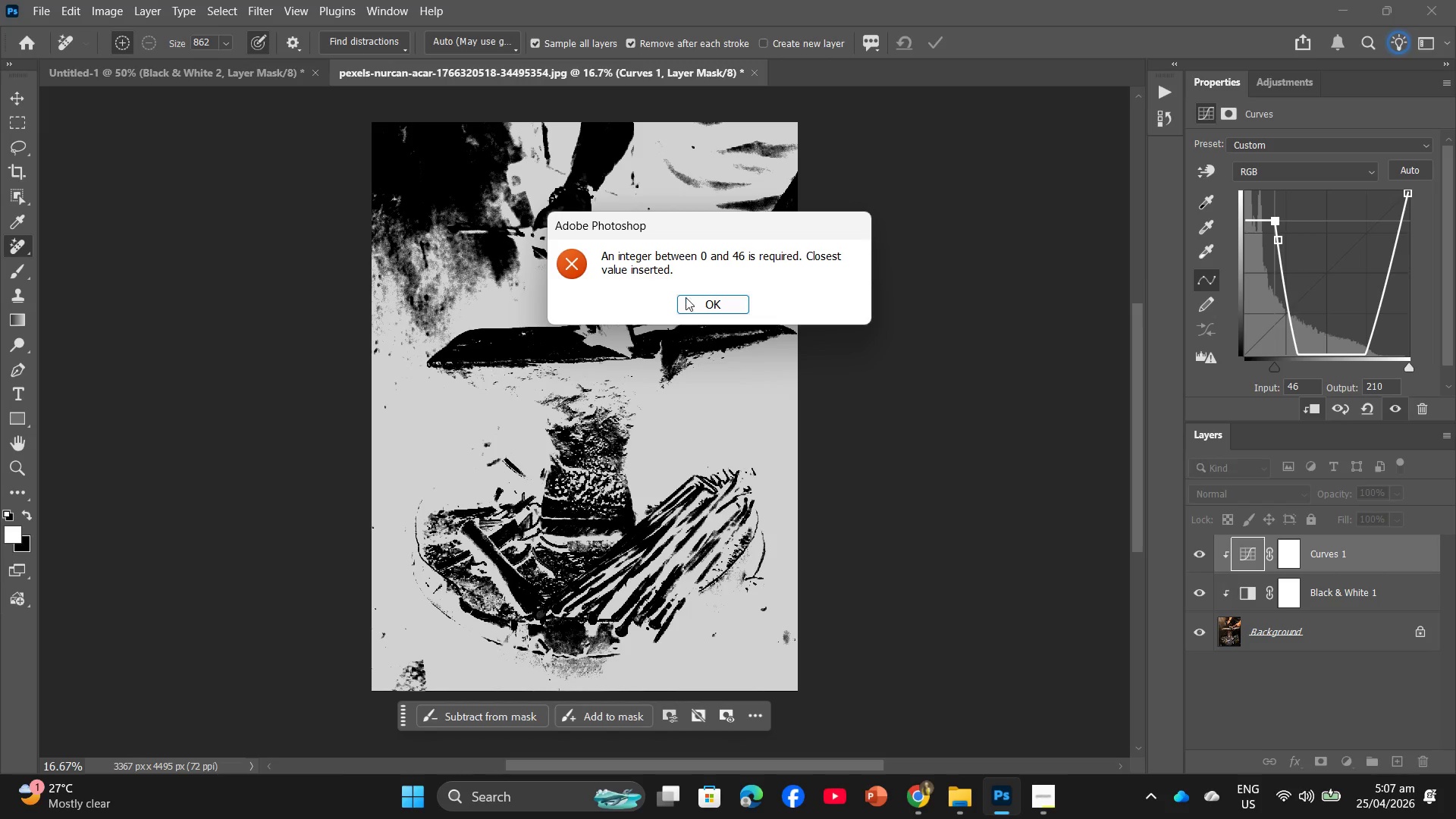 
left_click([686, 297])
 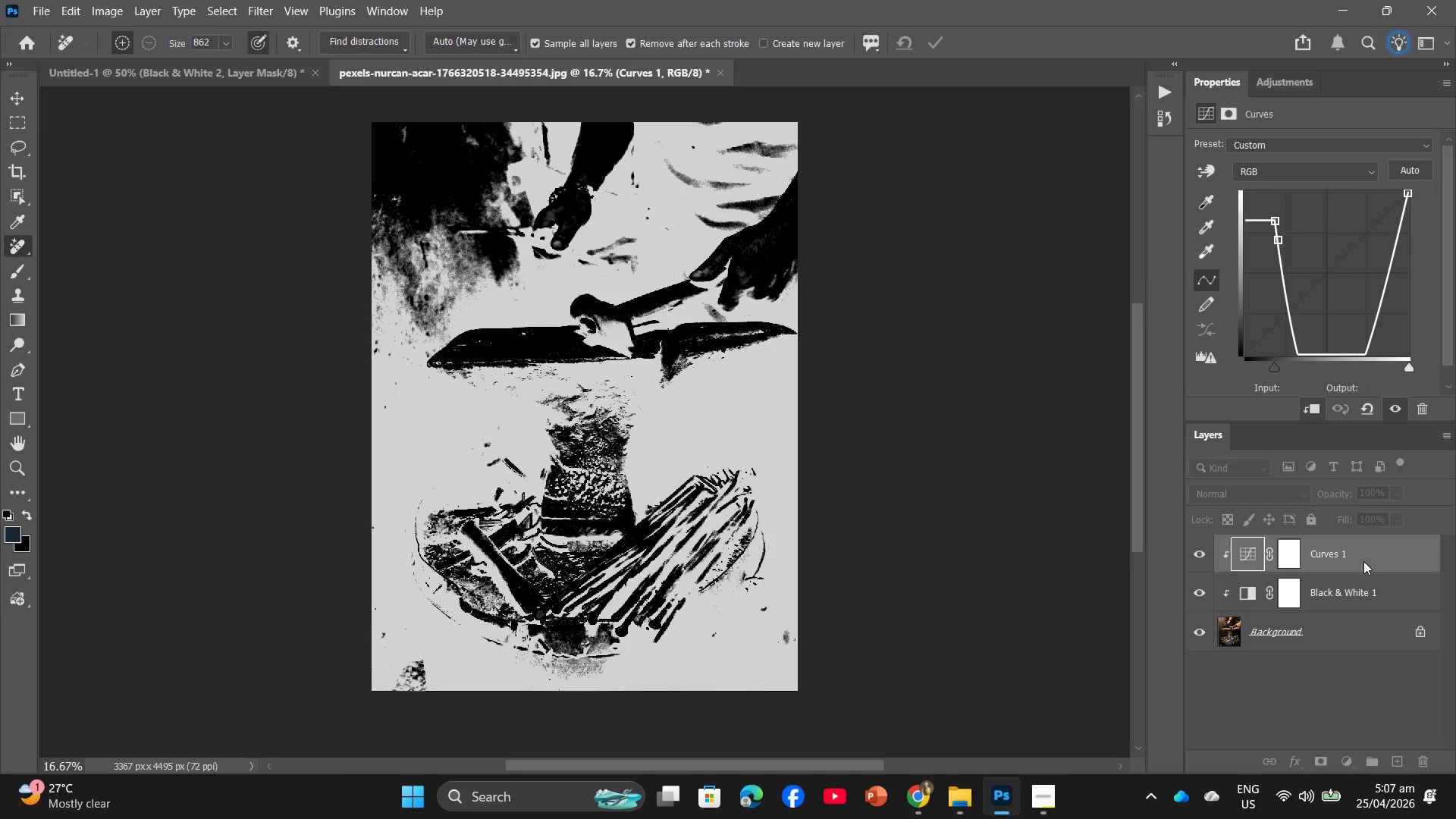 
left_click_drag(start_coordinate=[1371, 559], to_coordinate=[1336, 590])
 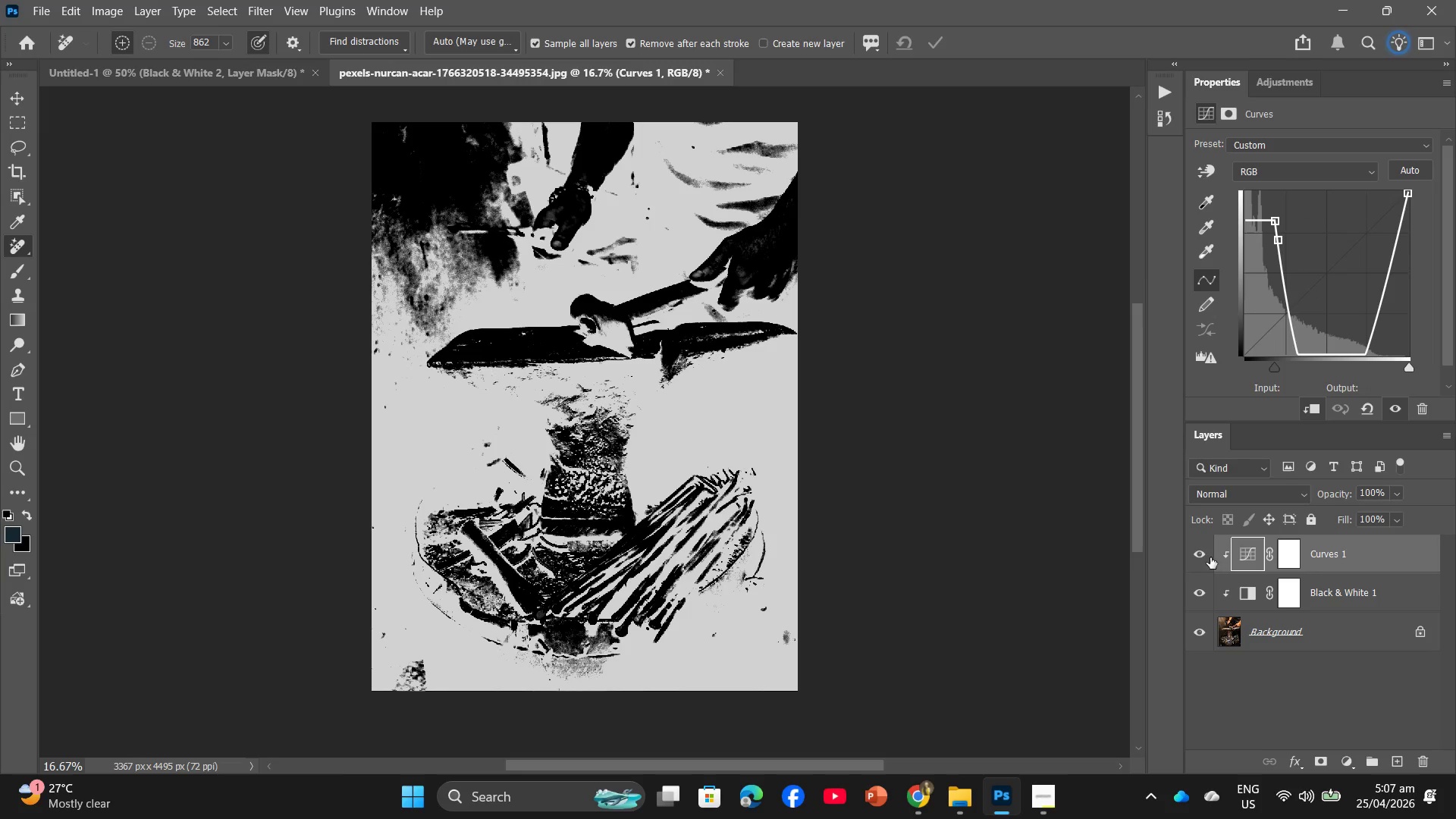 
left_click([1203, 554])
 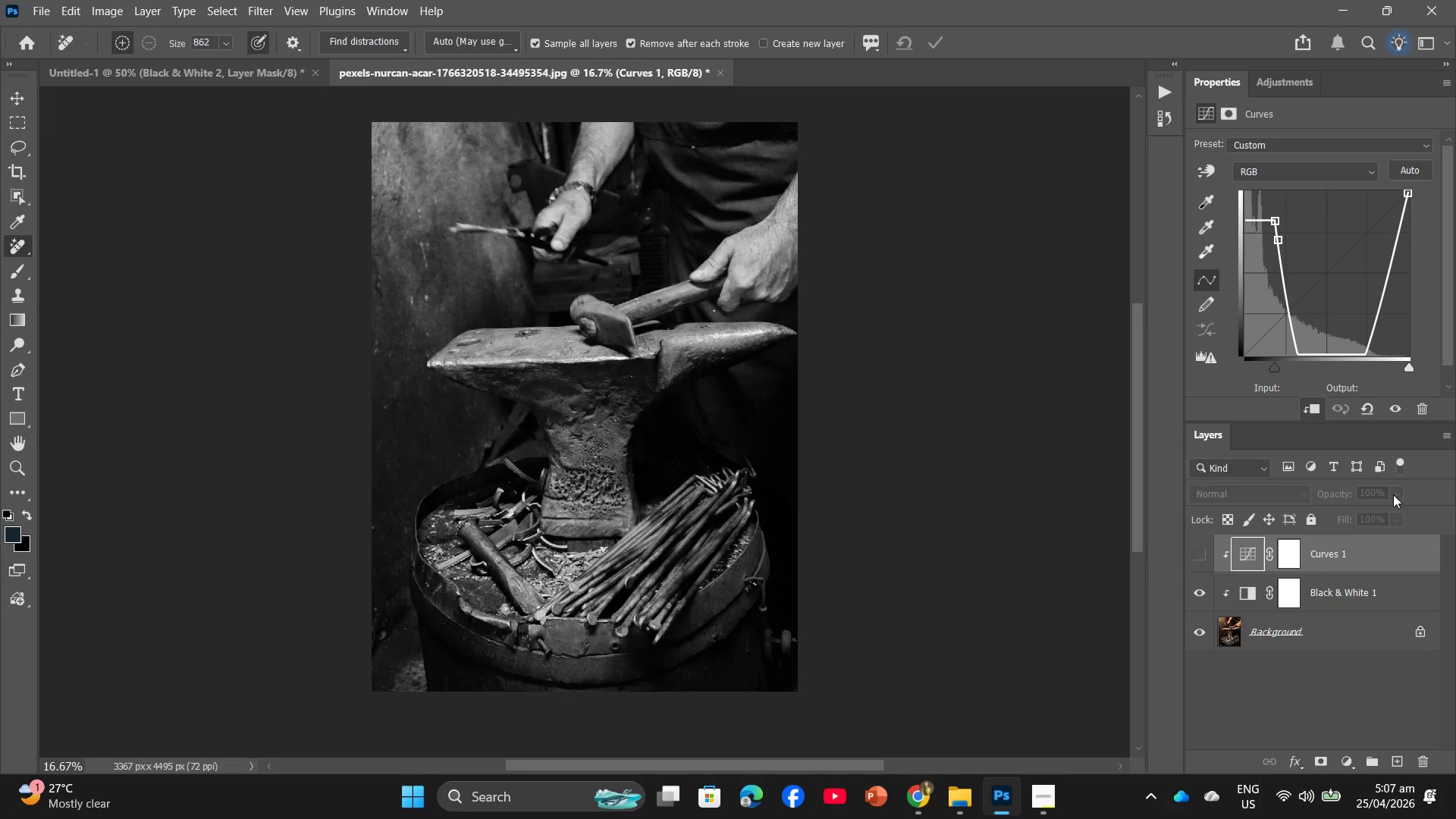 
left_click_drag(start_coordinate=[1344, 549], to_coordinate=[1423, 767])
 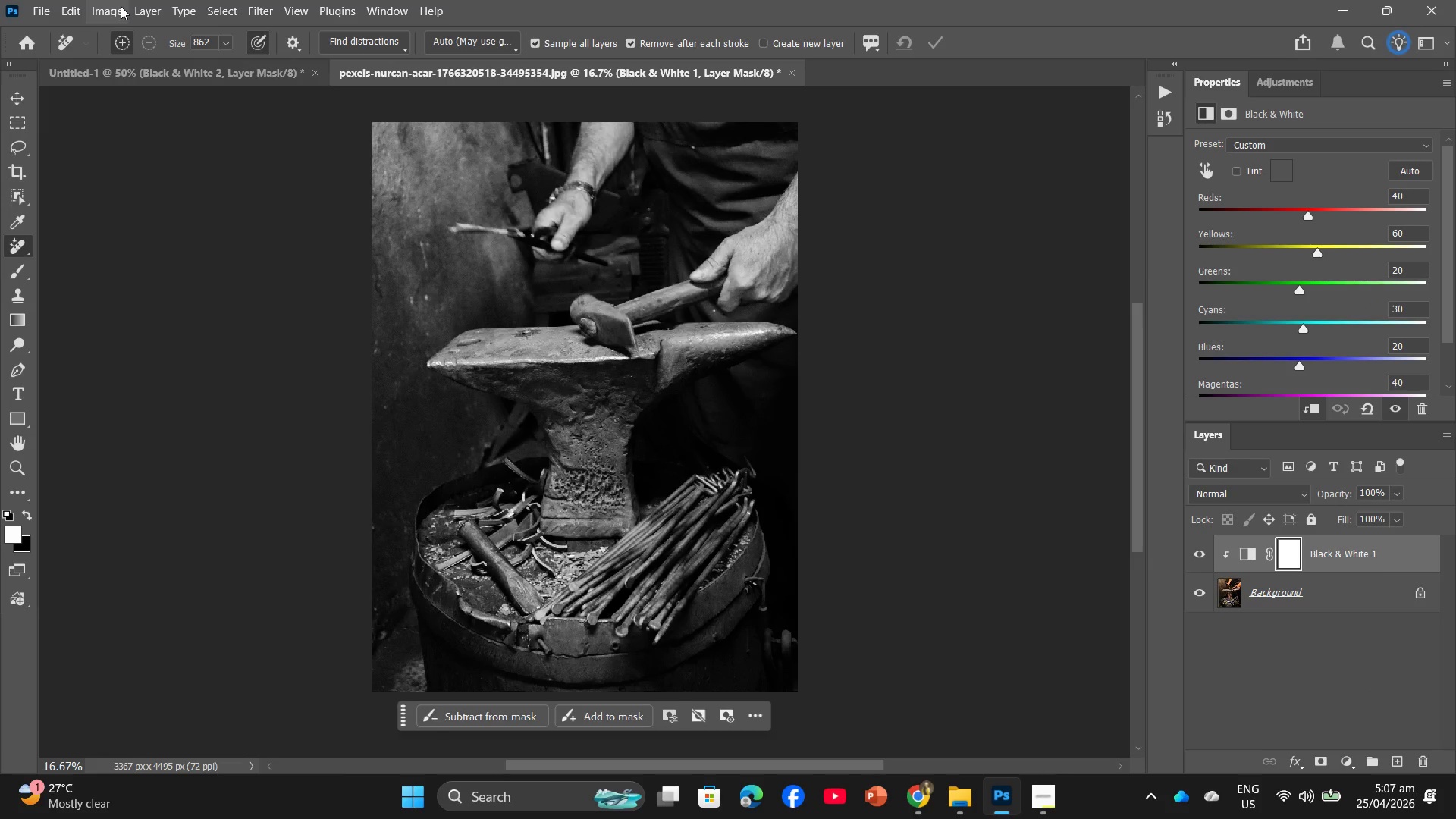 
left_click([125, 7])
 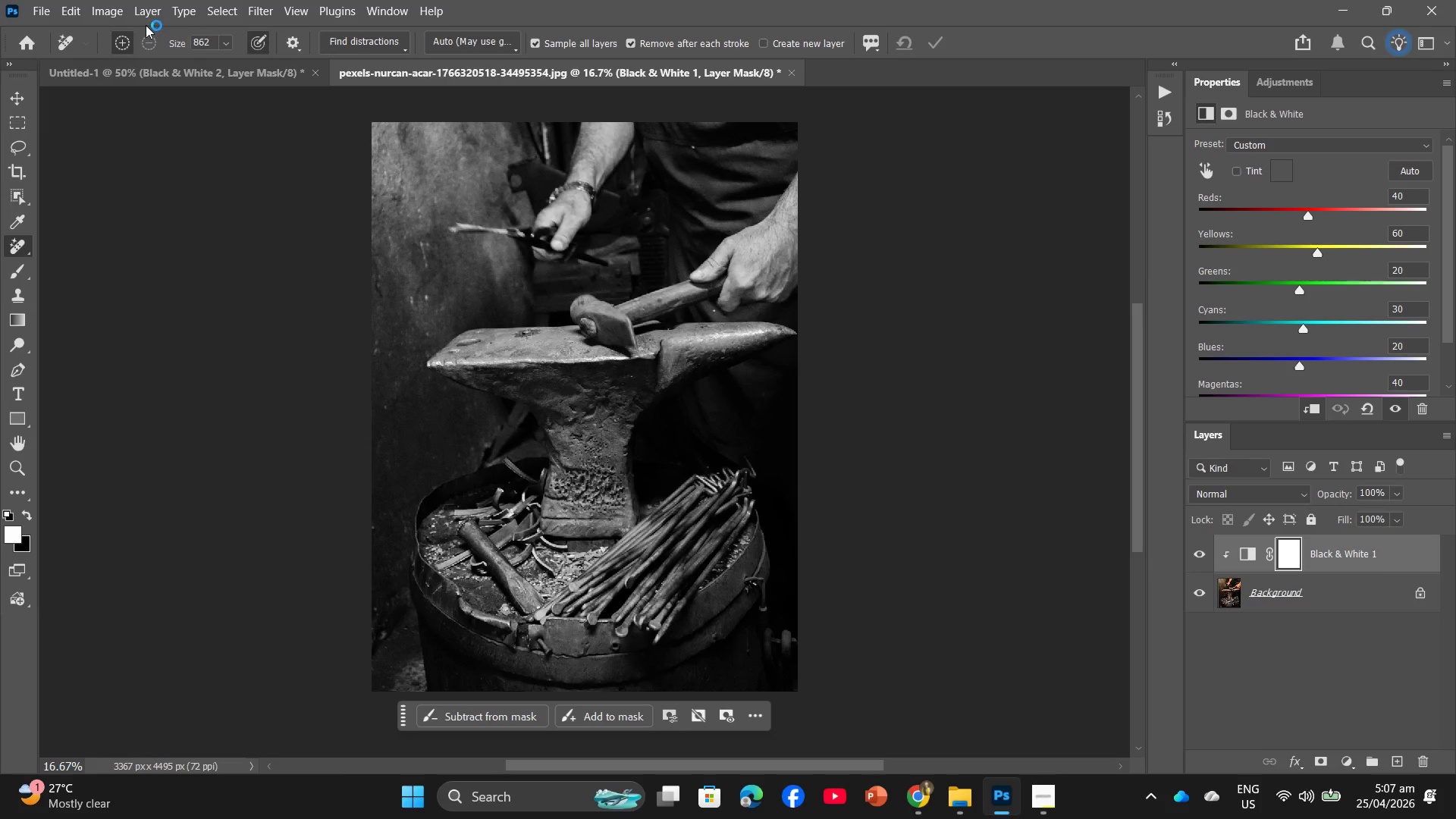 
left_click([146, 13])
 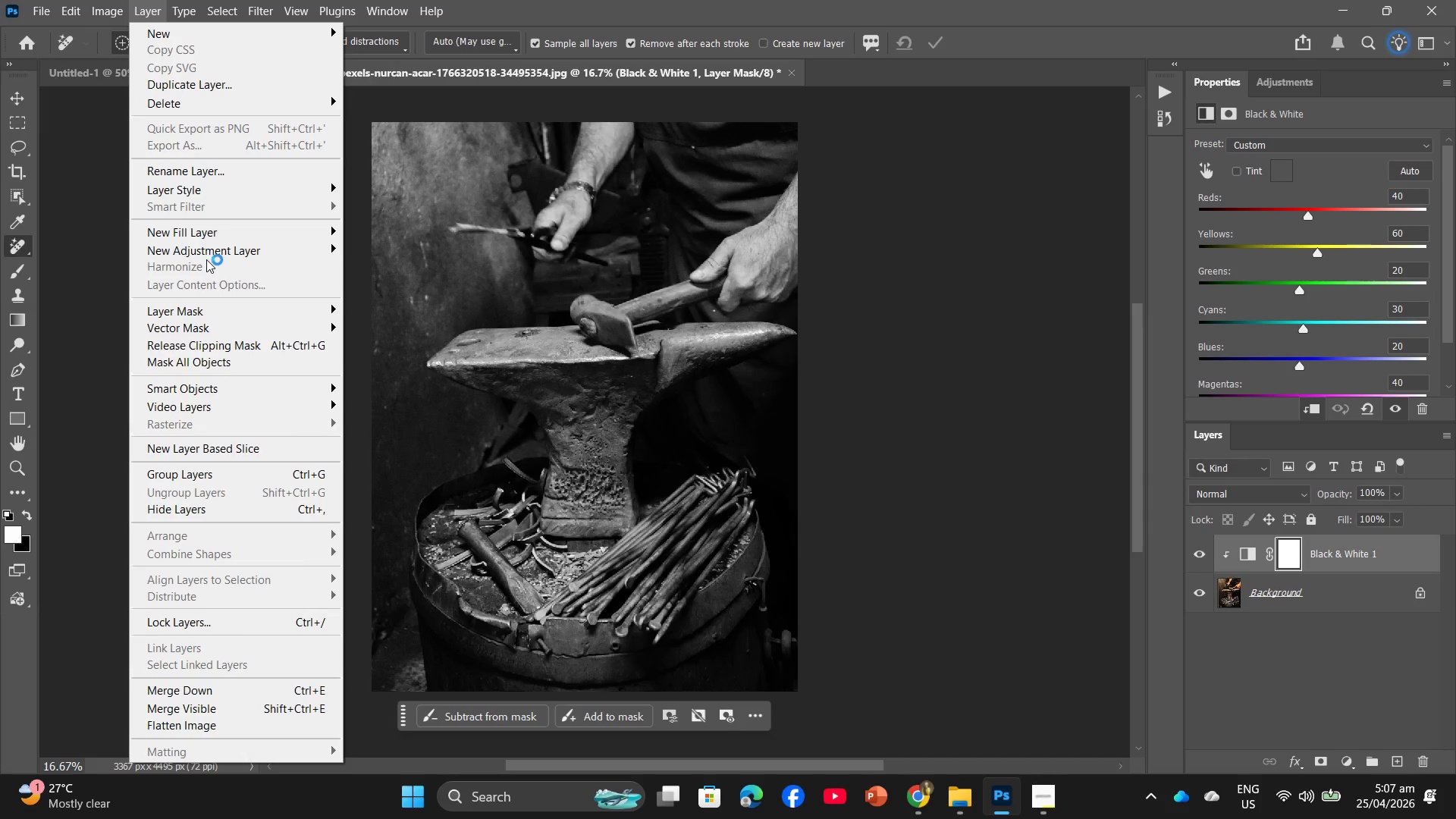 
left_click([206, 251])
 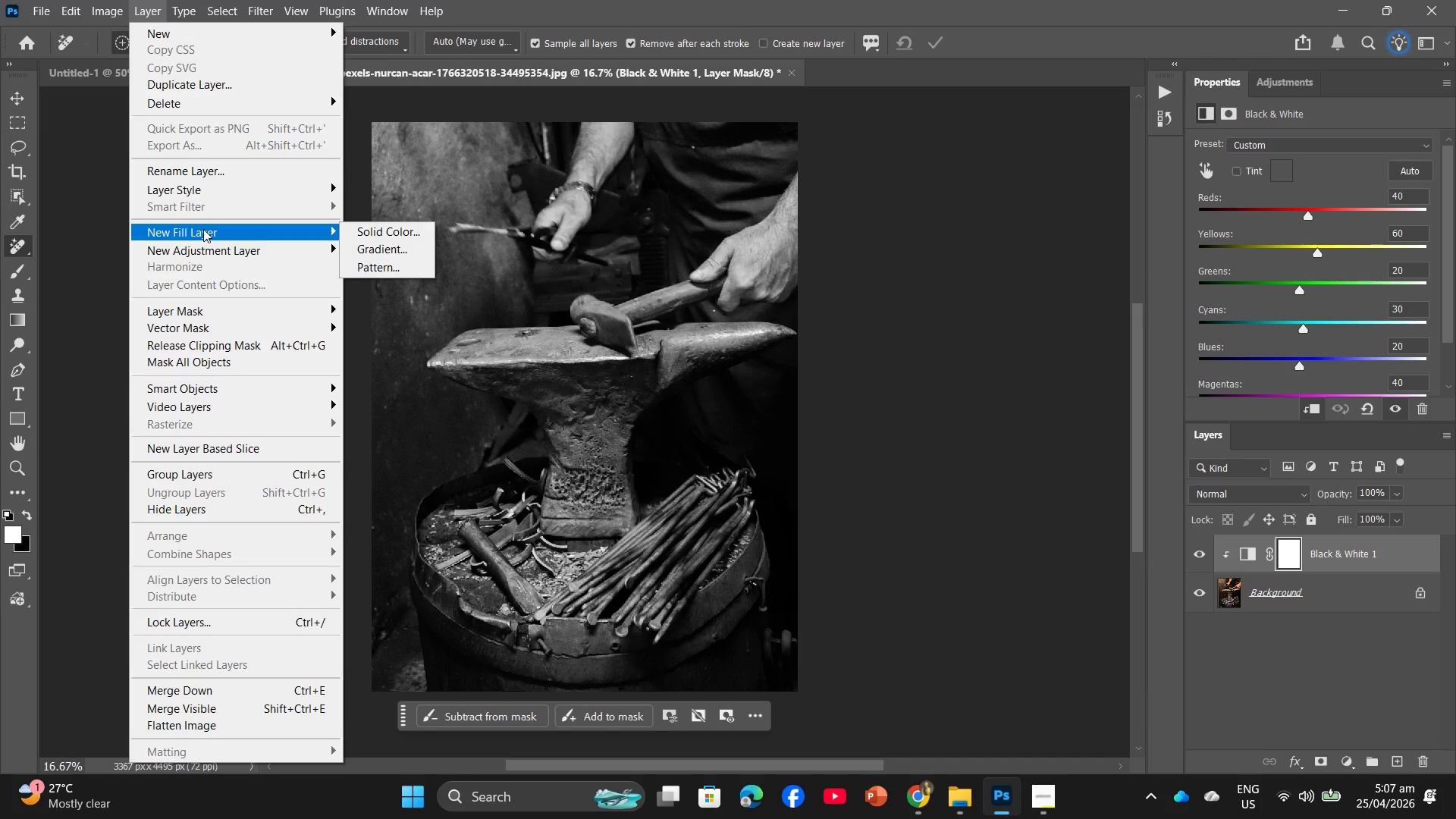 
wait(9.19)
 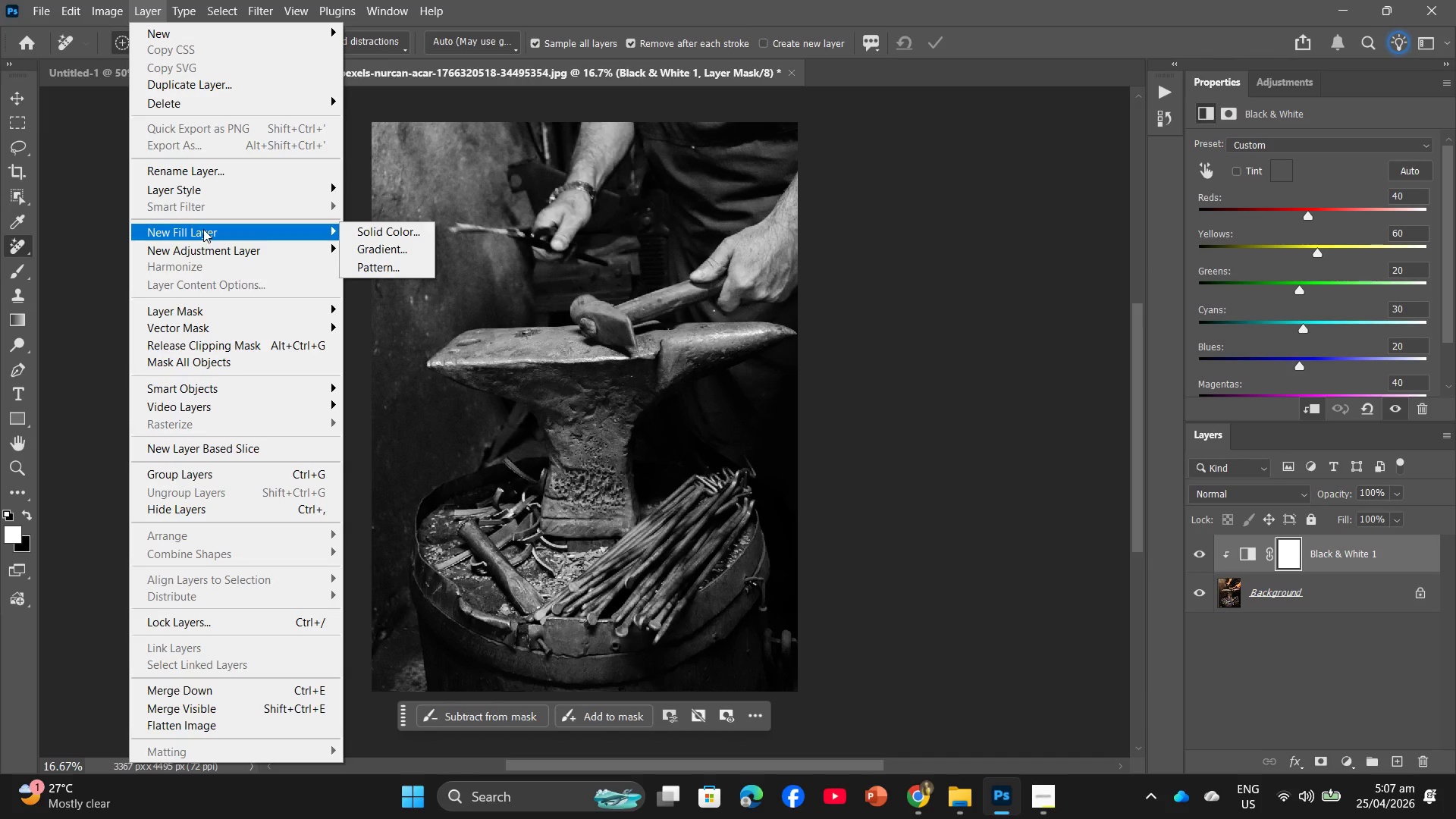 
left_click([403, 344])
 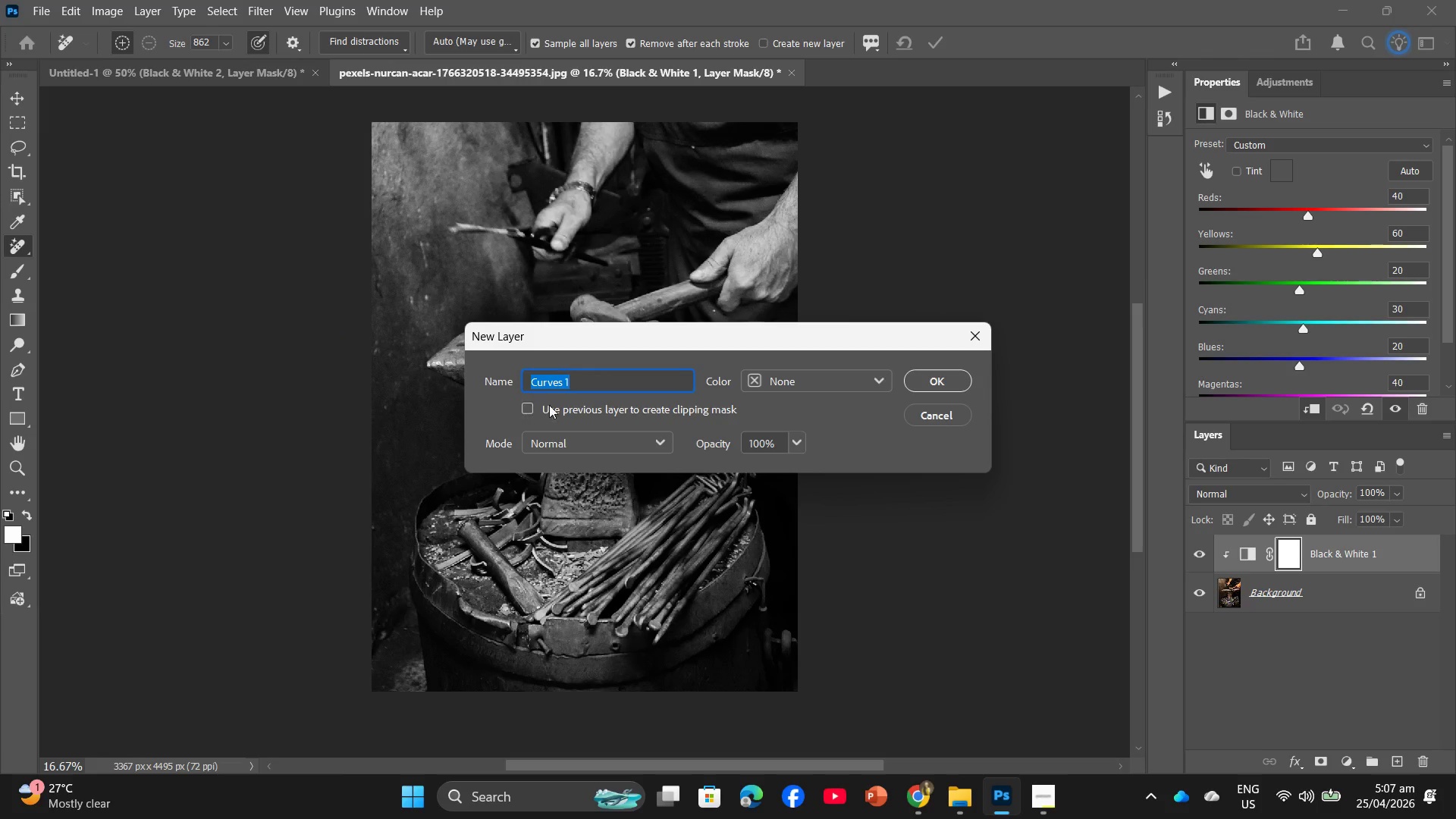 
left_click([533, 407])
 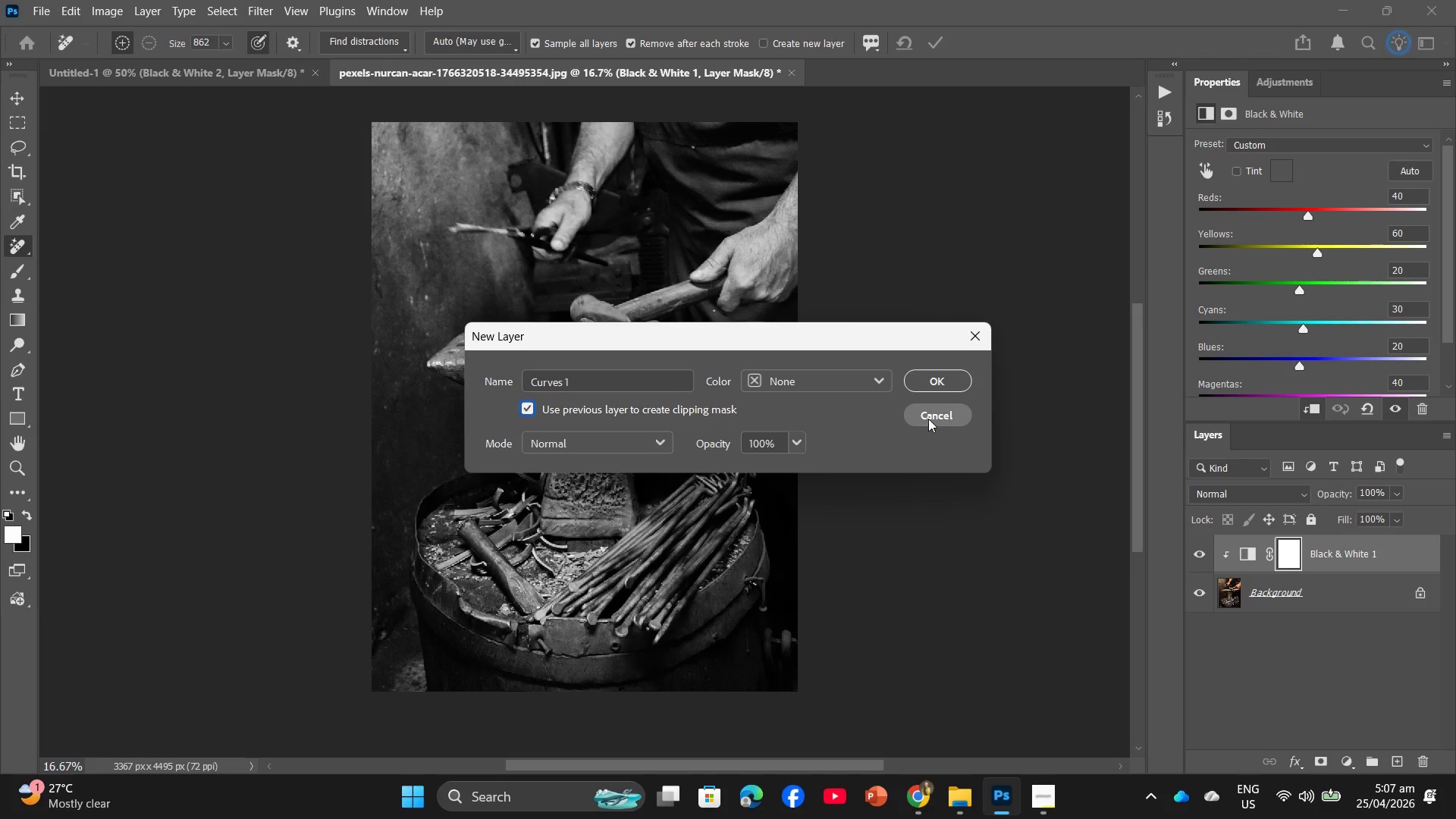 
left_click([939, 387])
 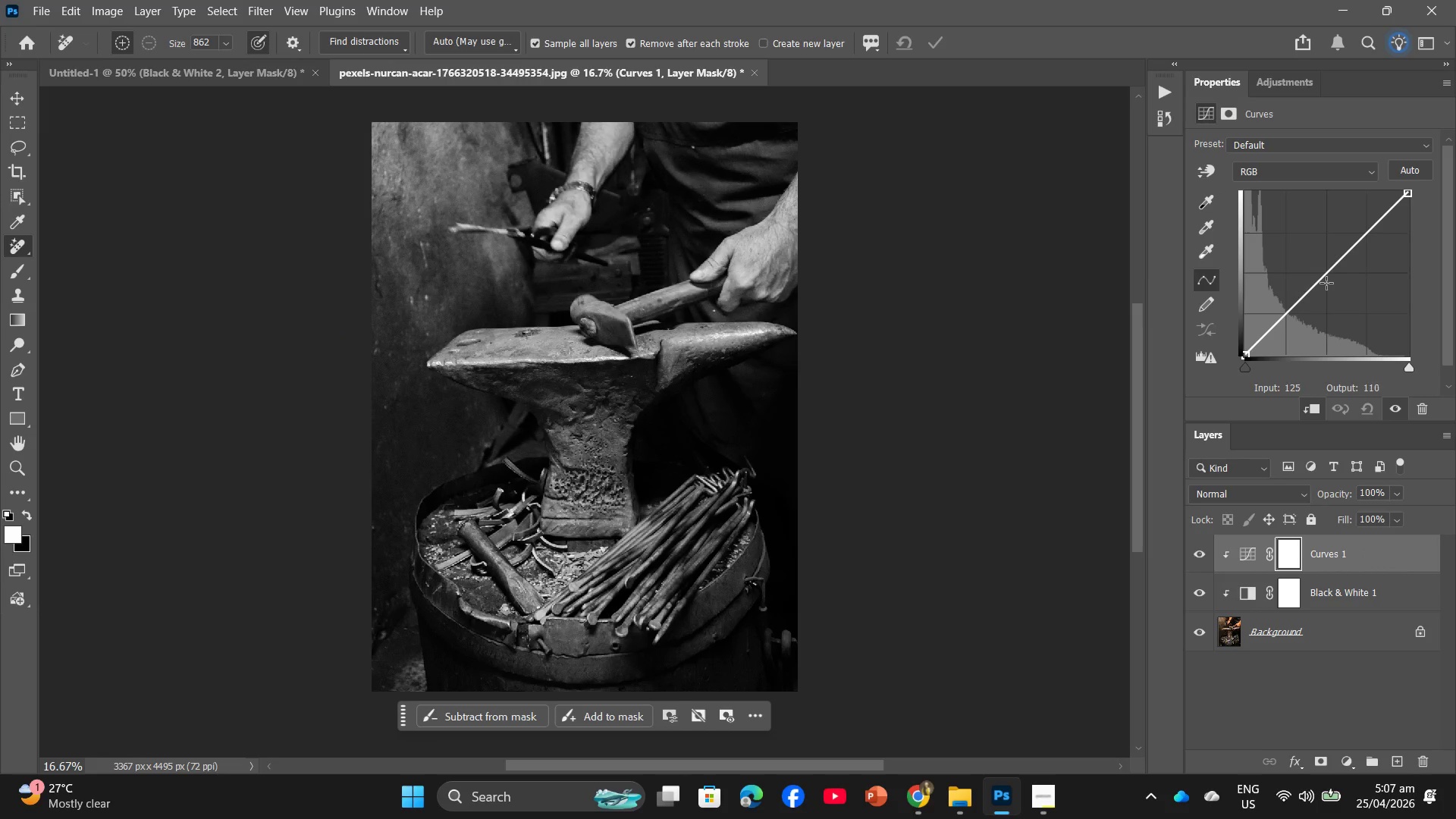 
left_click([1327, 277])
 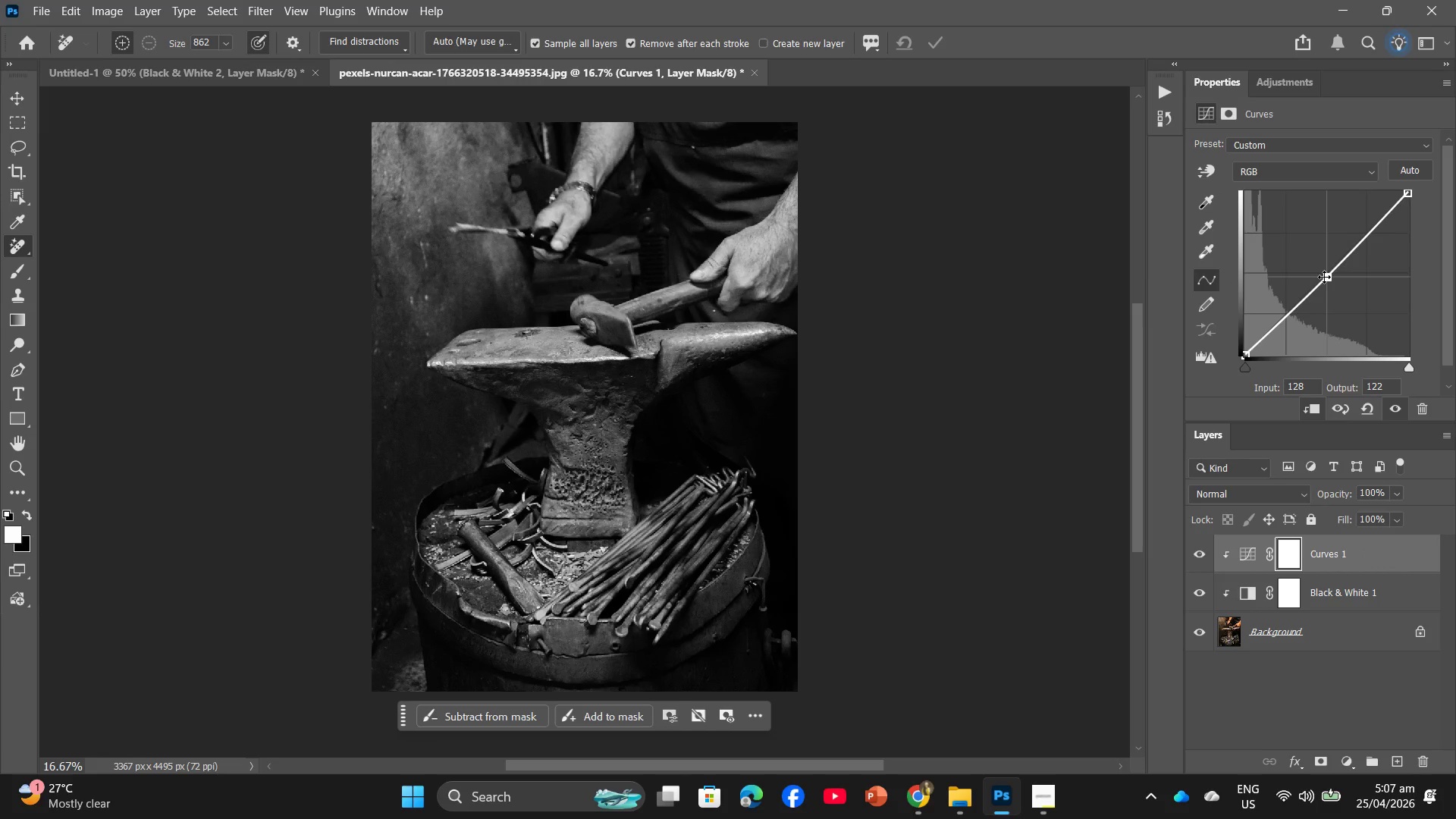 
wait(8.95)
 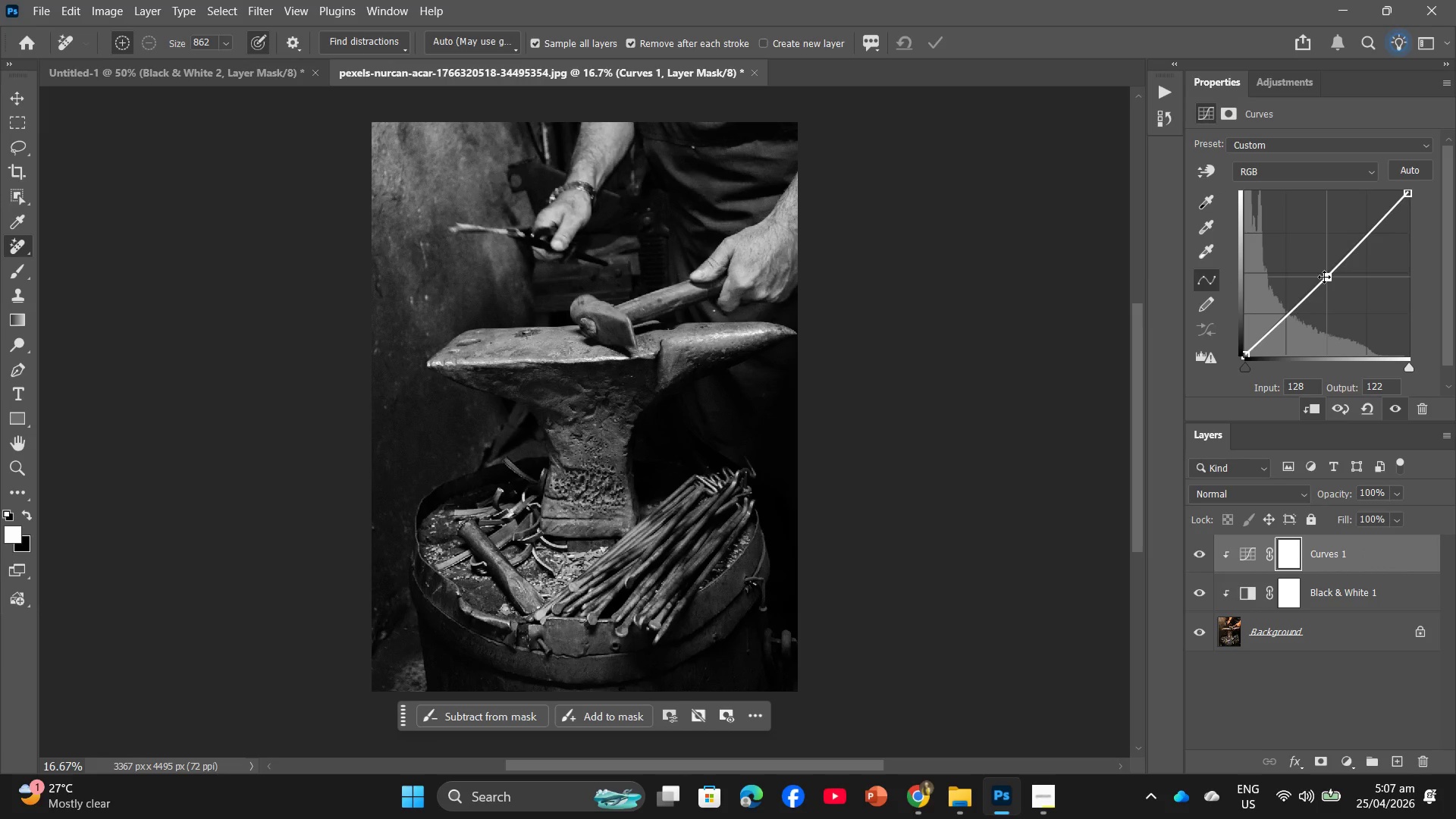 
left_click([1309, 380])
 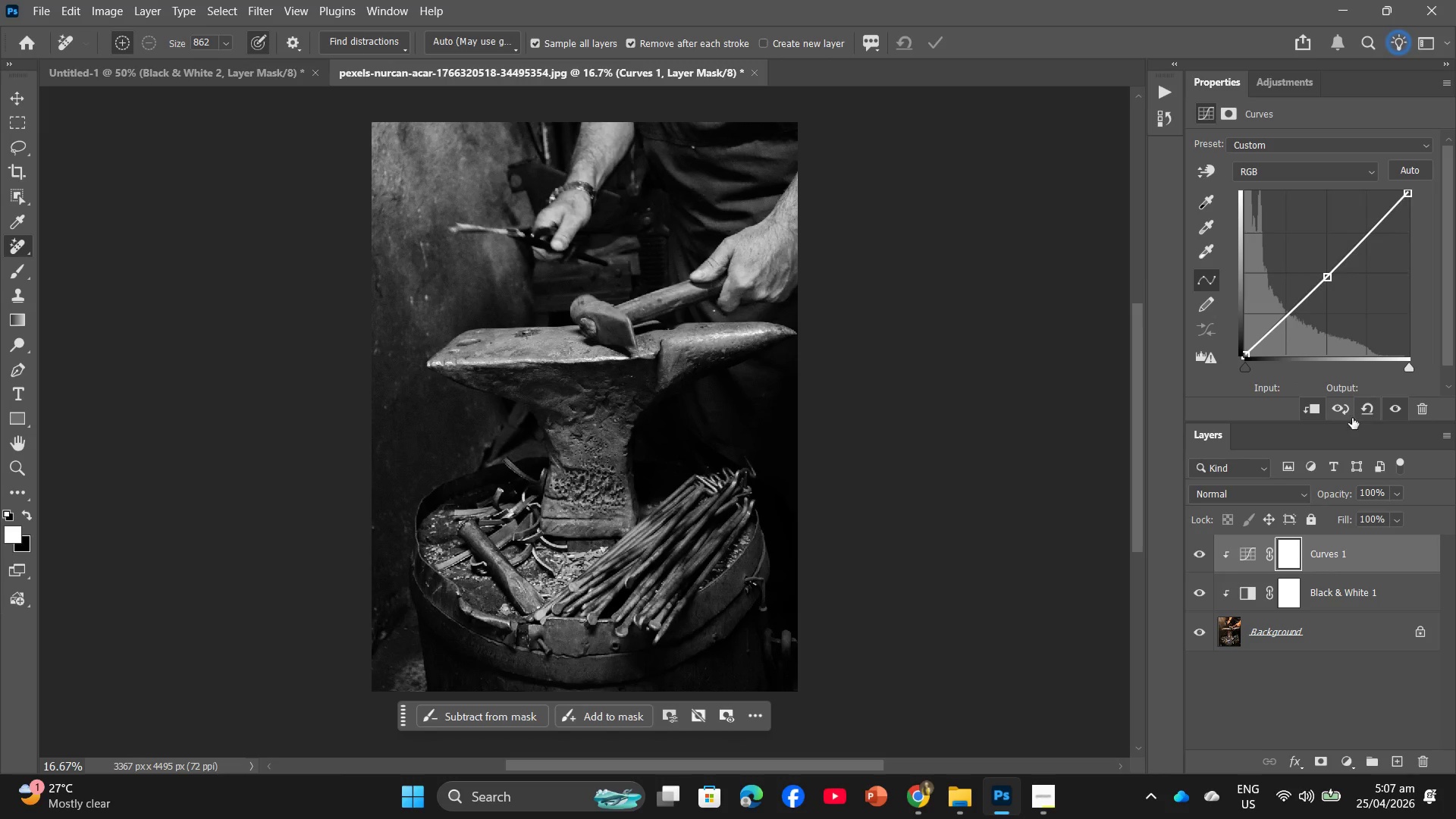 
left_click([1276, 385])
 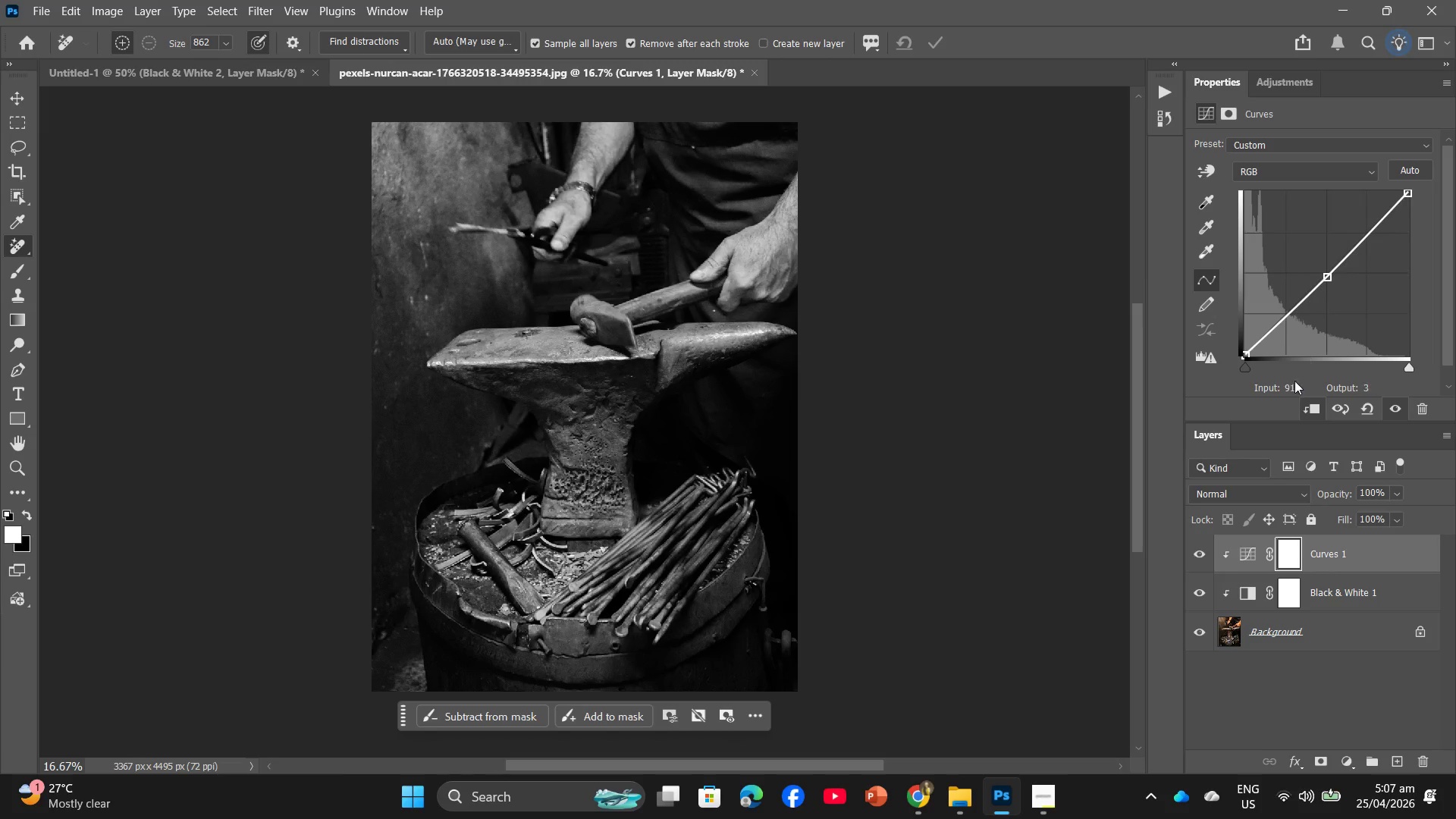 
left_click([1291, 388])
 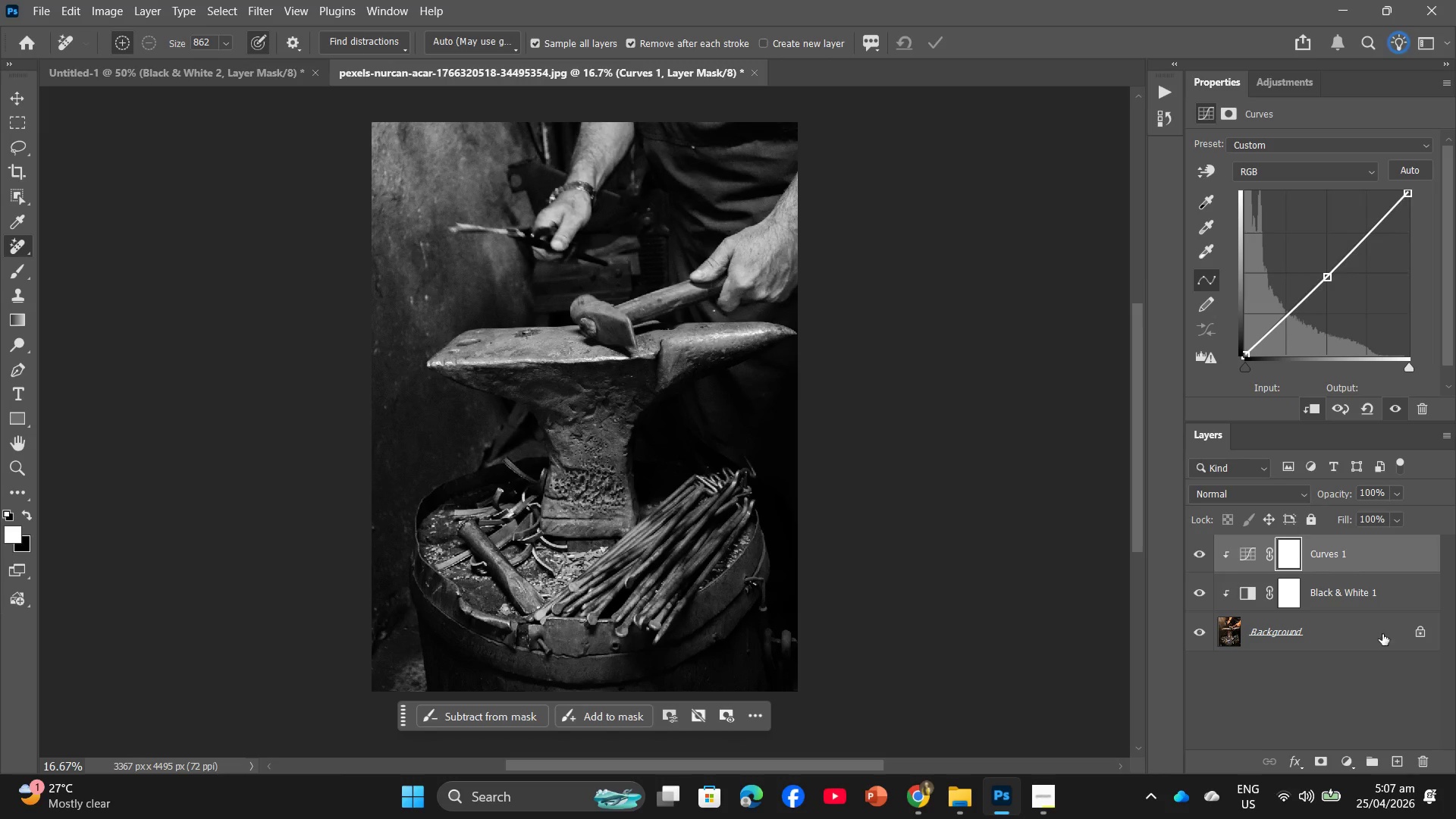 
left_click([1409, 666])
 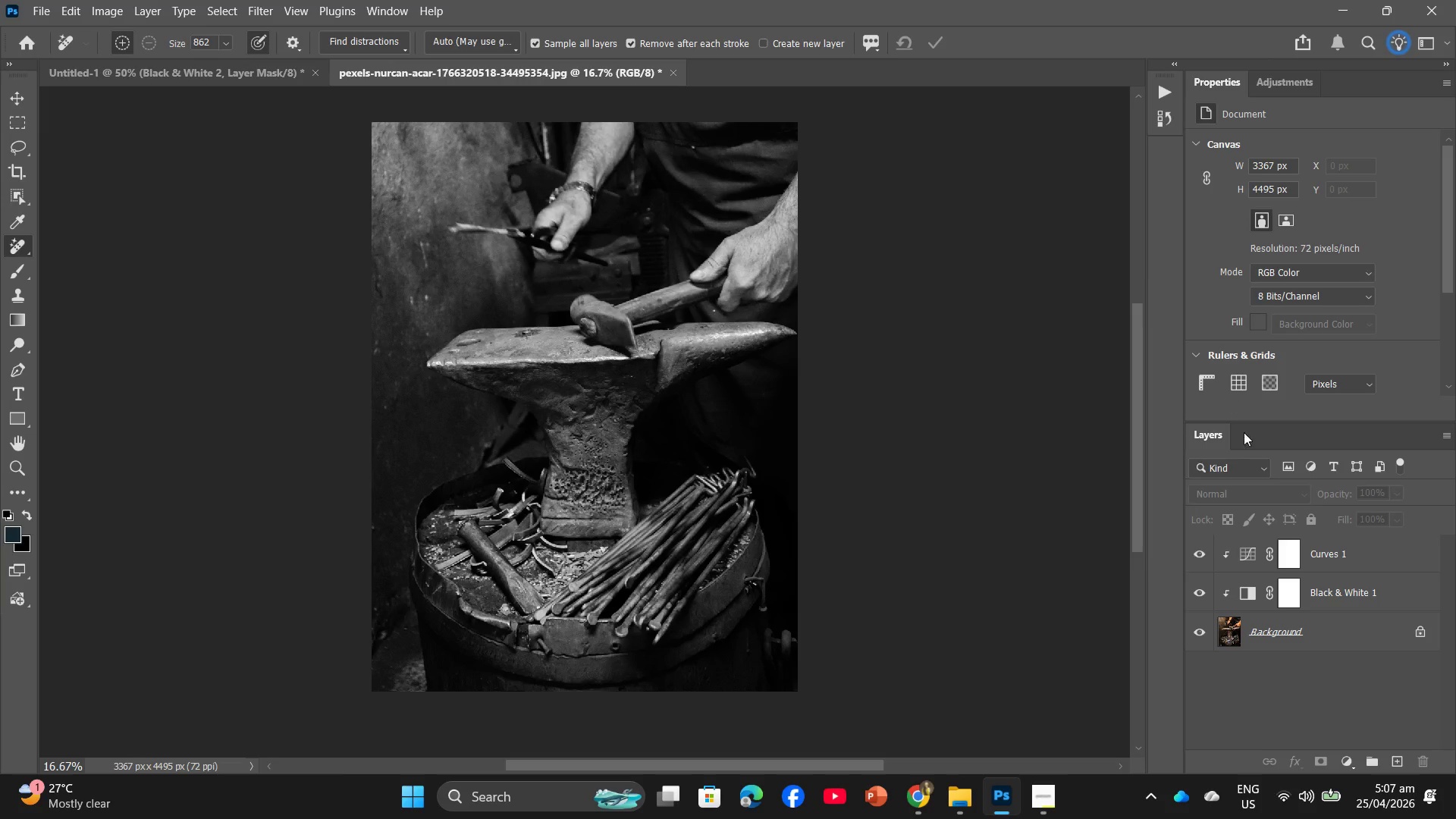 
left_click([1317, 549])
 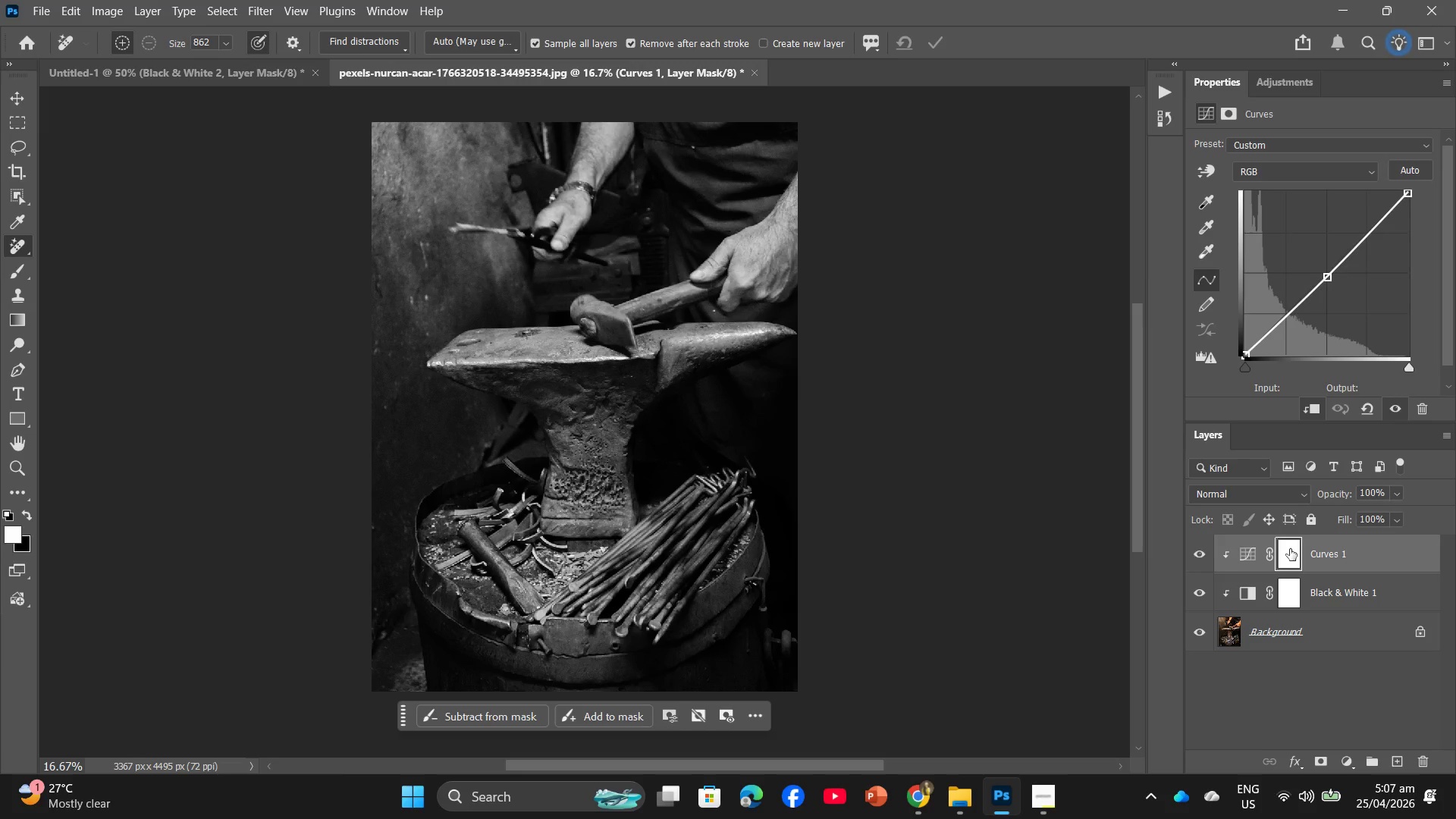 
left_click([1290, 549])
 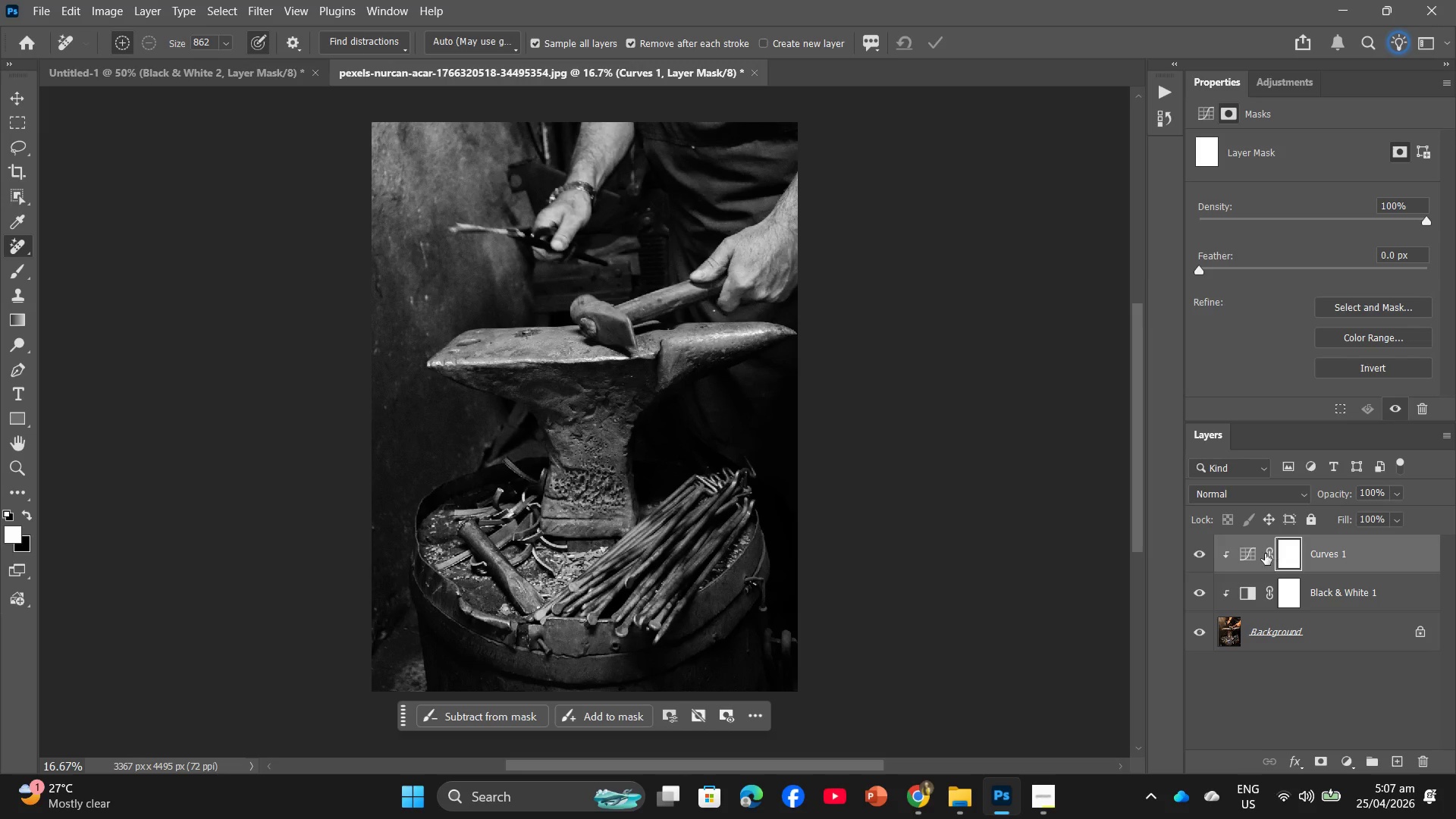 
left_click([1233, 554])
 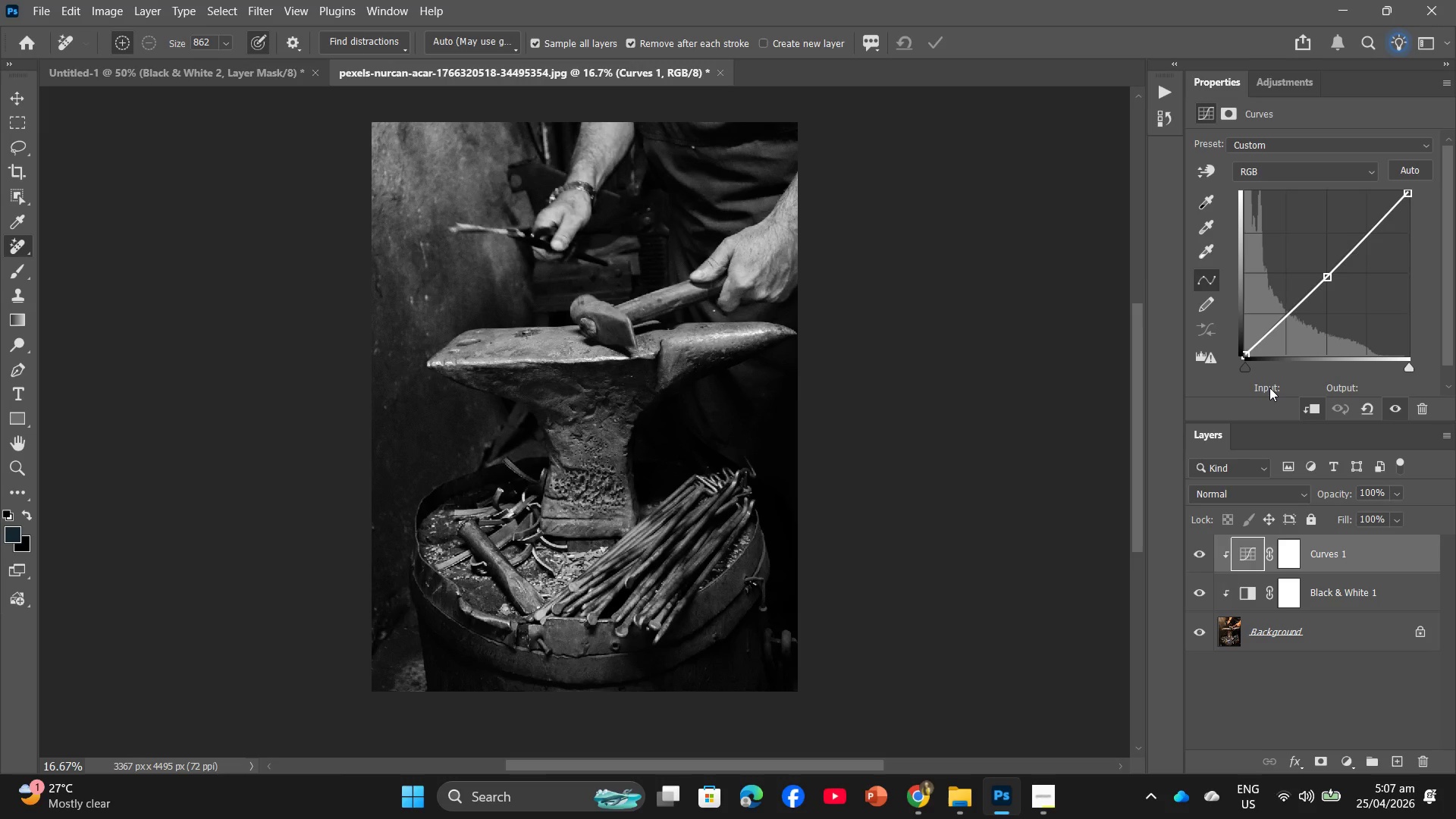 
double_click([1279, 384])
 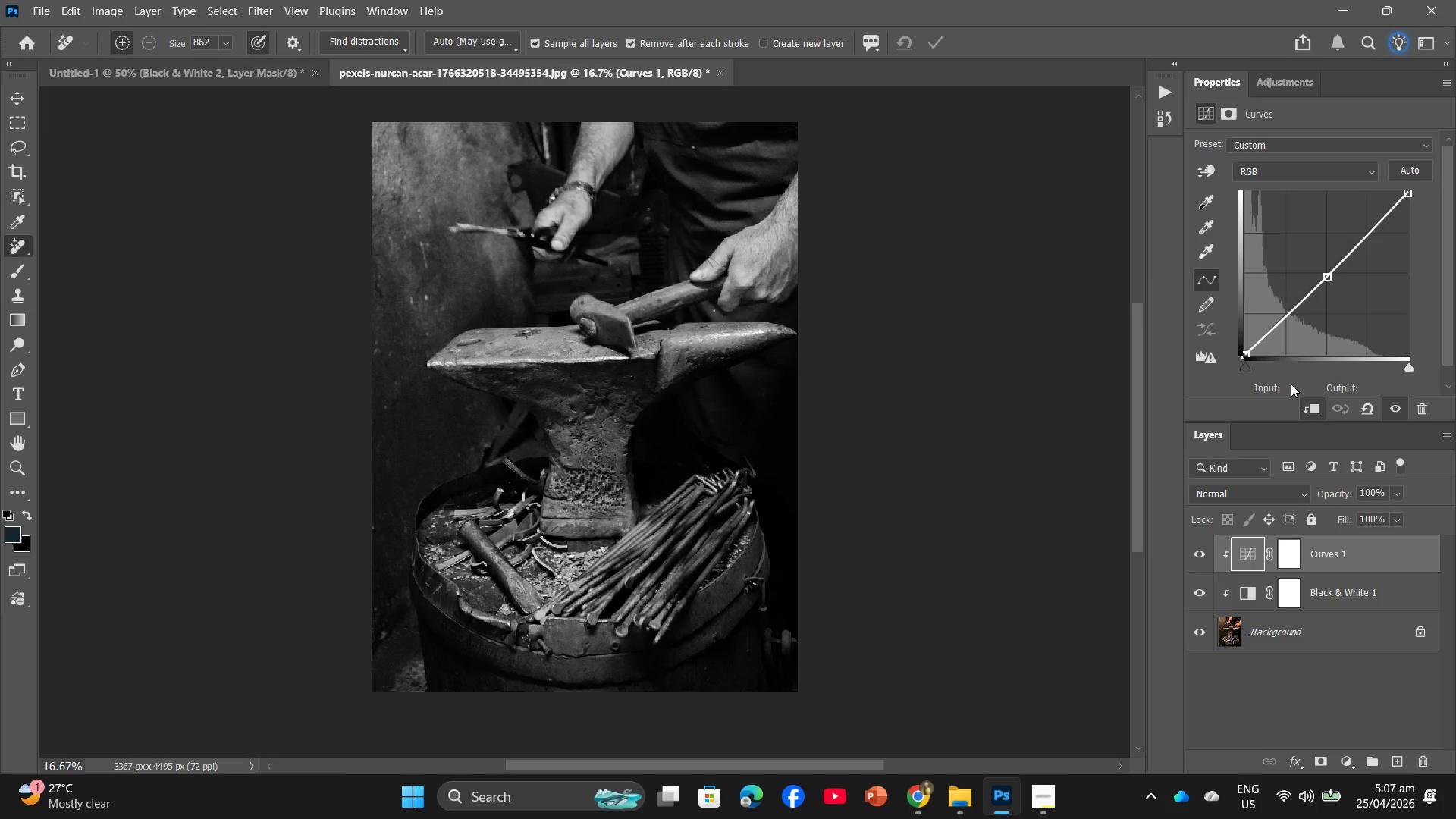 
triple_click([1291, 384])
 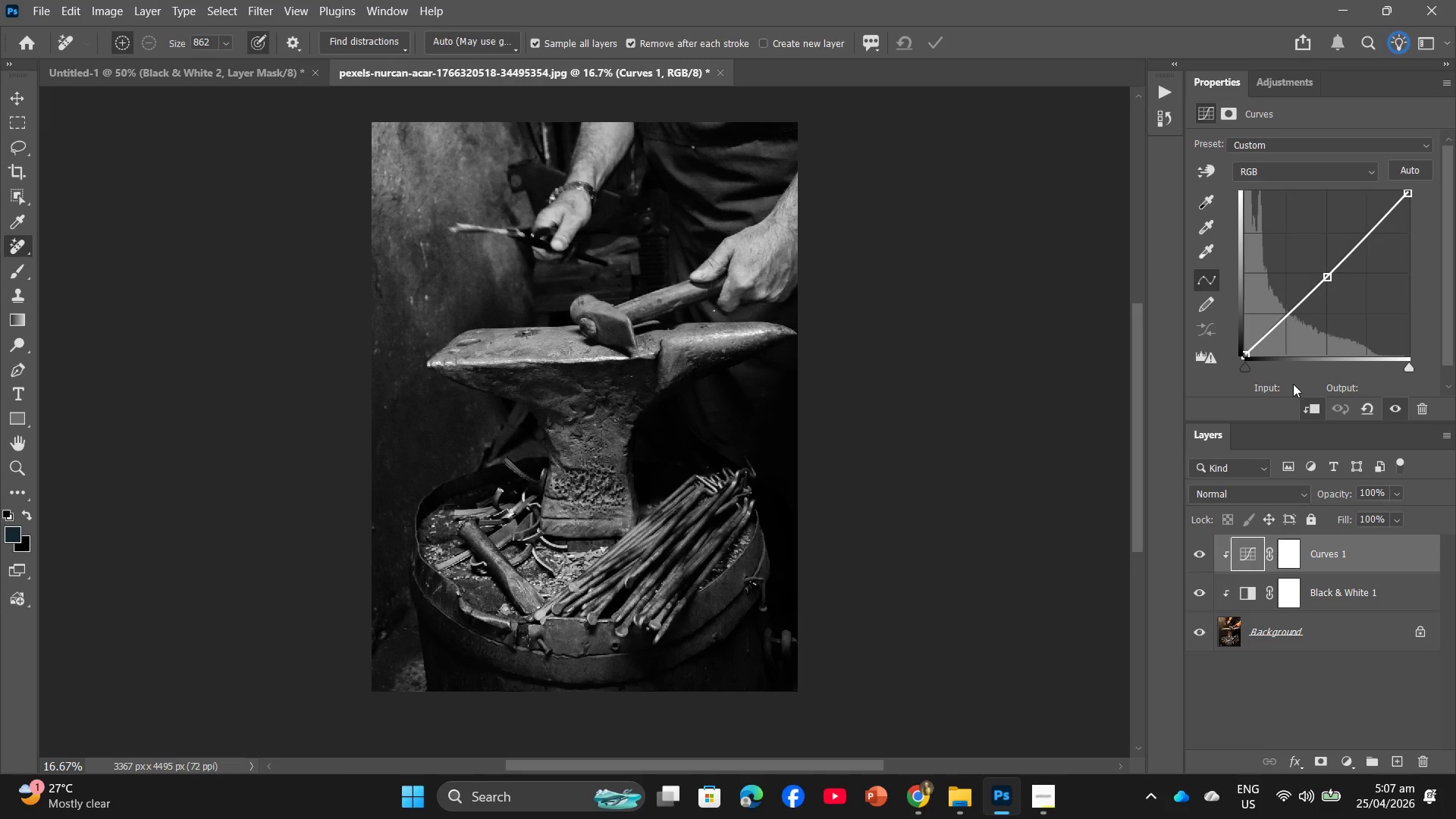 
triple_click([1307, 386])
 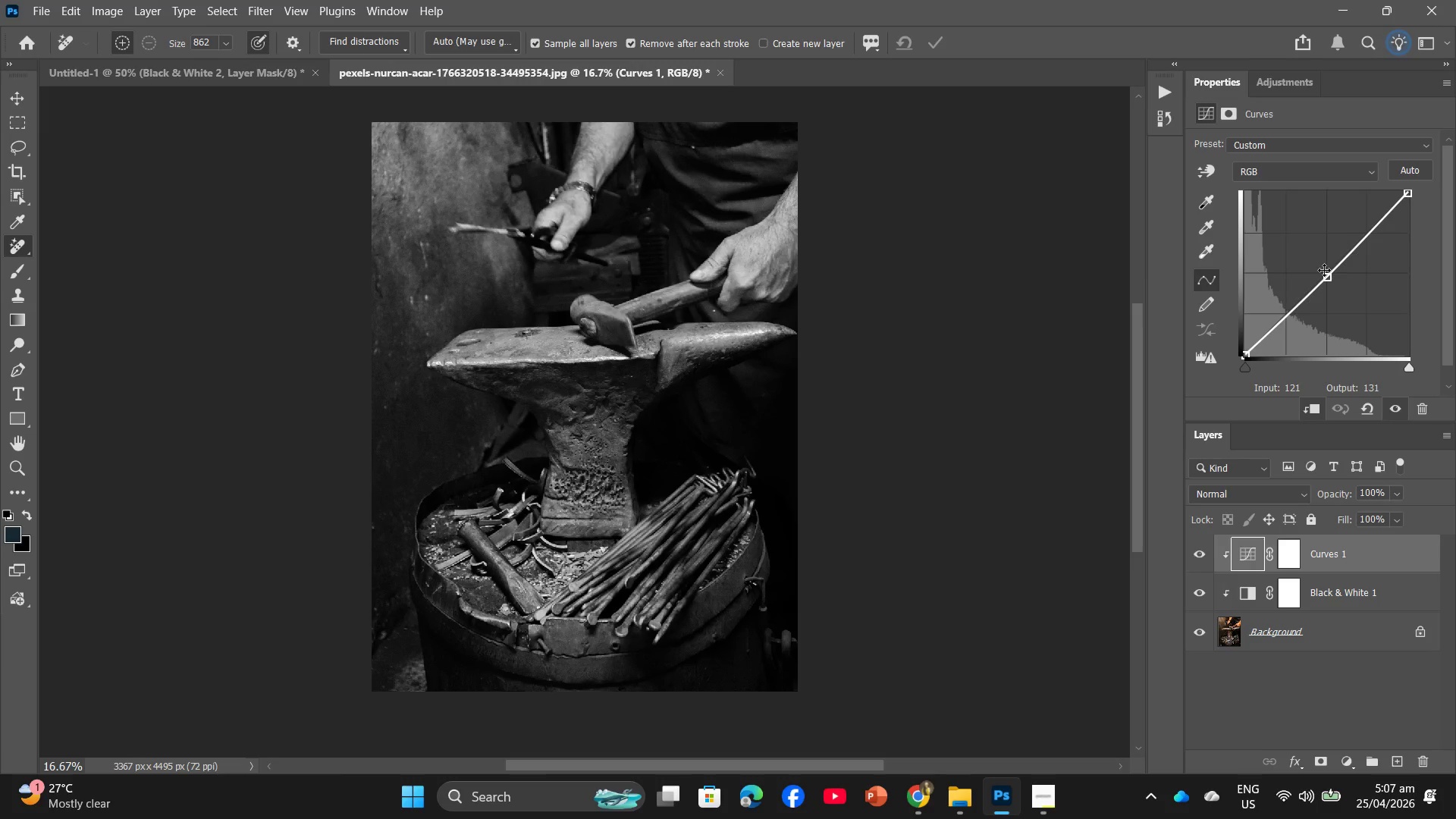 
left_click([1324, 270])
 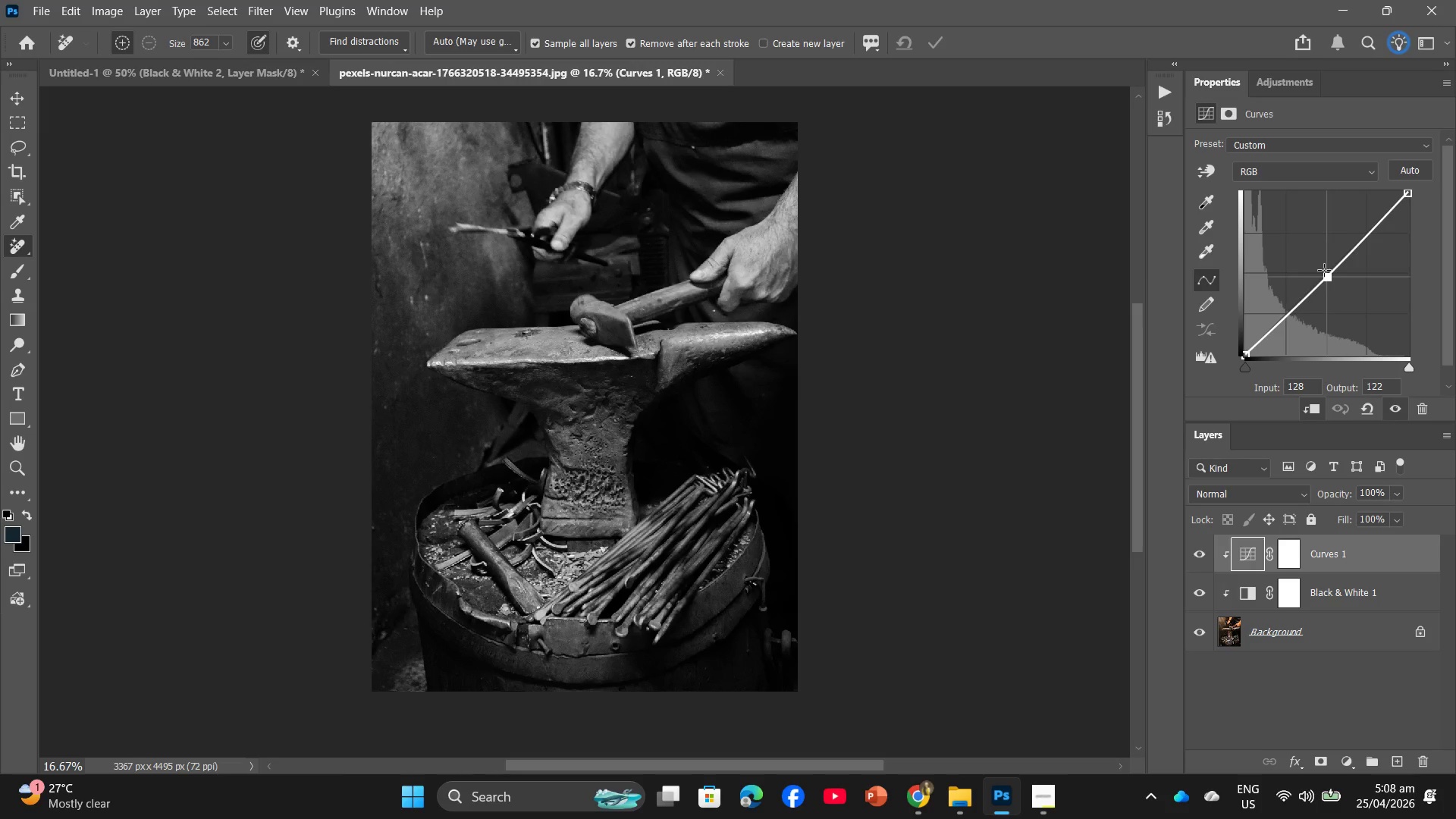 
left_click([1324, 270])
 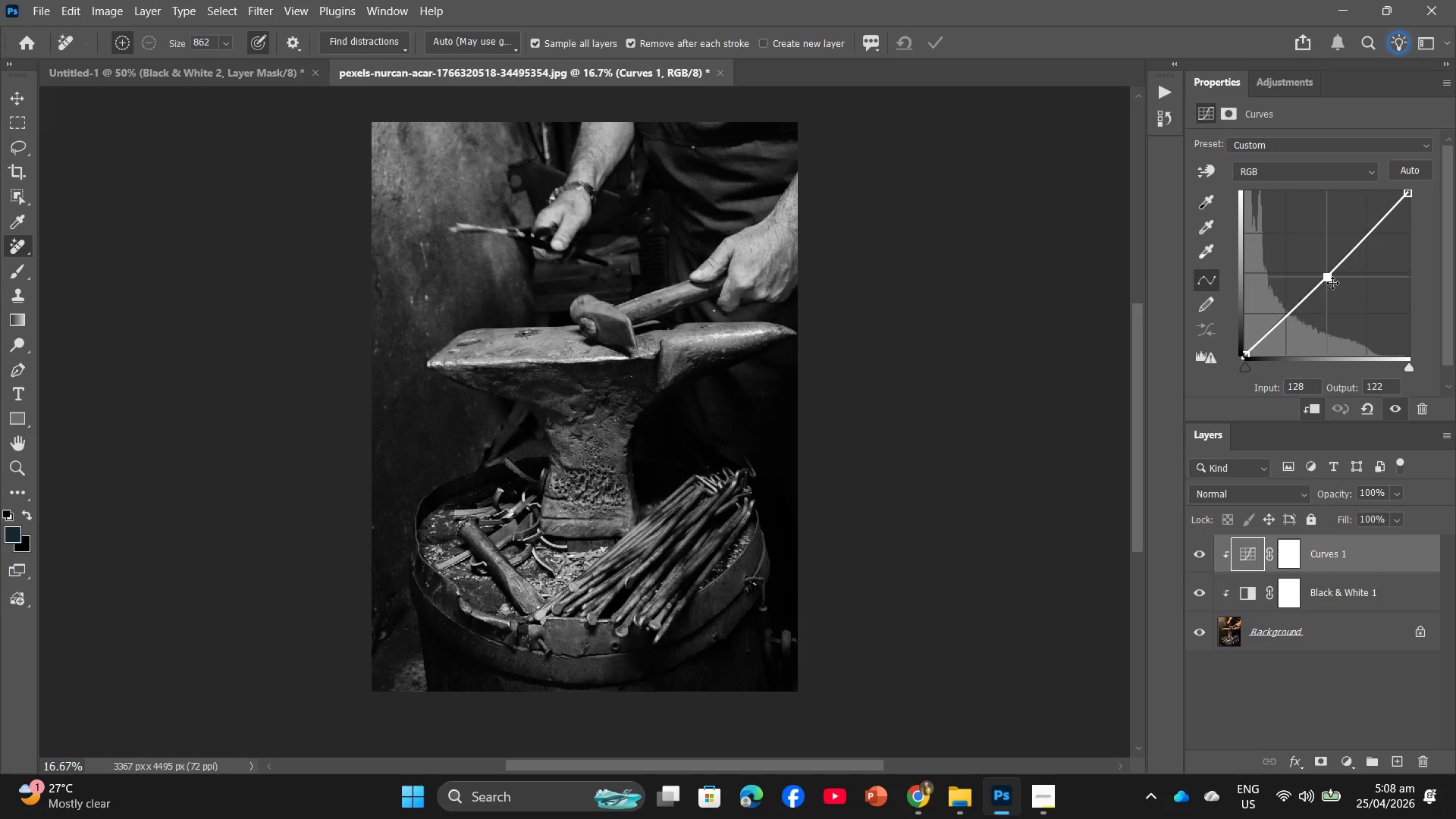 
left_click([1332, 279])
 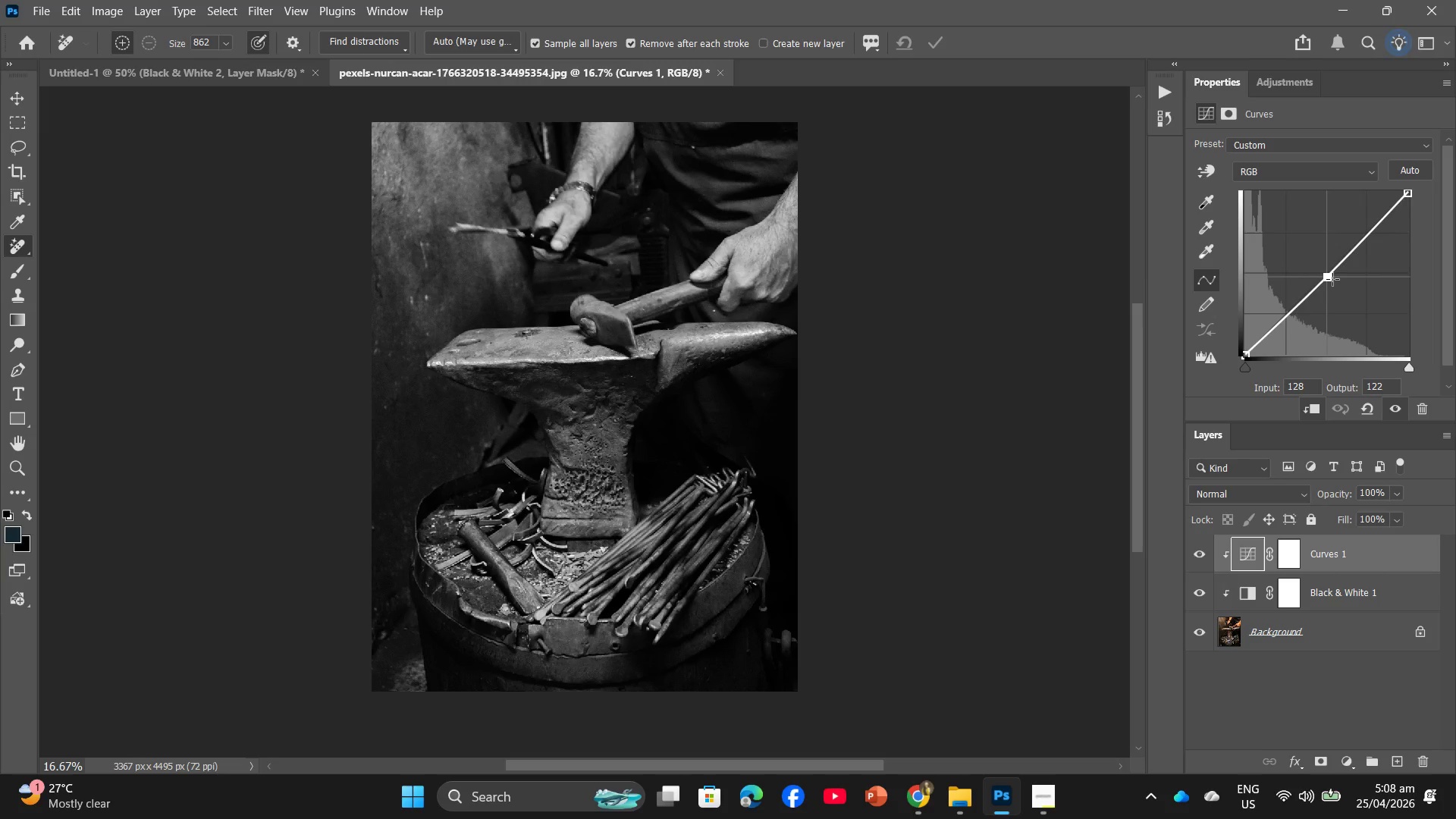 
left_click([1332, 279])
 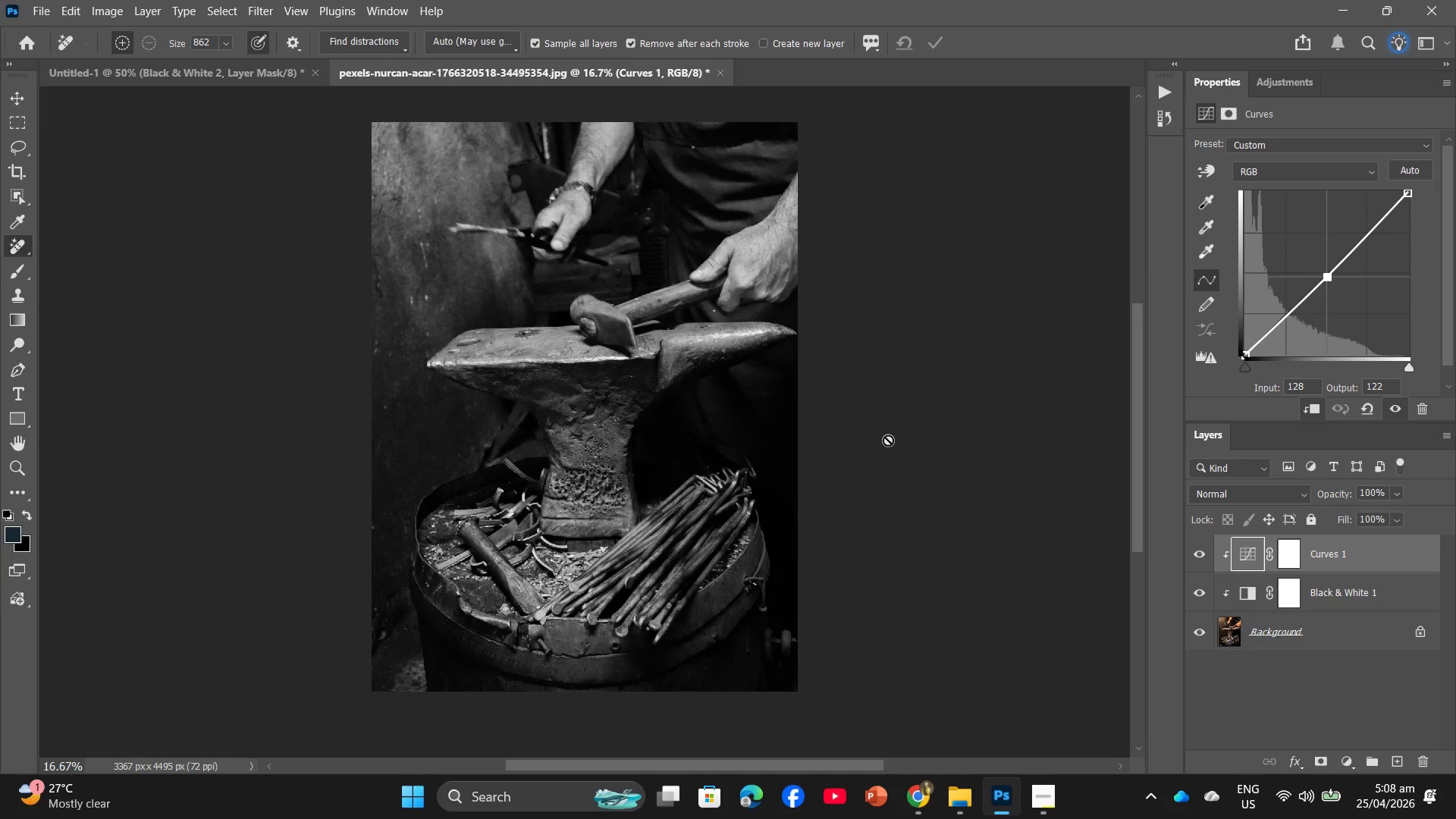 
wait(26.45)
 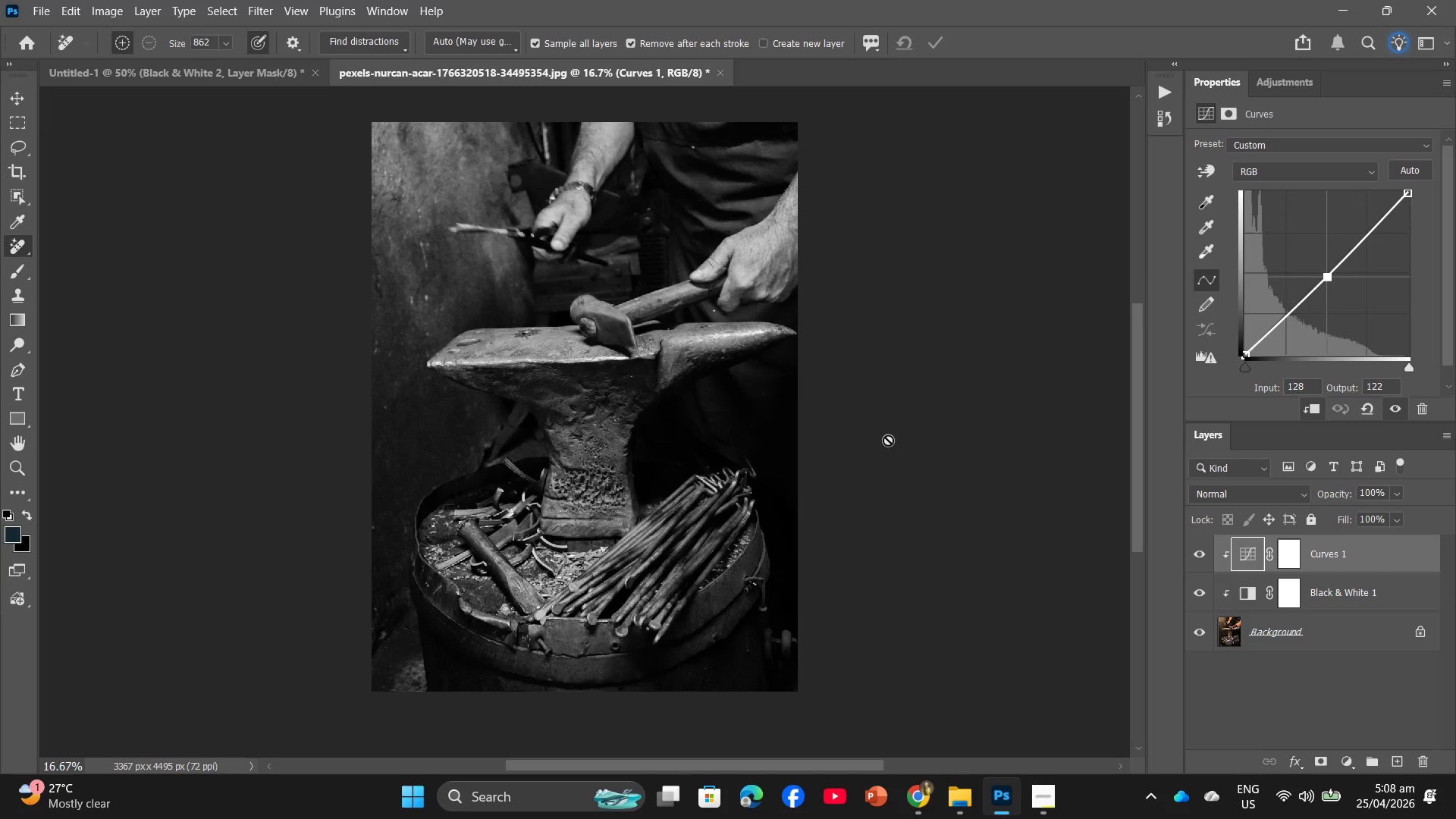 
left_click_drag(start_coordinate=[1385, 385], to_coordinate=[1359, 389])
 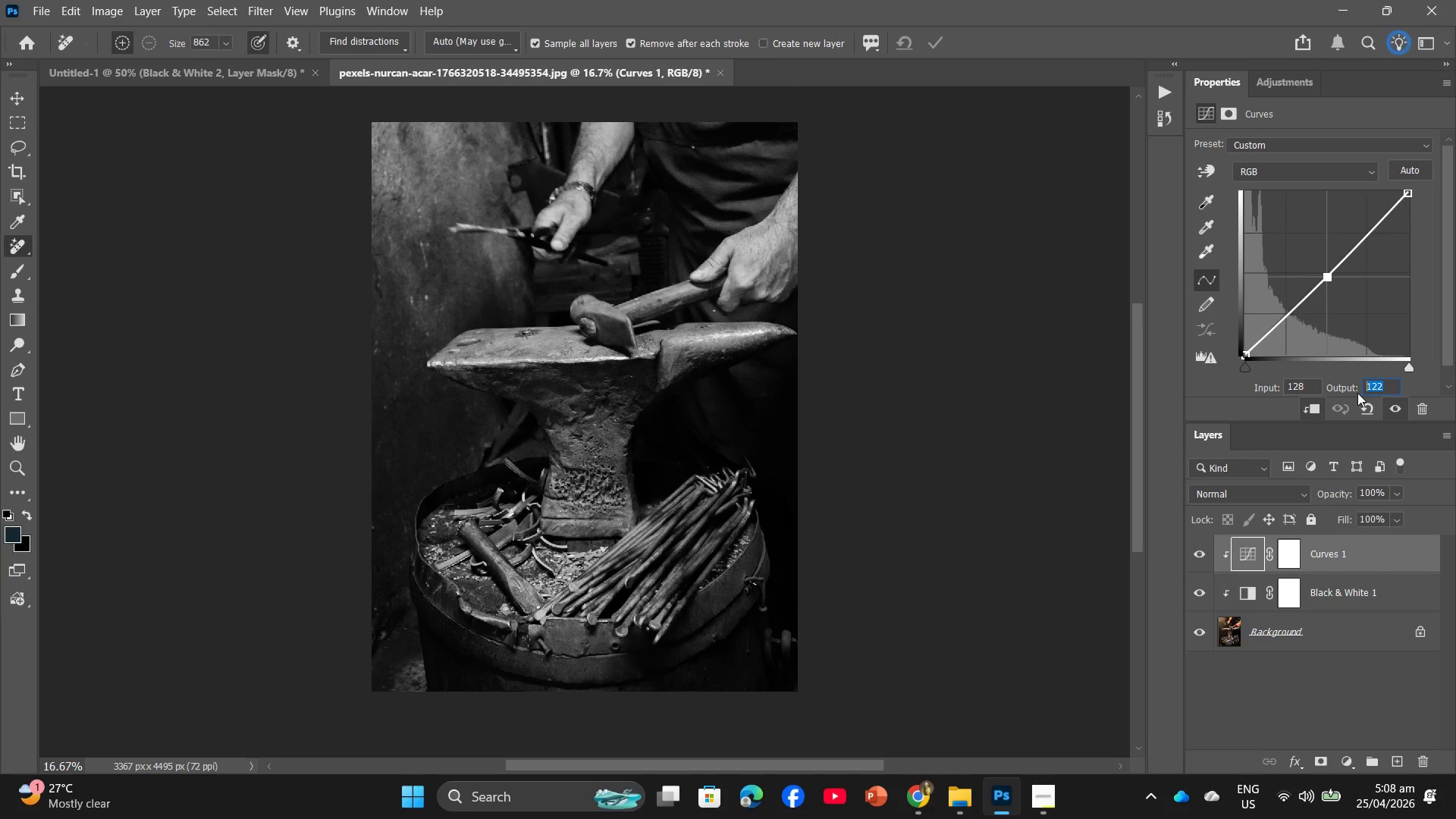 
key(Numpad2)
 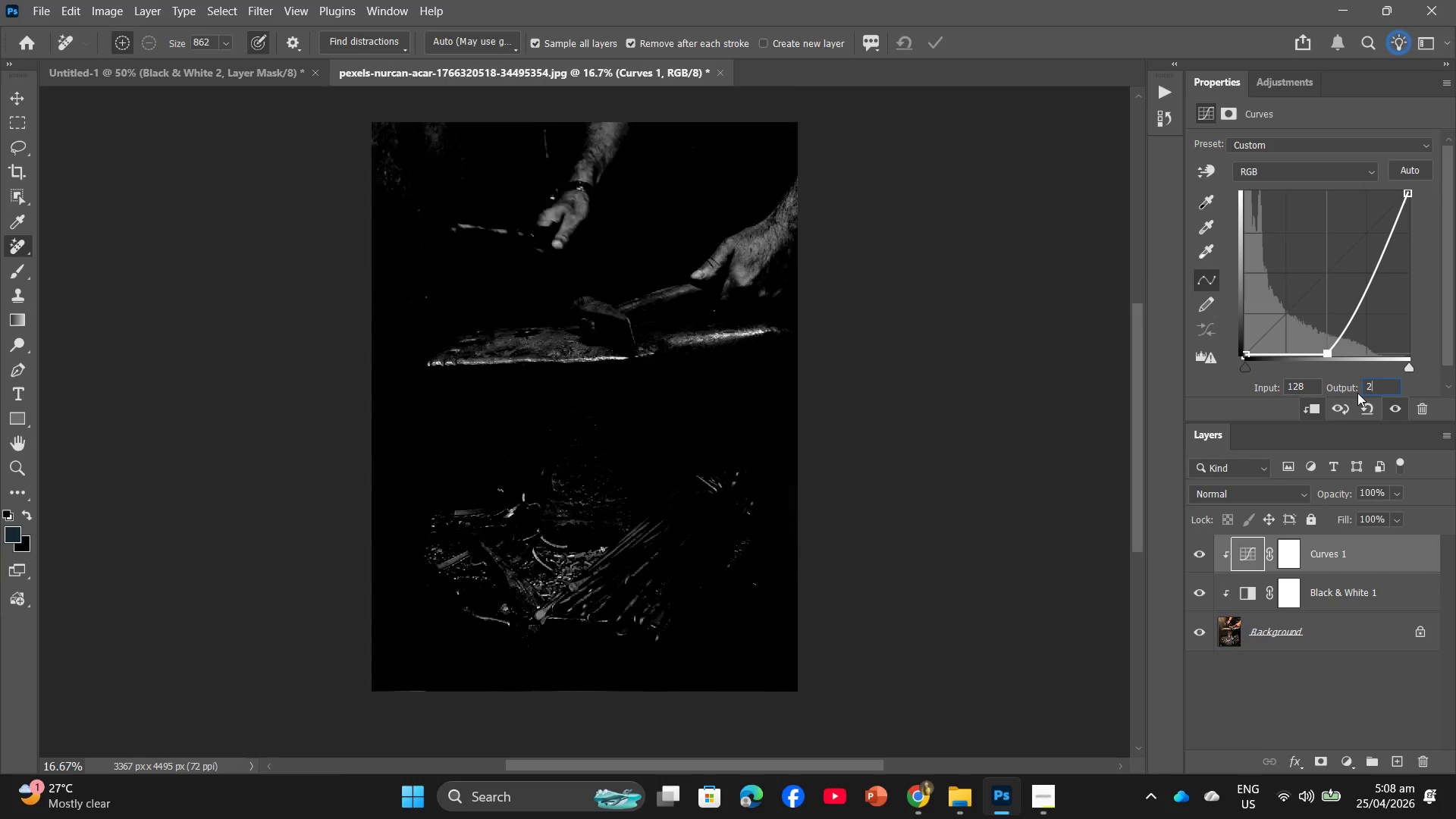 
key(Numpad0)
 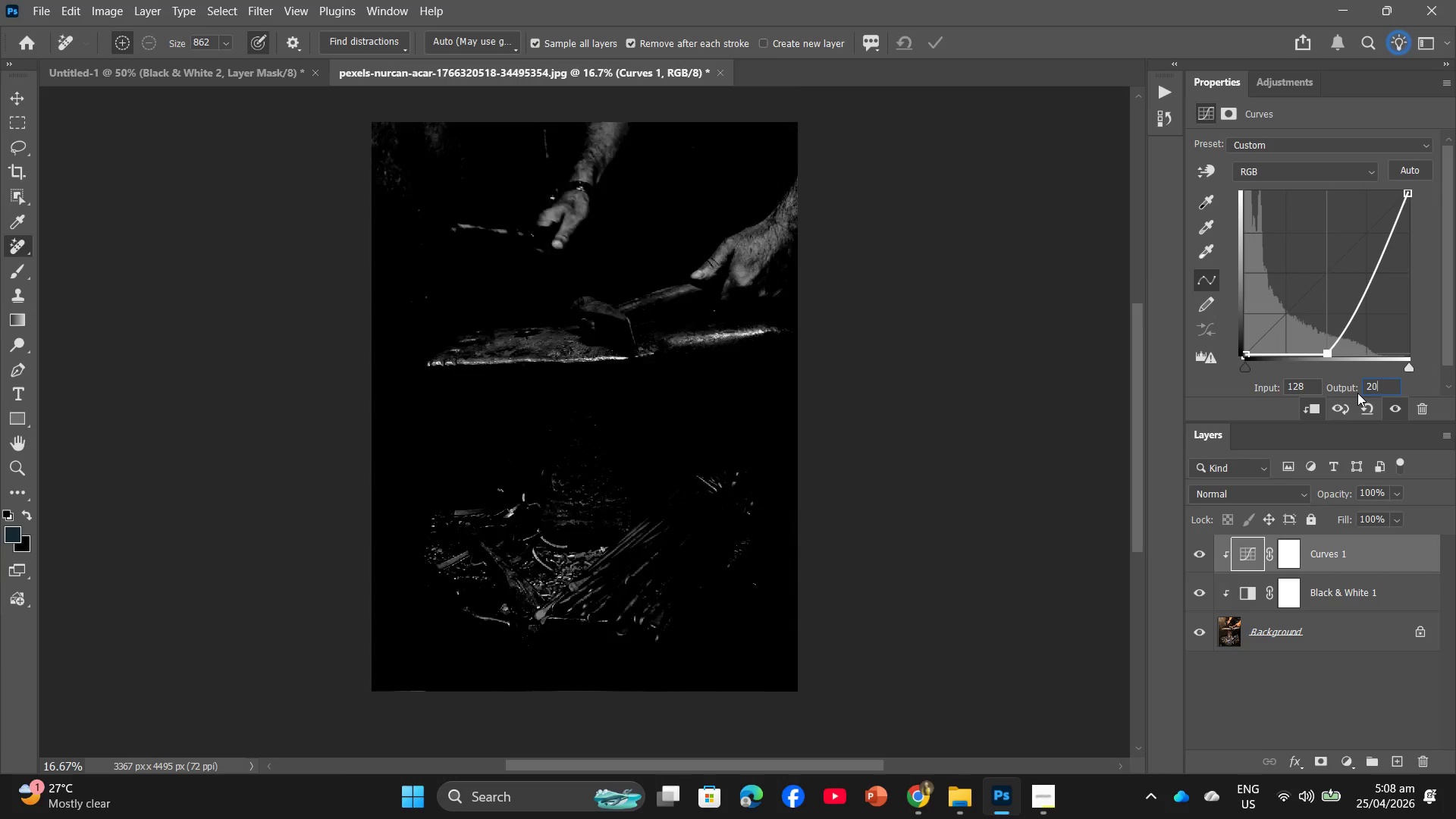 
key(Numpad1)
 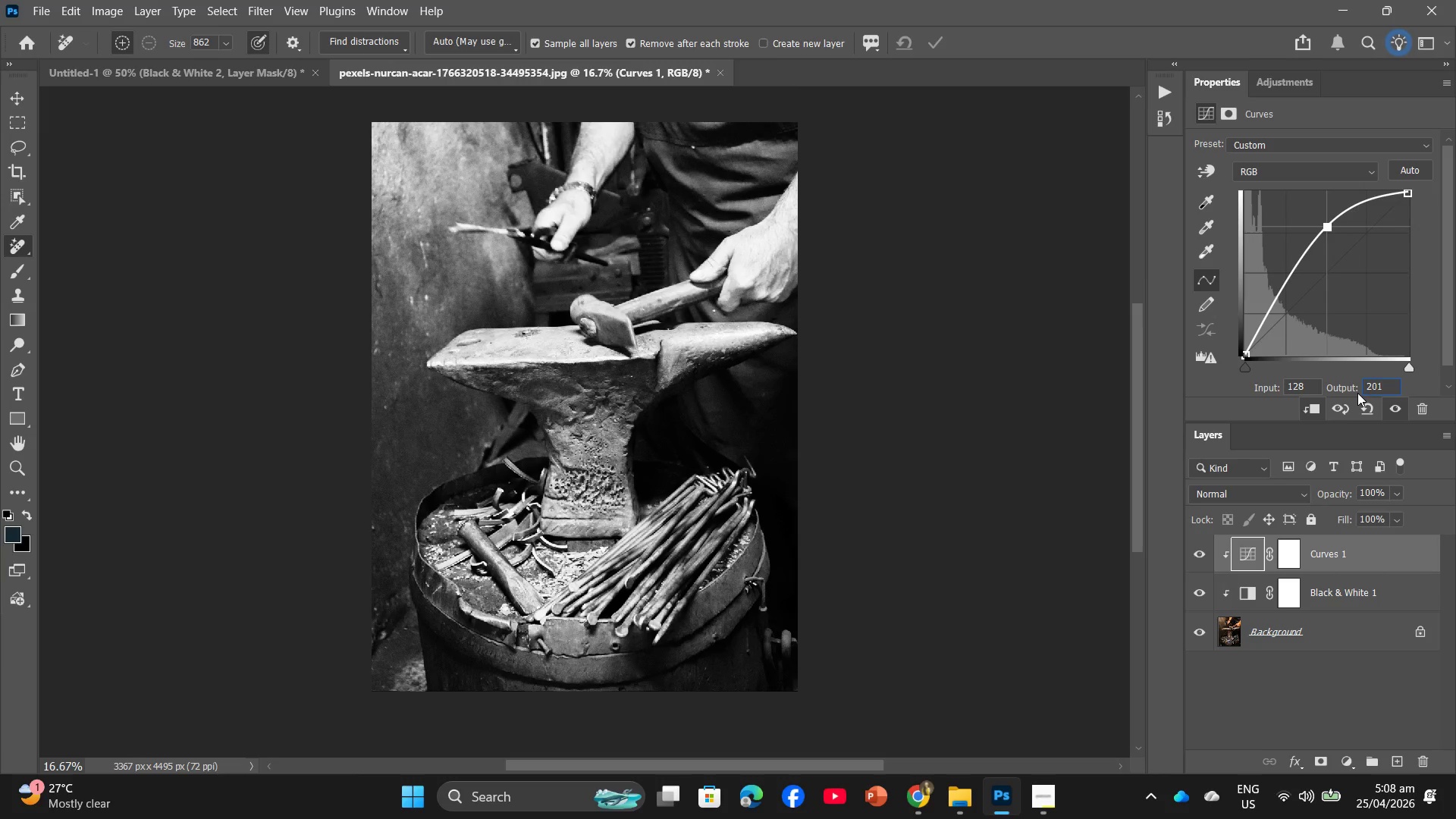 
key(Backspace)
 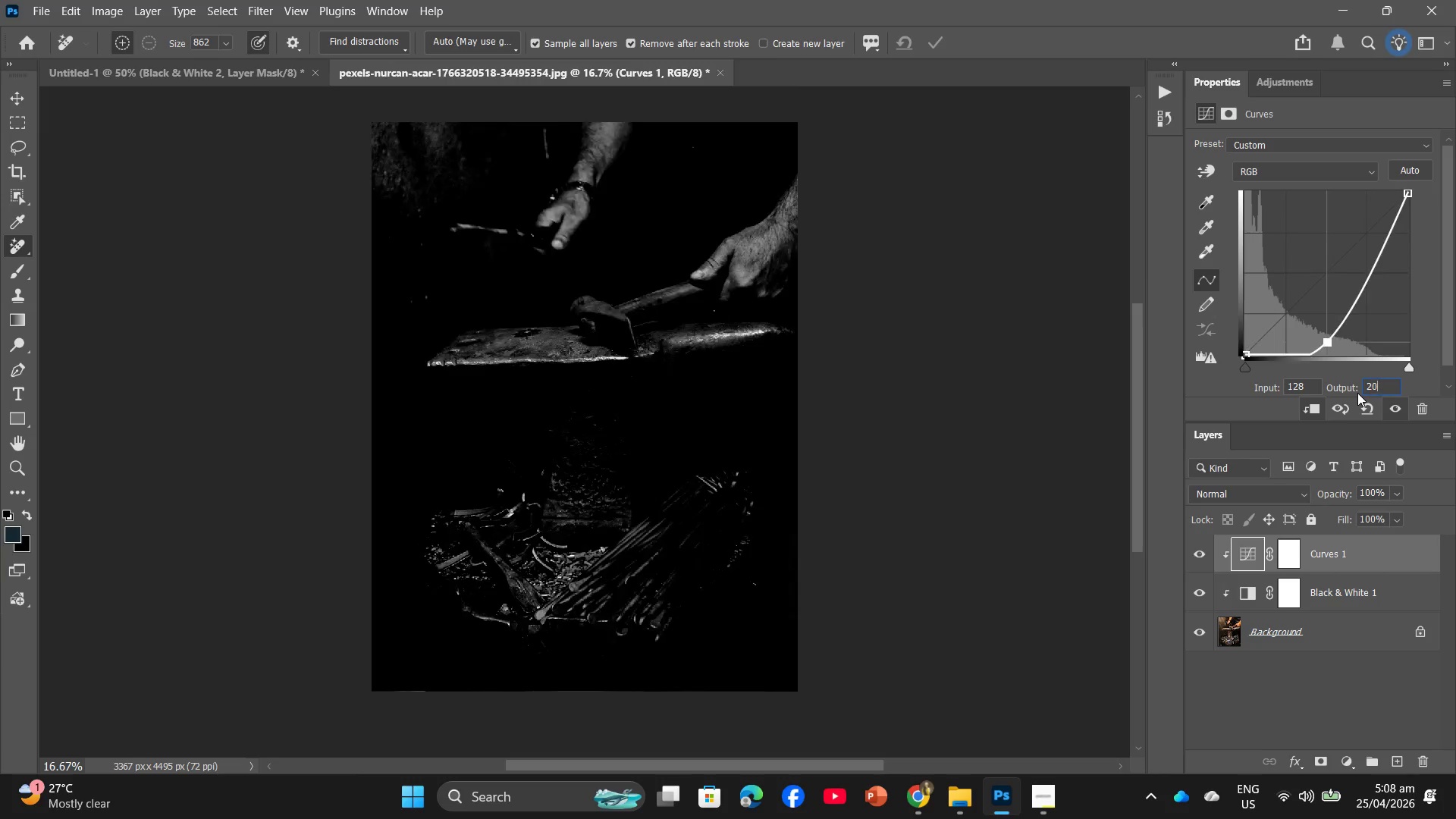 
key(Backspace)
 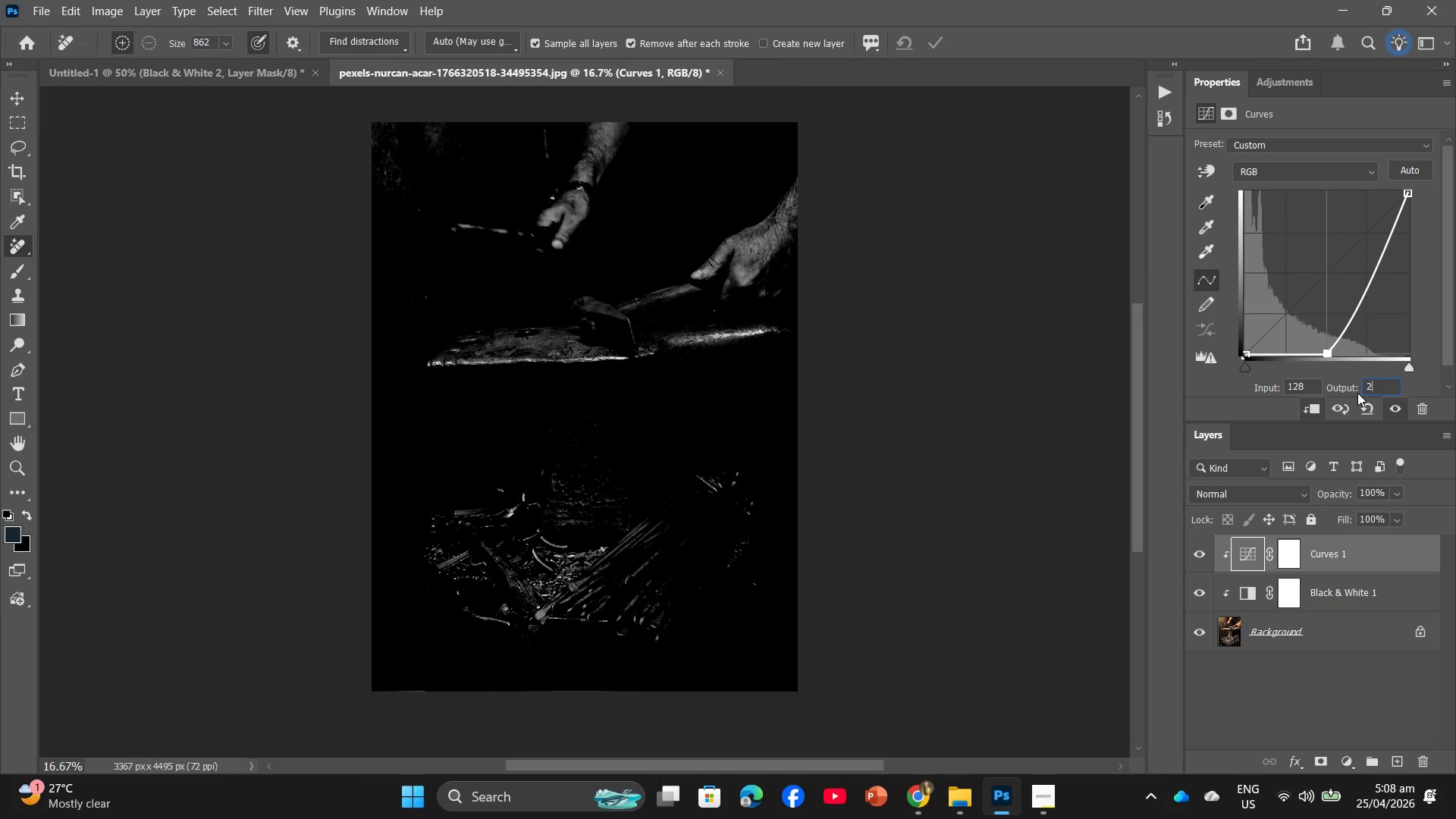 
key(Shift+ShiftRight)
 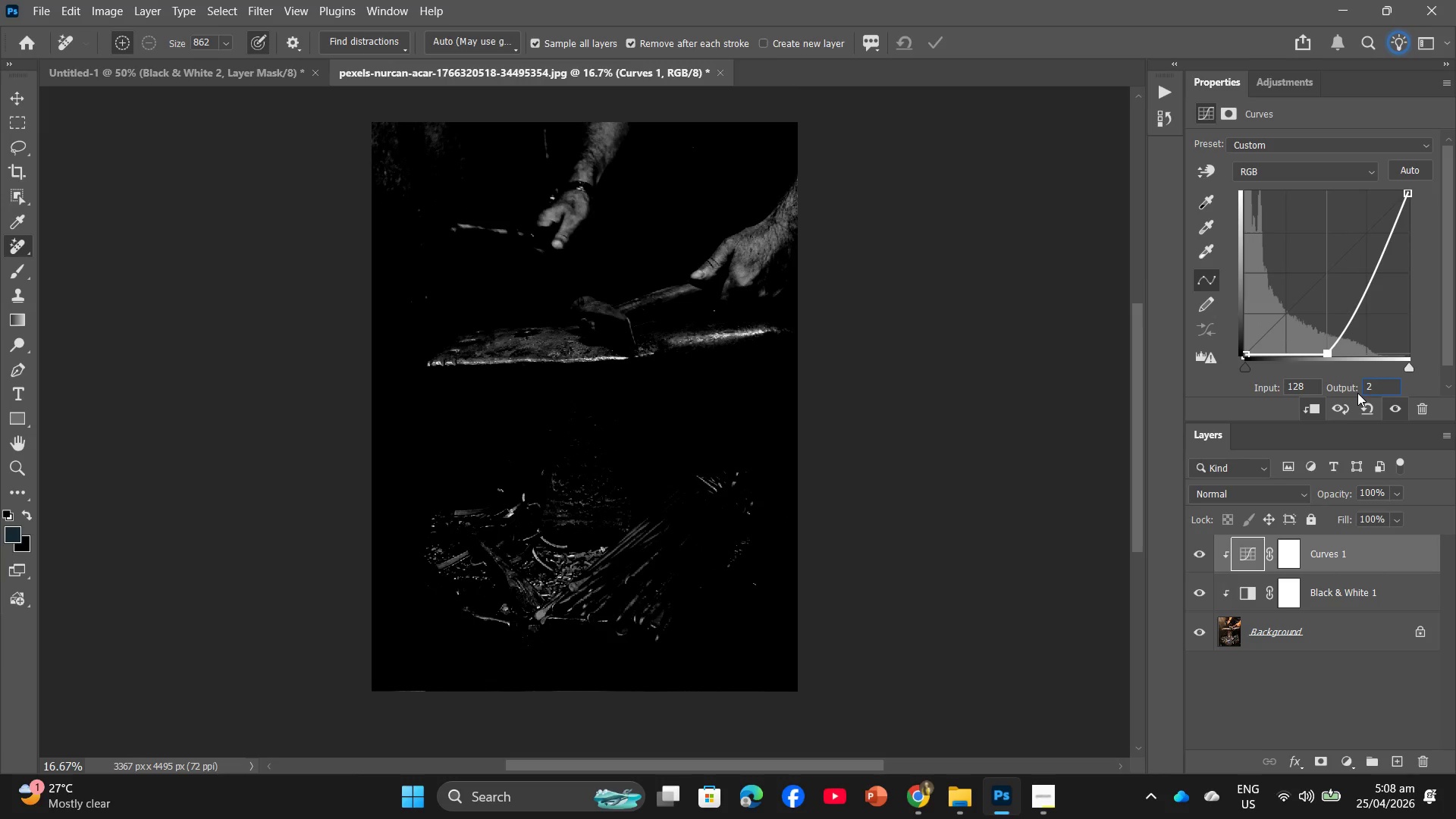 
key(Numpad1)
 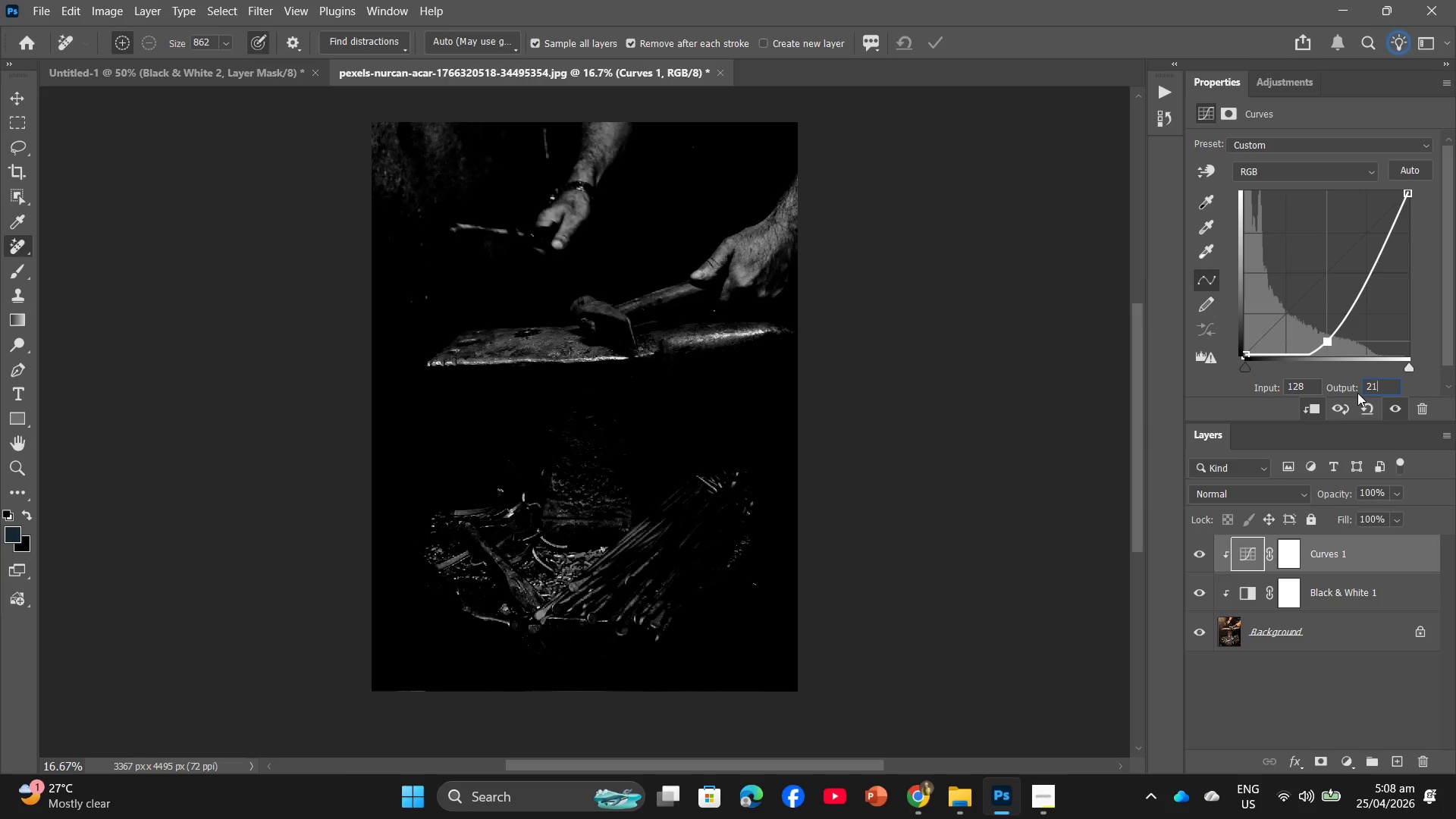 
key(Numpad0)
 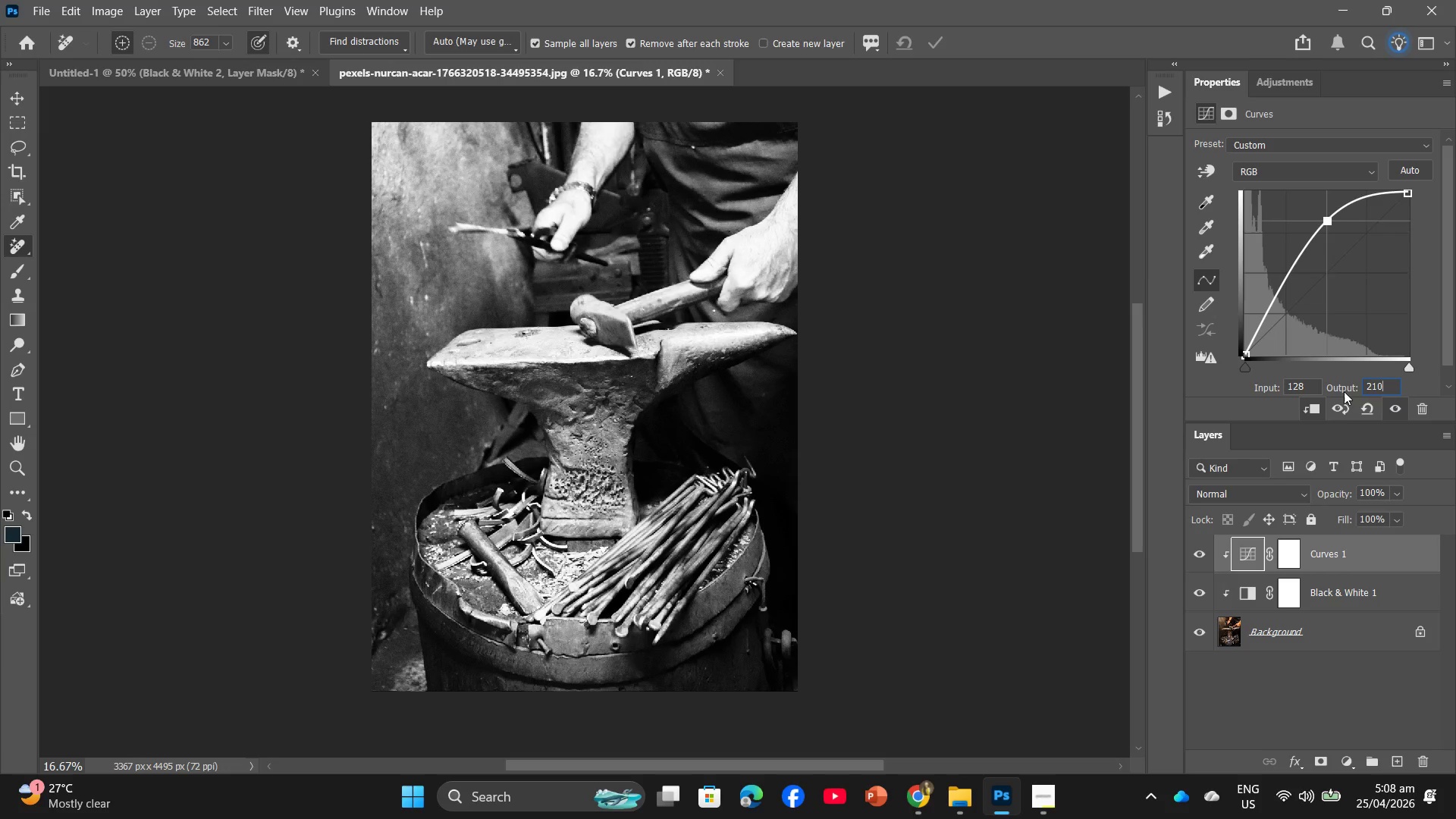 
left_click([1316, 388])
 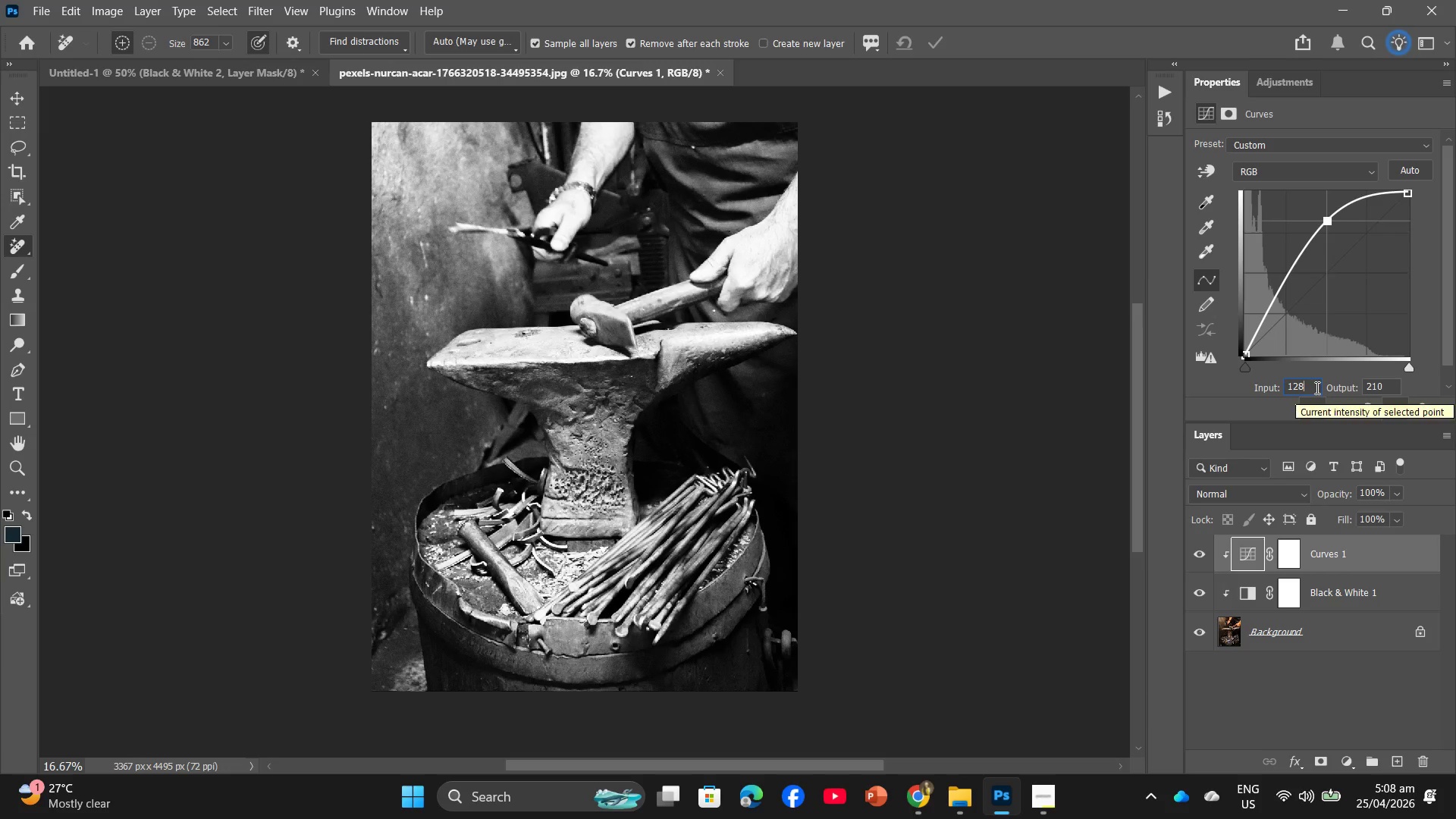 
key(Backspace)
 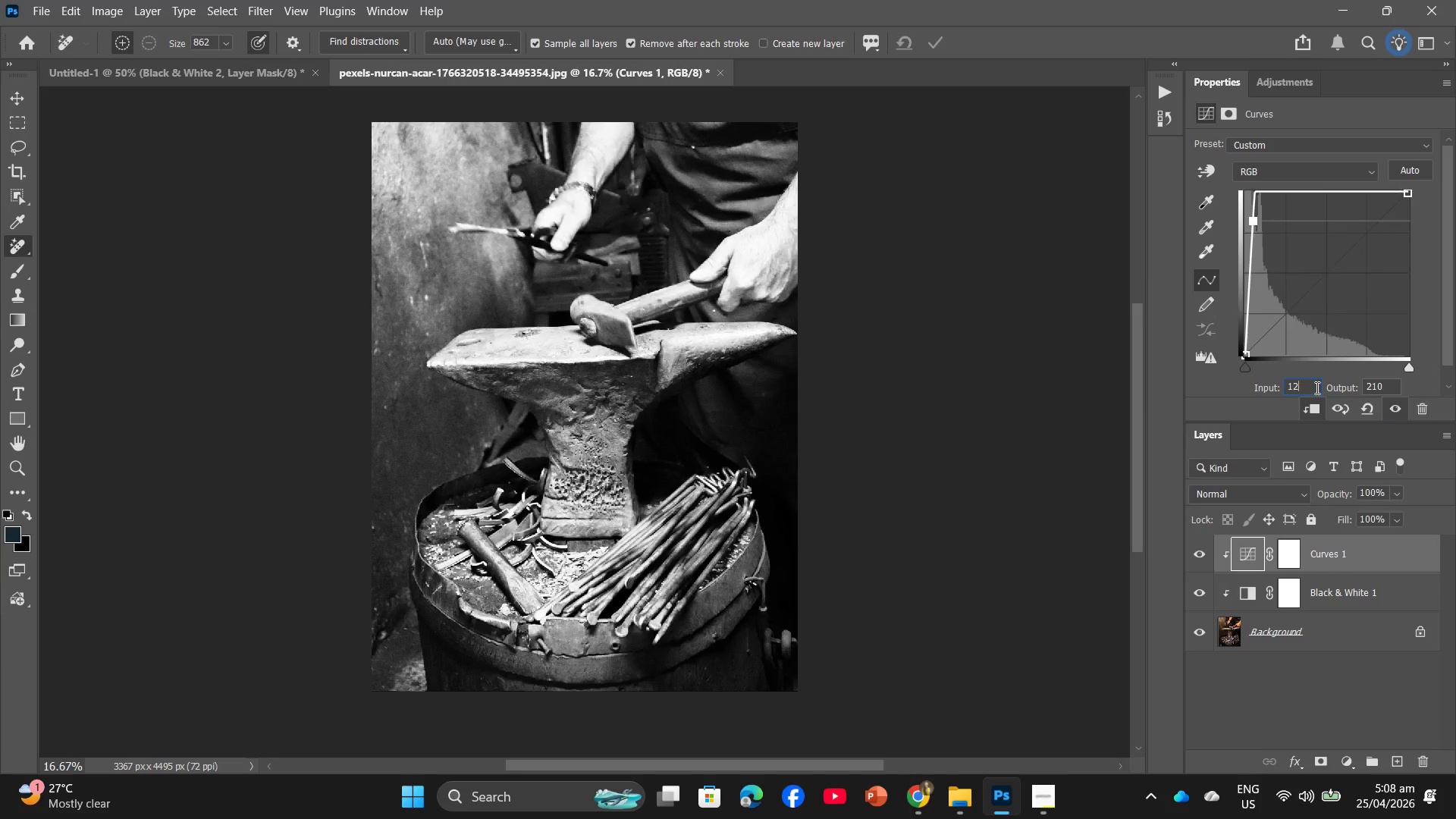 
key(Backspace)
 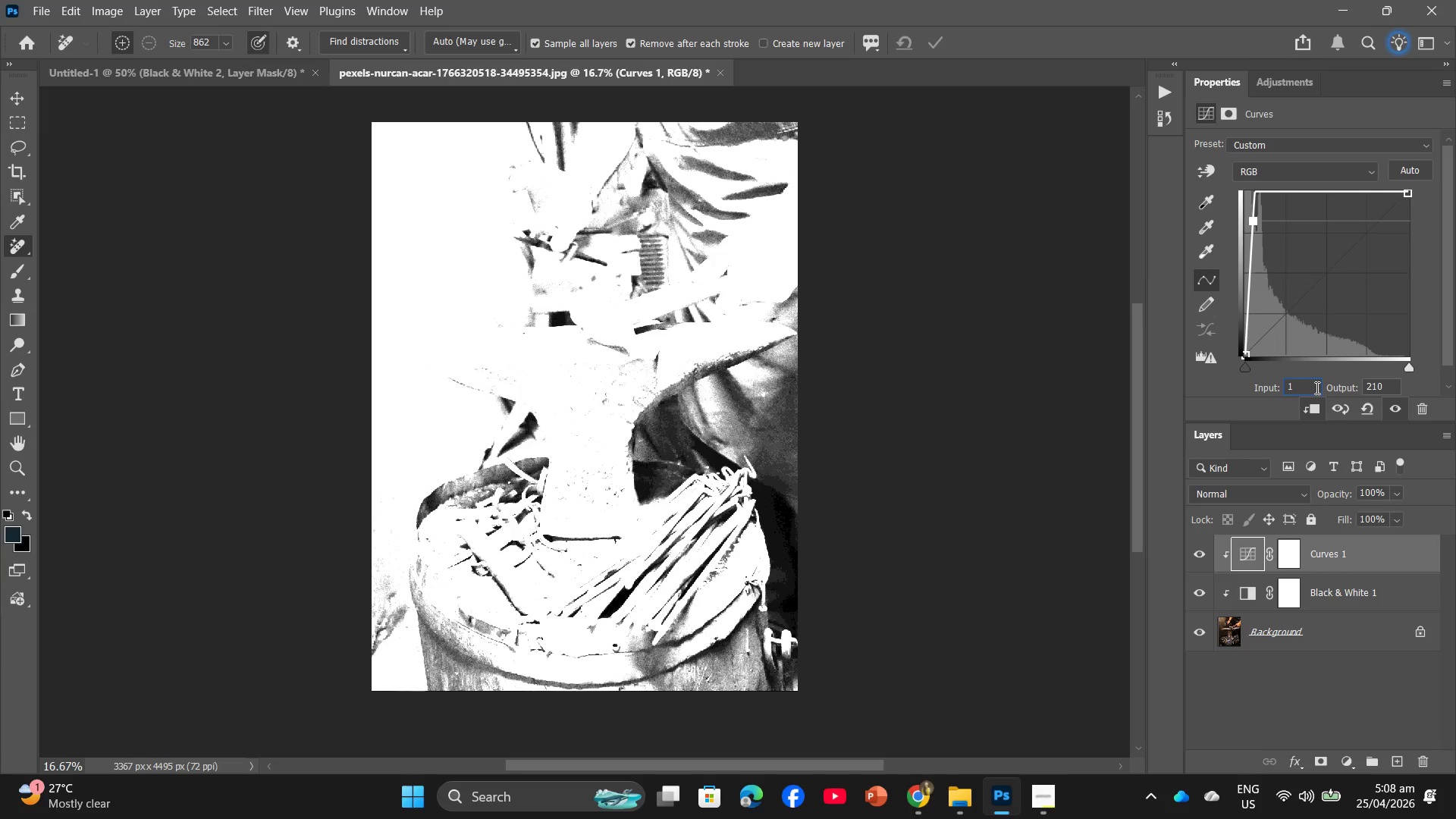 
key(Numpad8)
 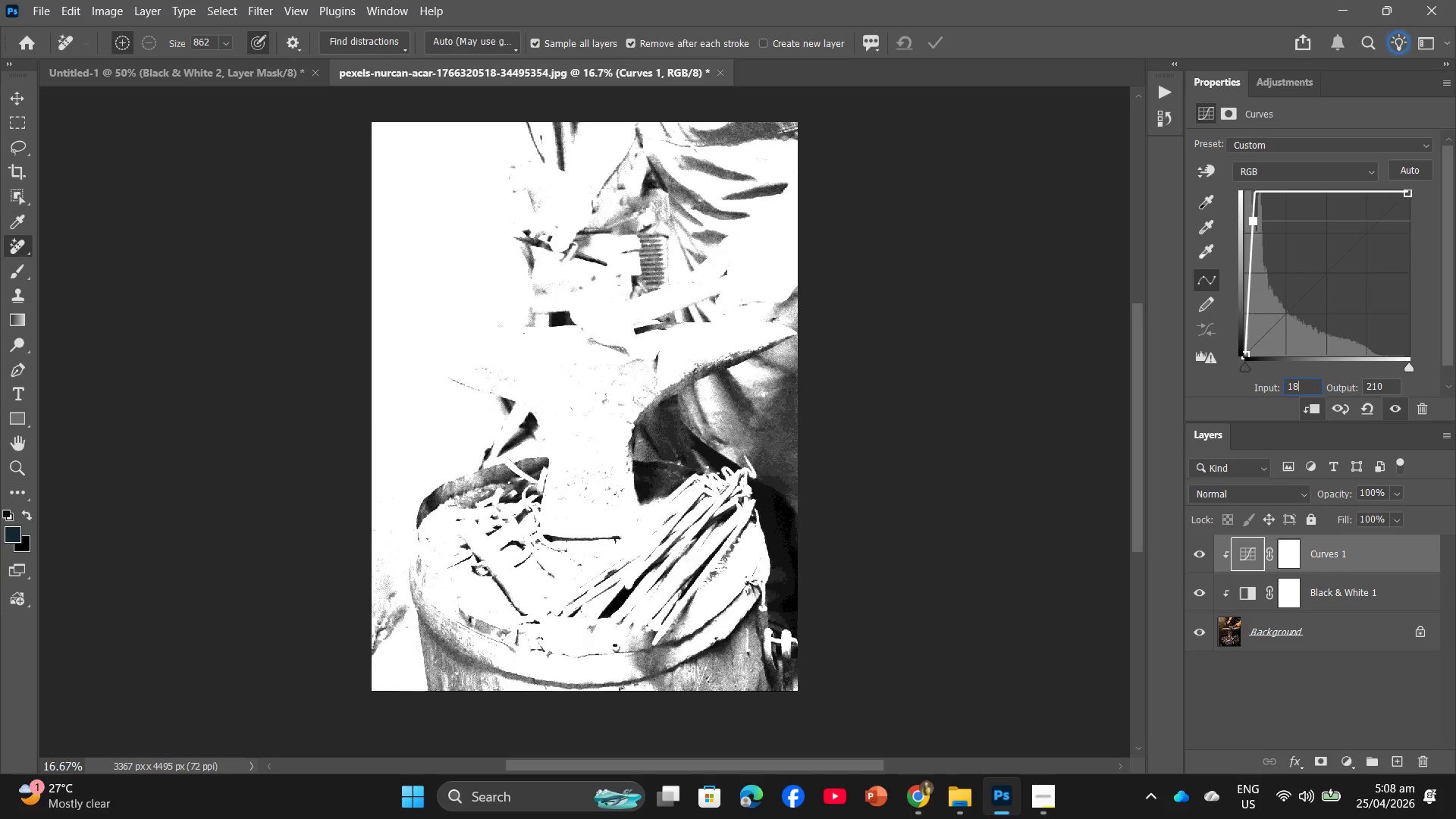 
key(Numpad0)
 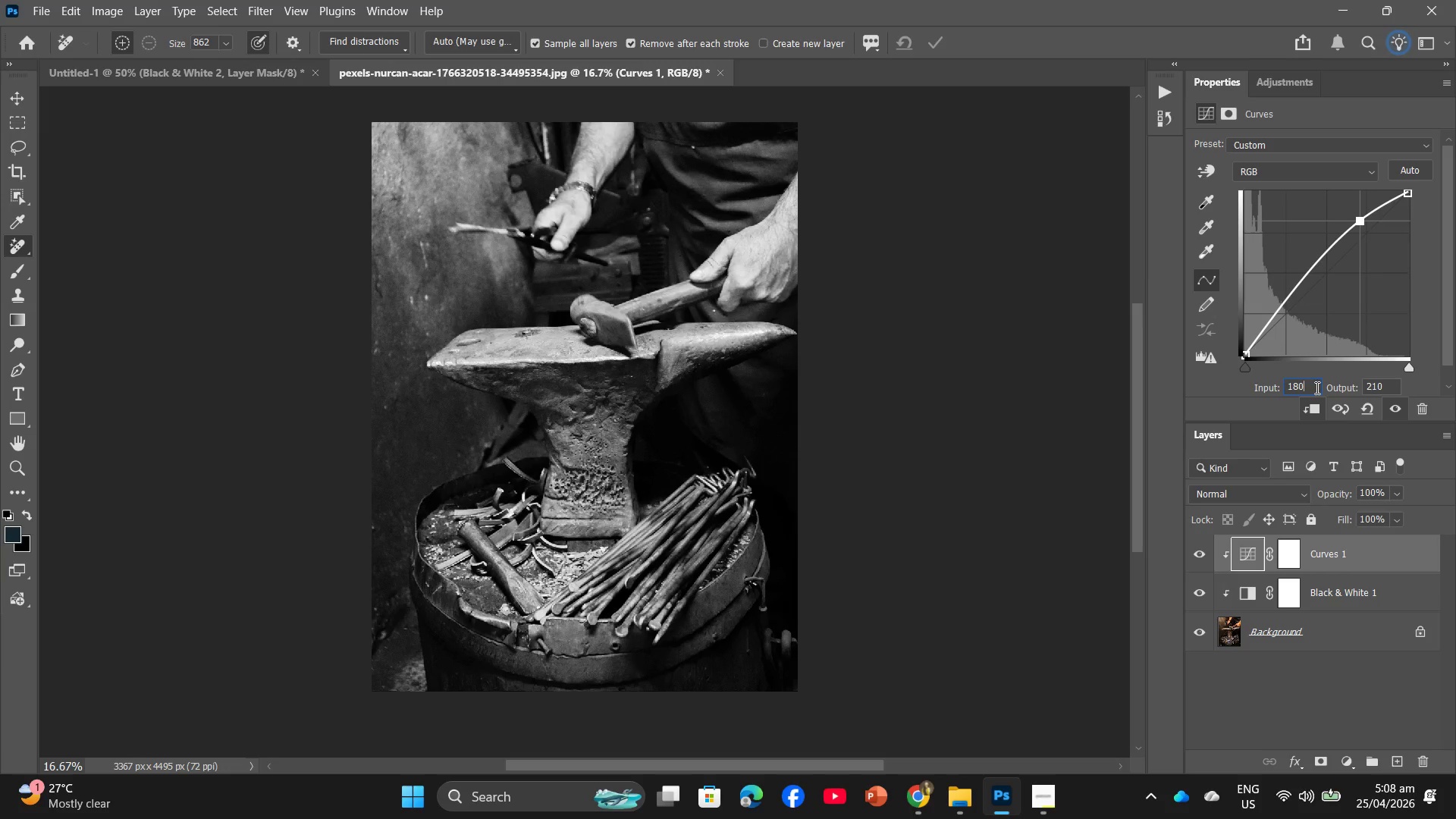 
key(Enter)
 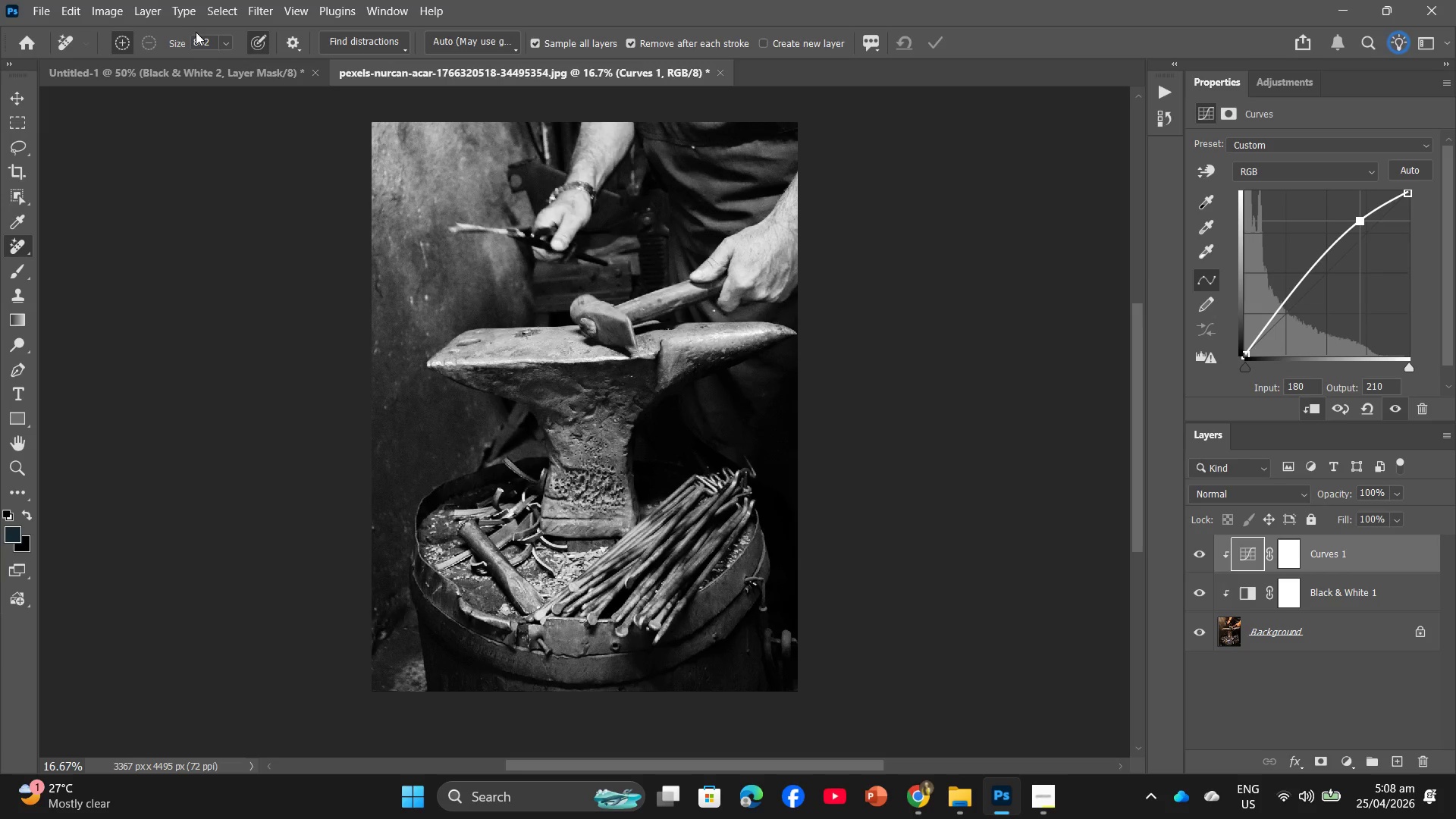 
left_click([155, 14])
 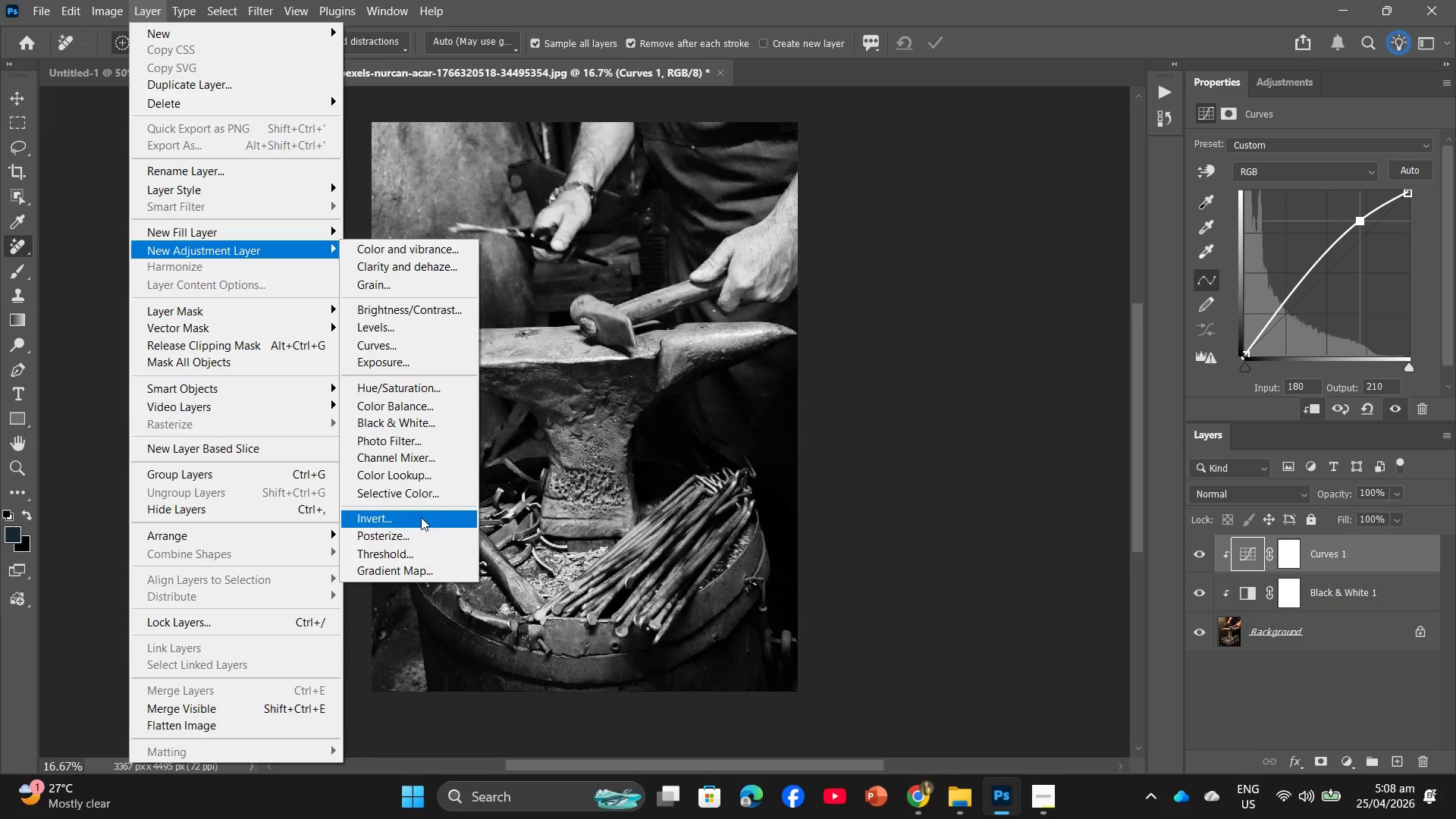 
wait(7.54)
 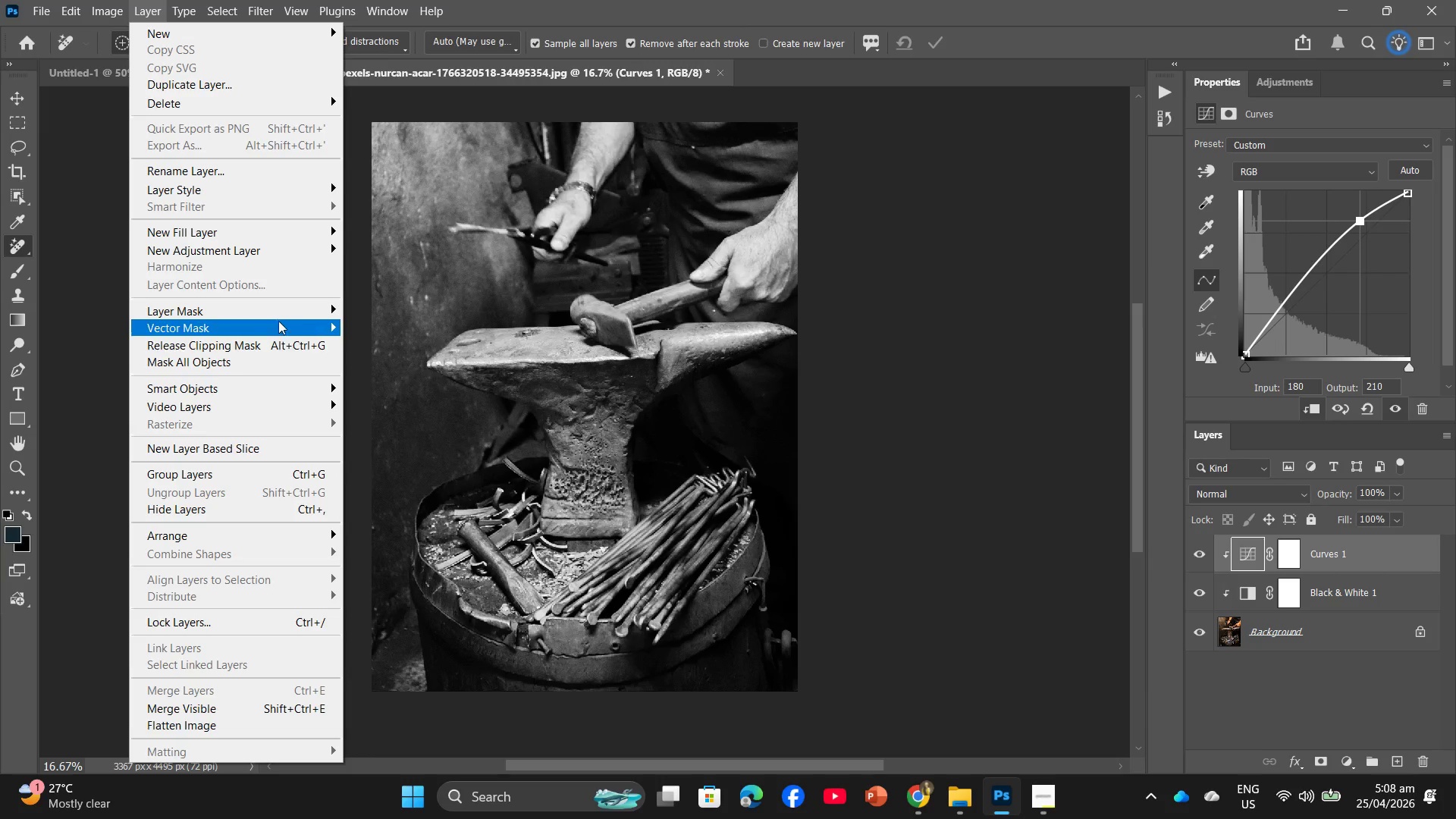 
mouse_move([281, 325])
 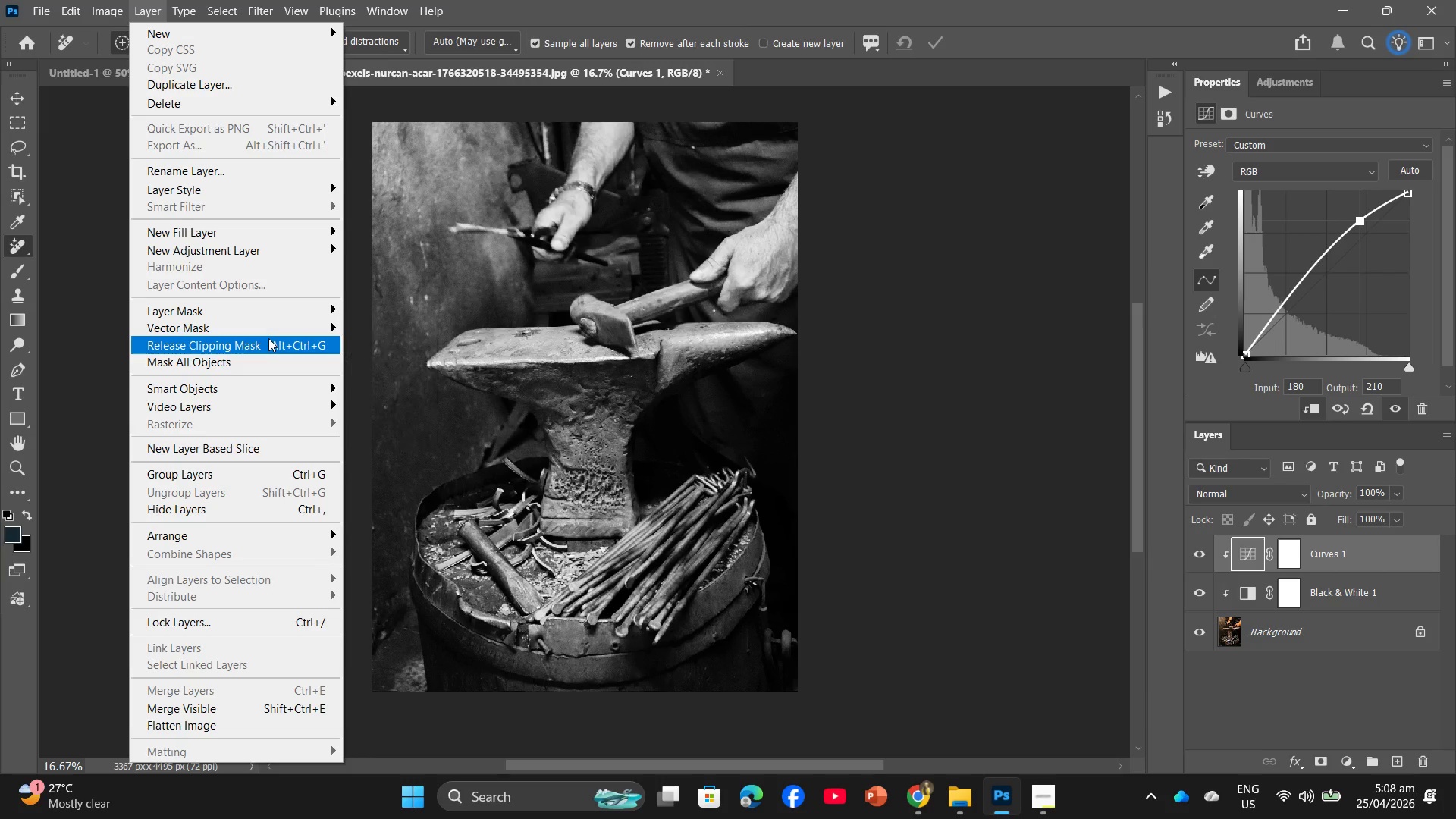 
mouse_move([265, 308])
 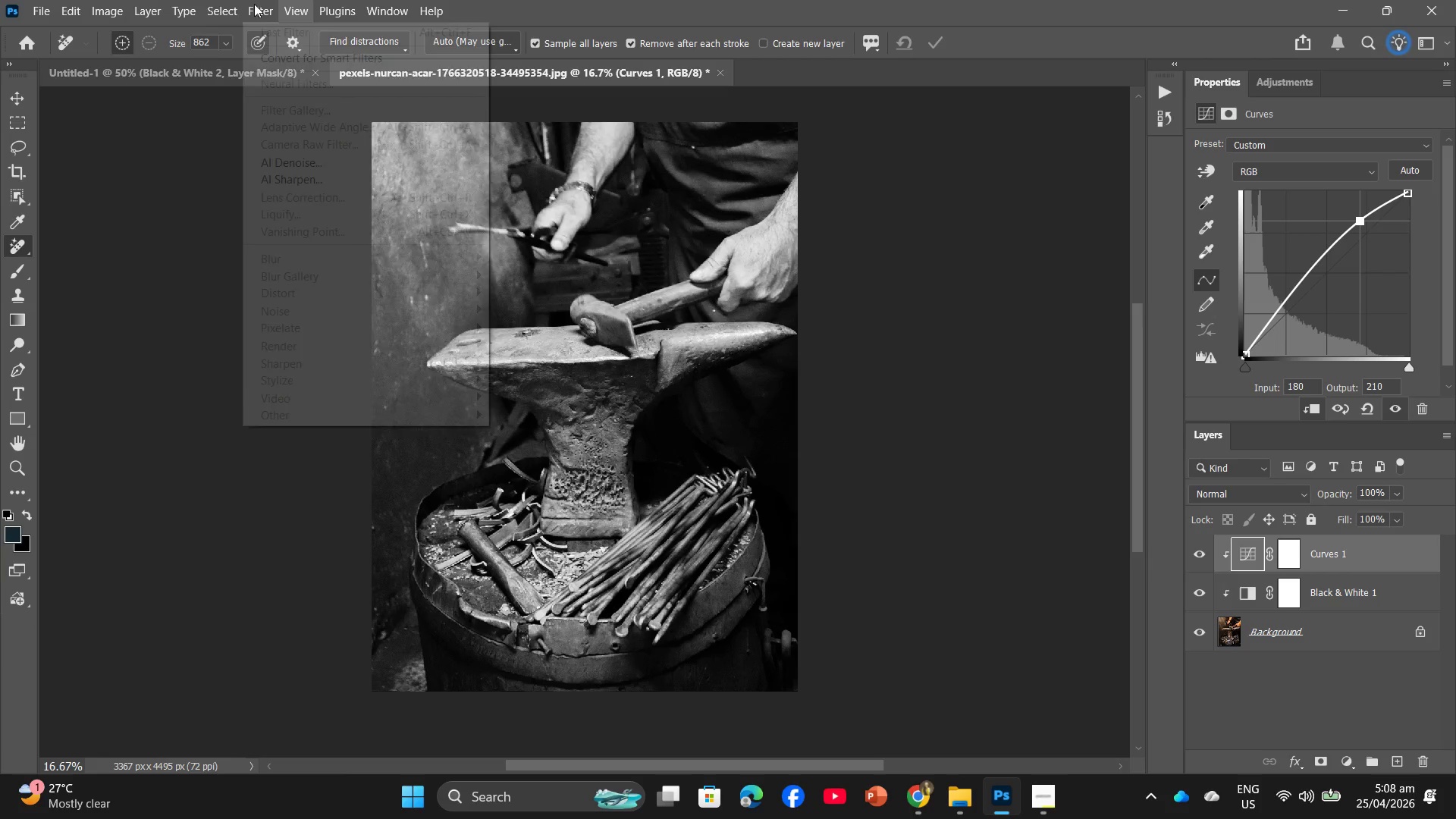 
mouse_move([77, 14])
 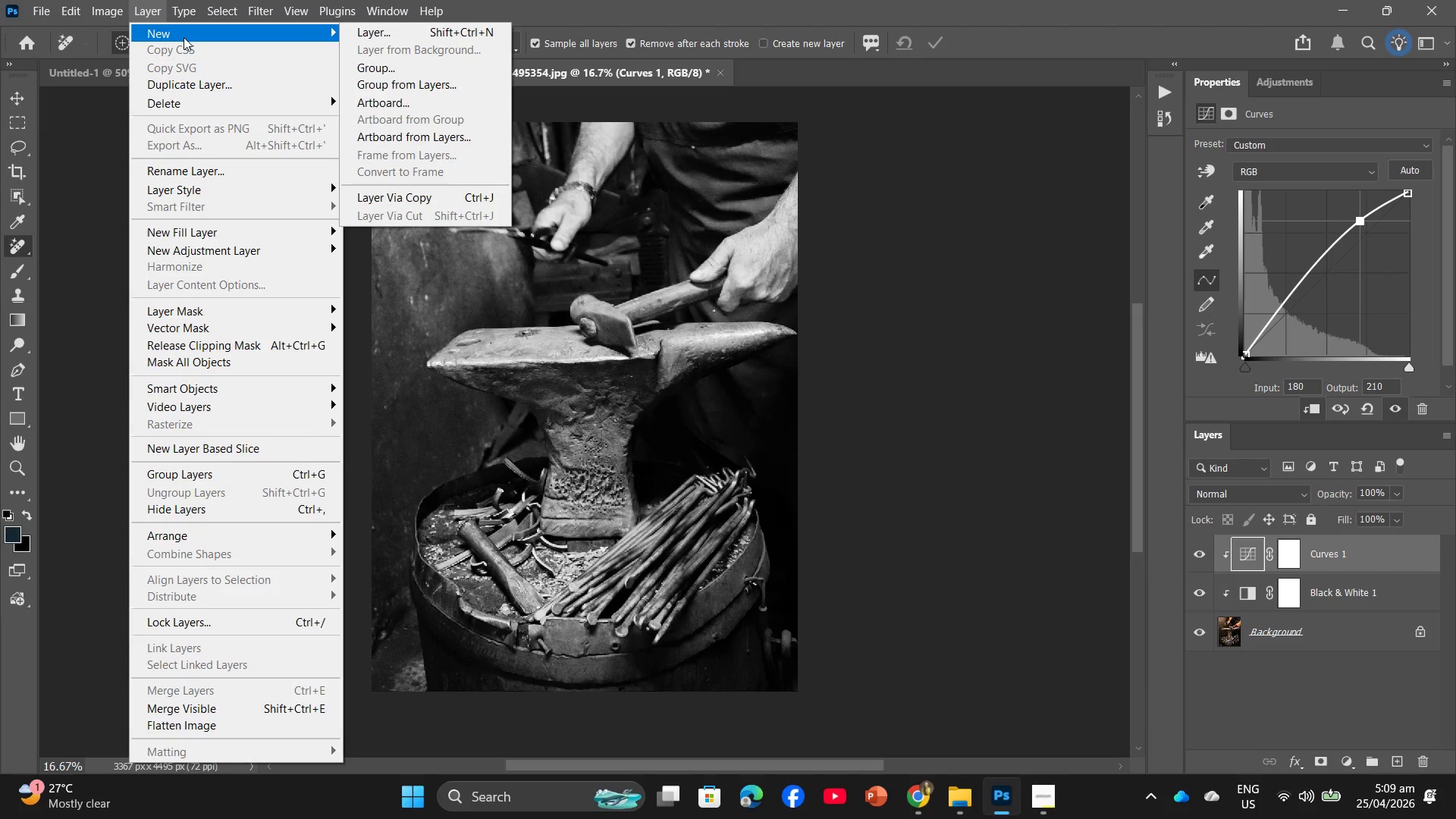 
wait(14.3)
 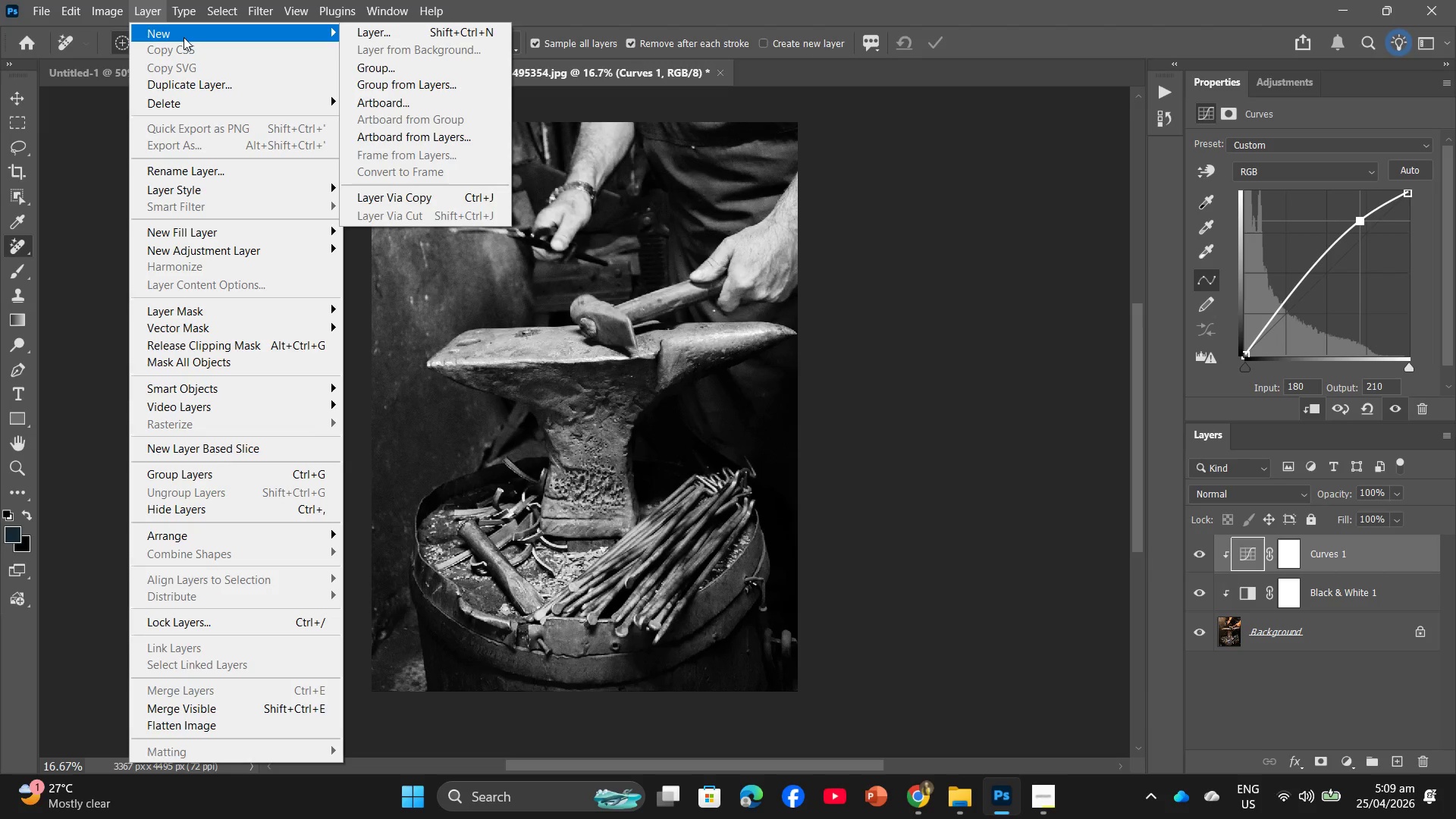 
mouse_move([243, 249])
 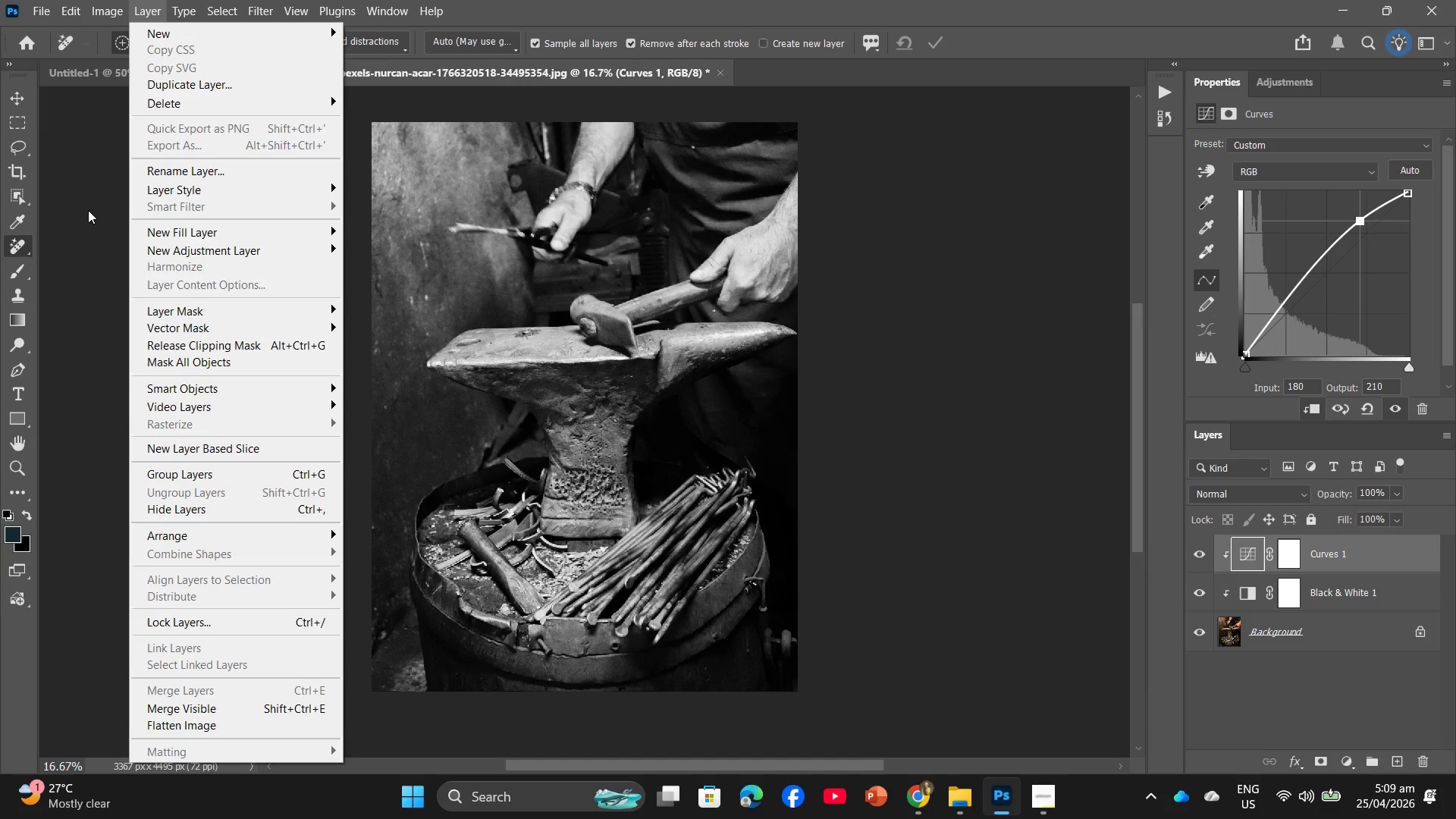 
wait(28.61)
 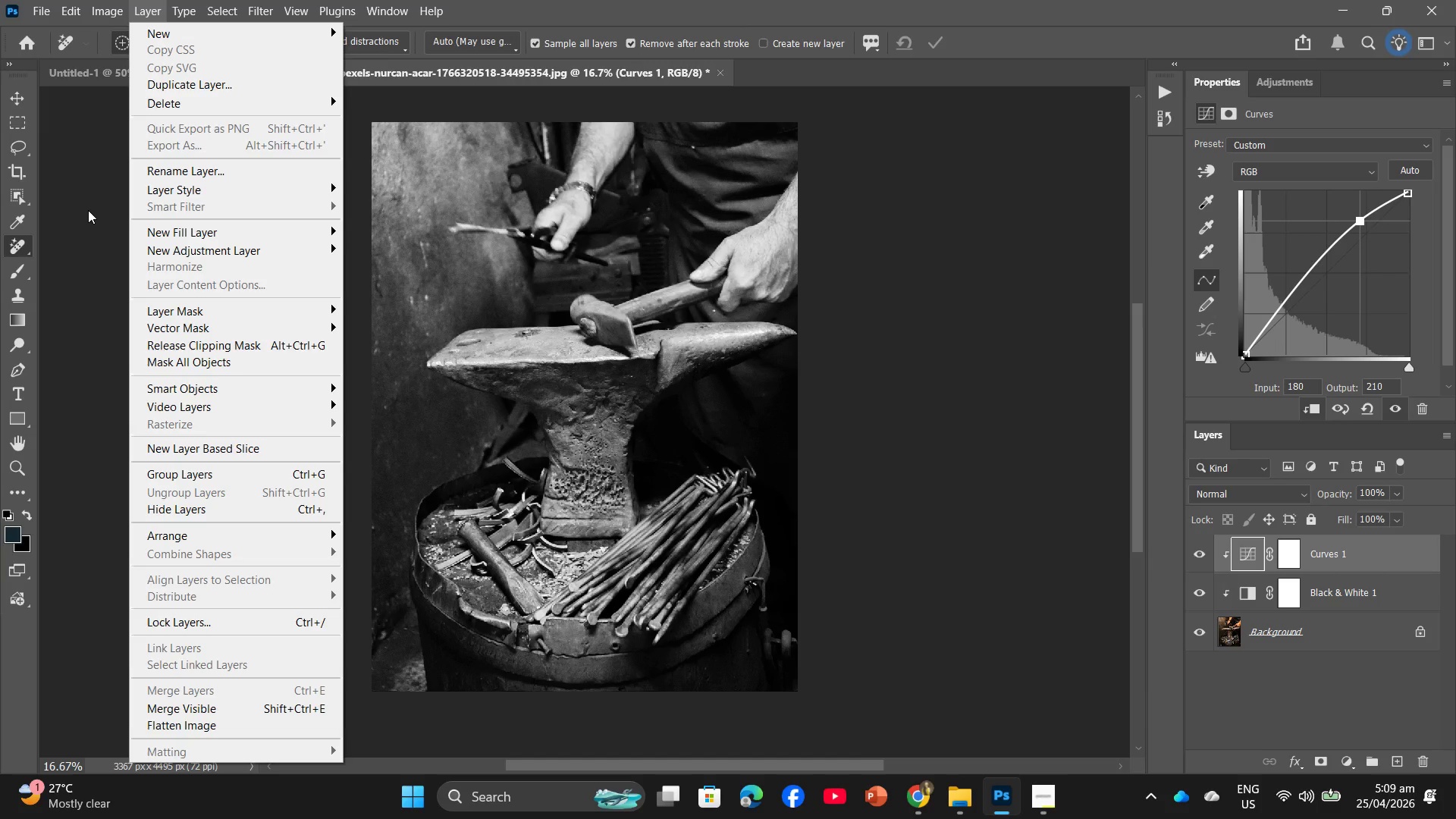 
left_click([1272, 147])
 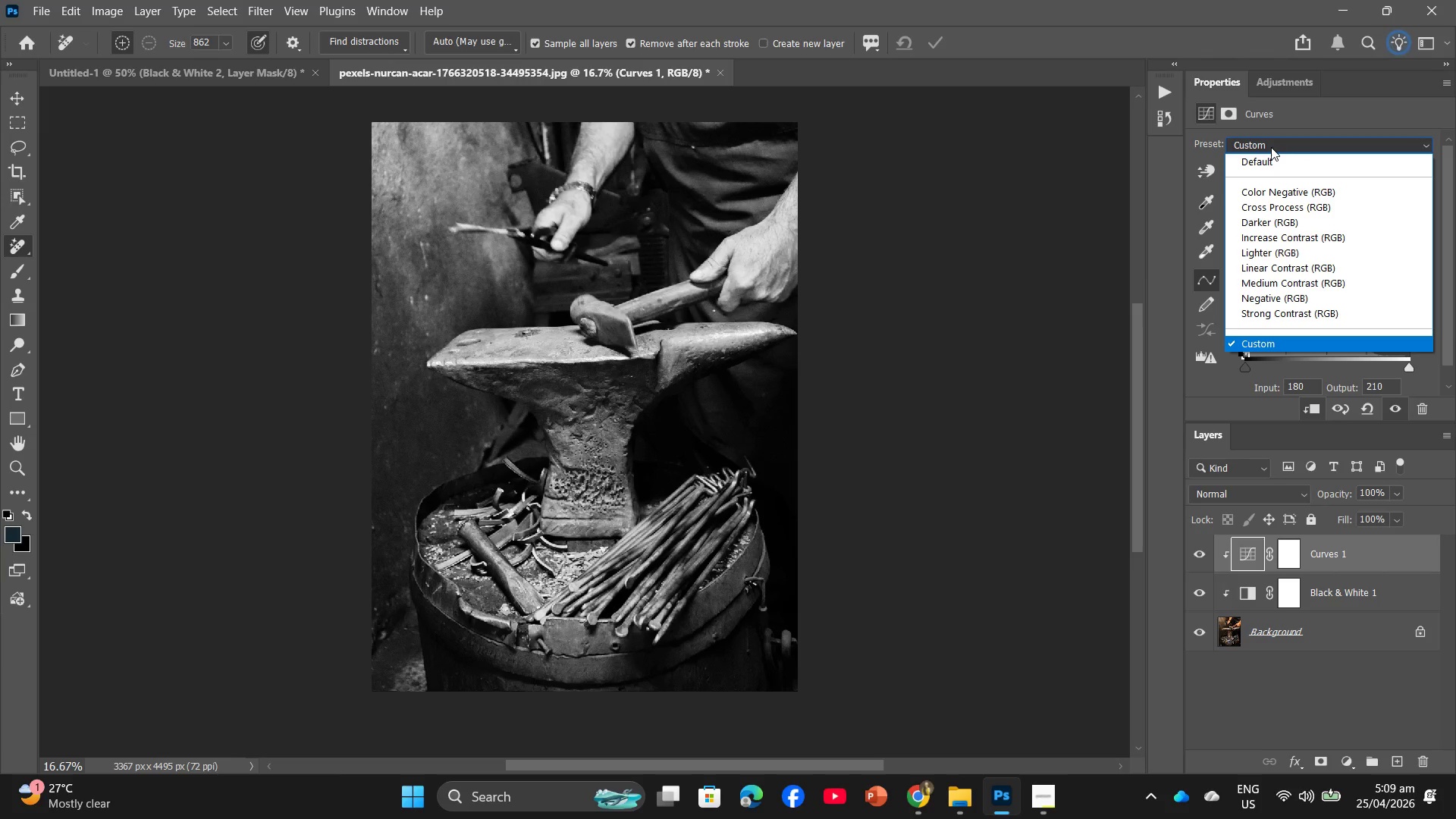 
left_click([1271, 147])
 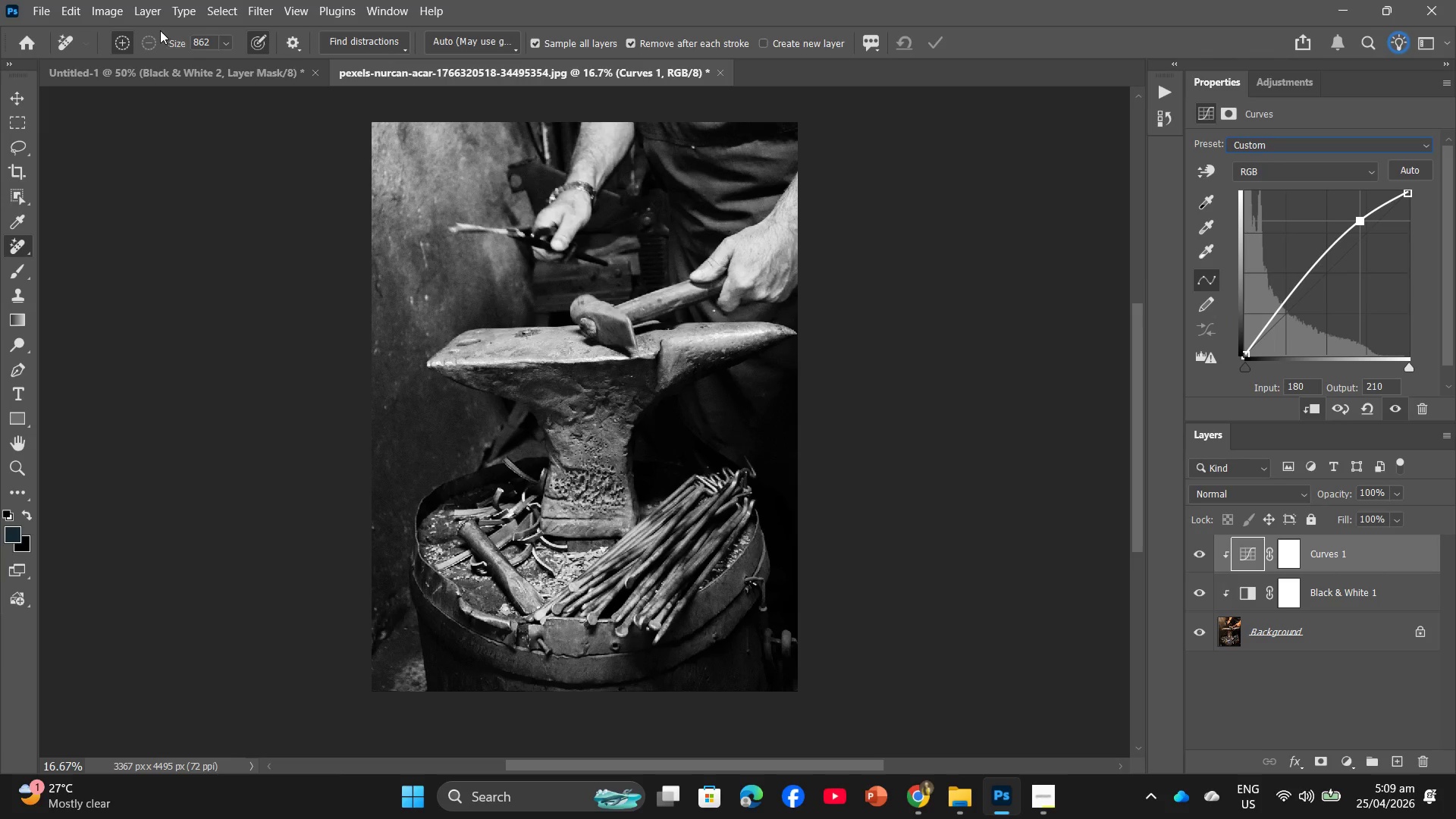 
left_click([131, 14])
 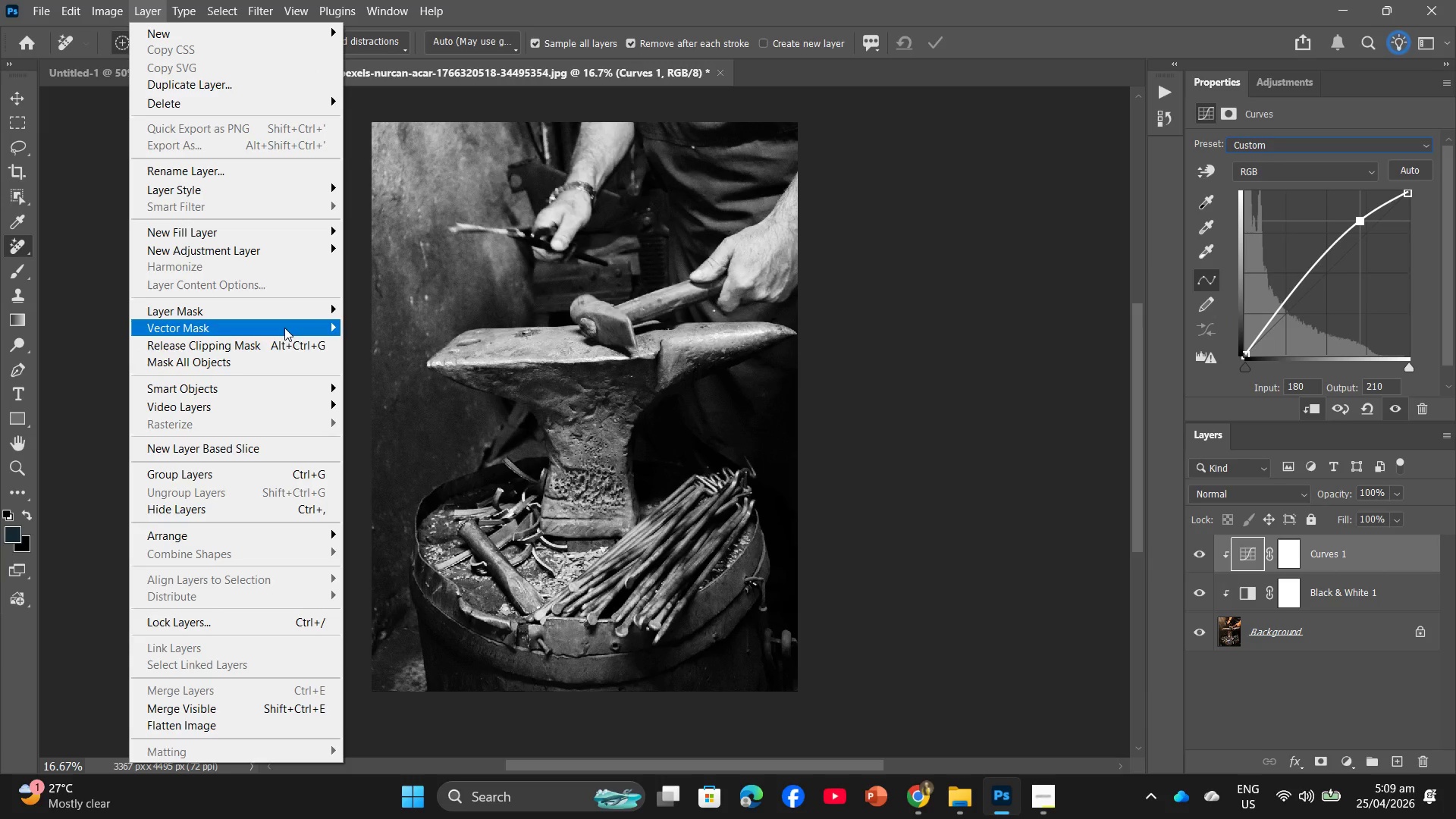 
mouse_move([269, 322])
 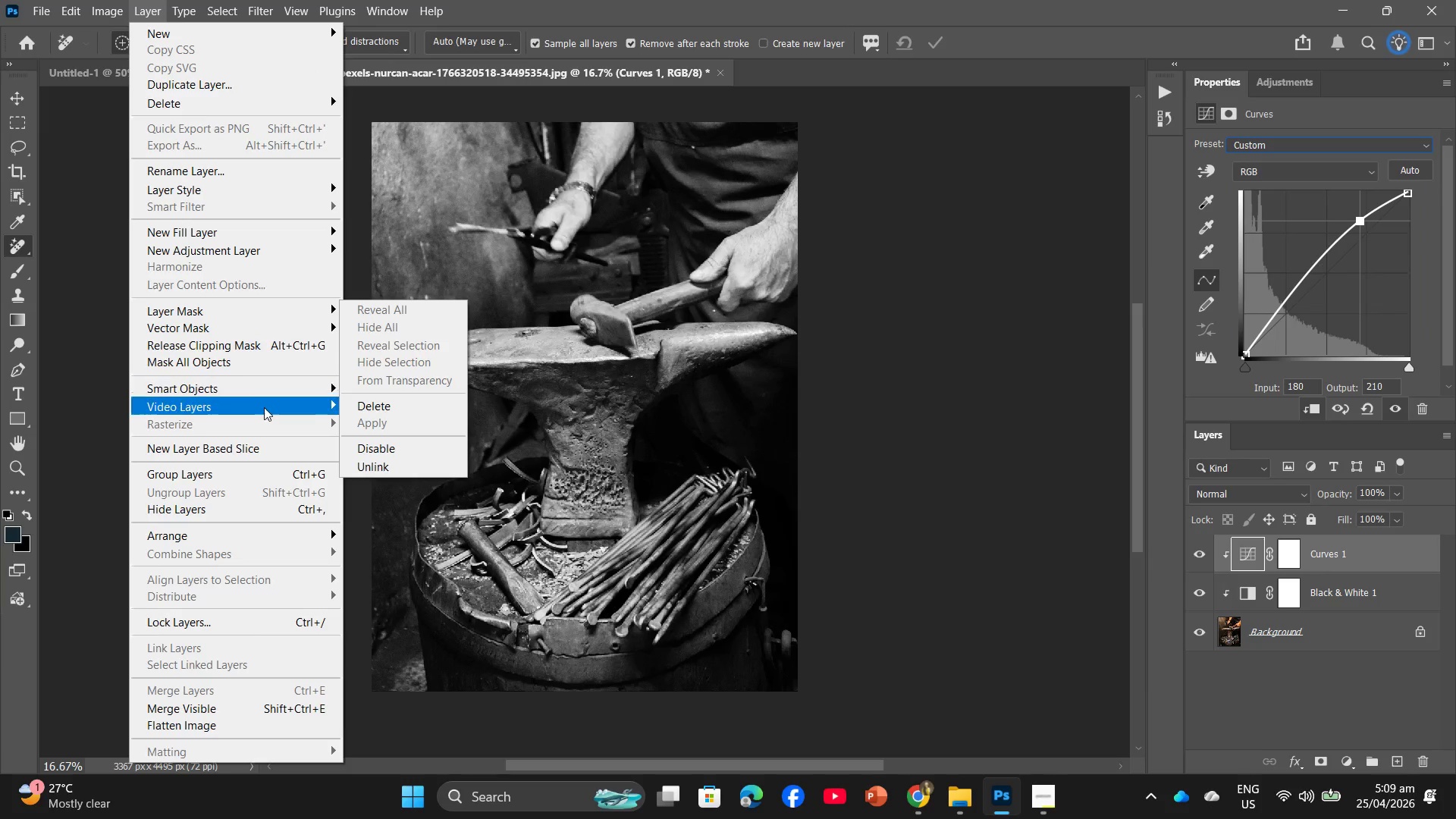 
mouse_move([260, 387])
 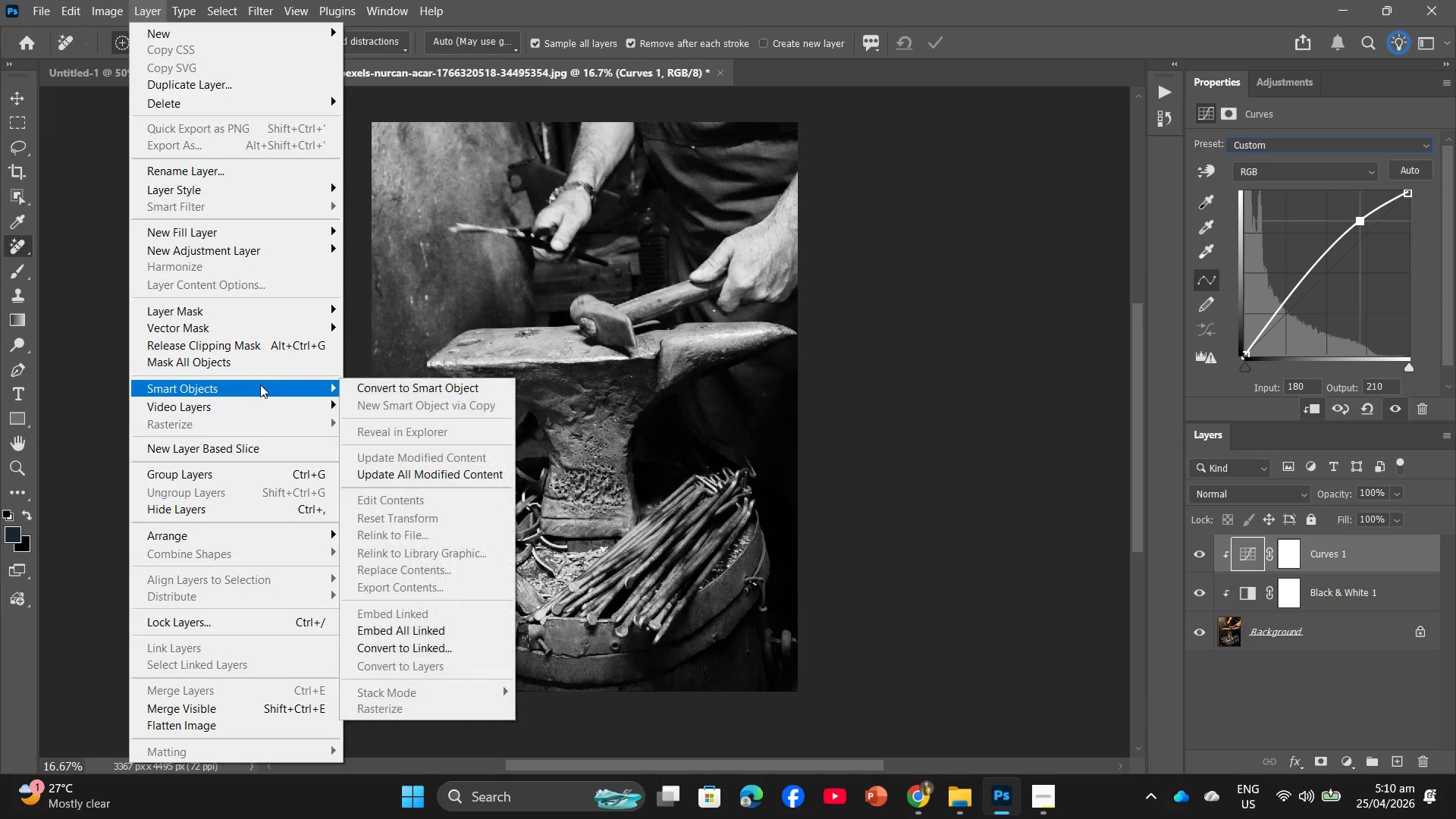 
mouse_move([251, 366])
 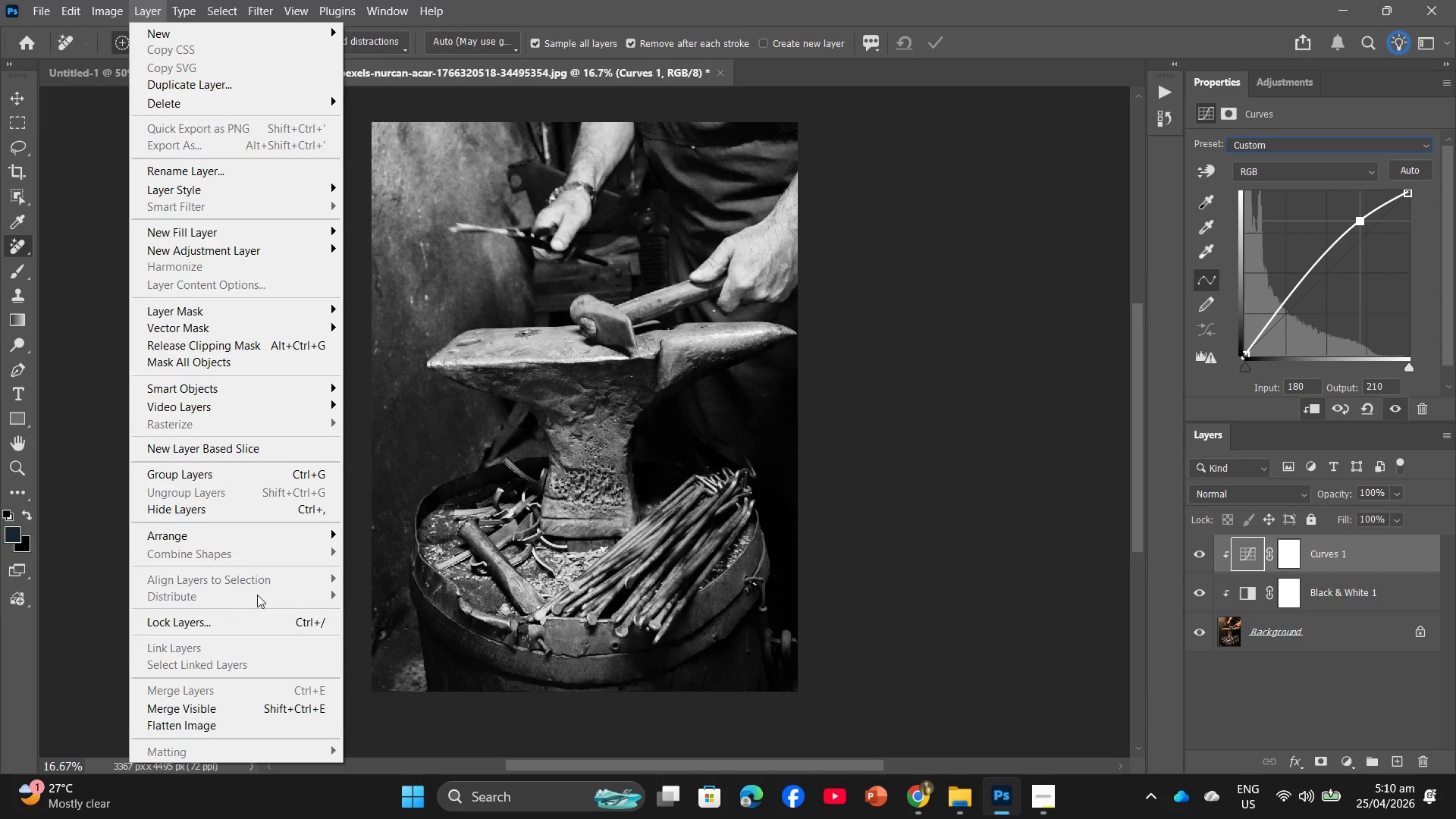 
mouse_move([244, 554])
 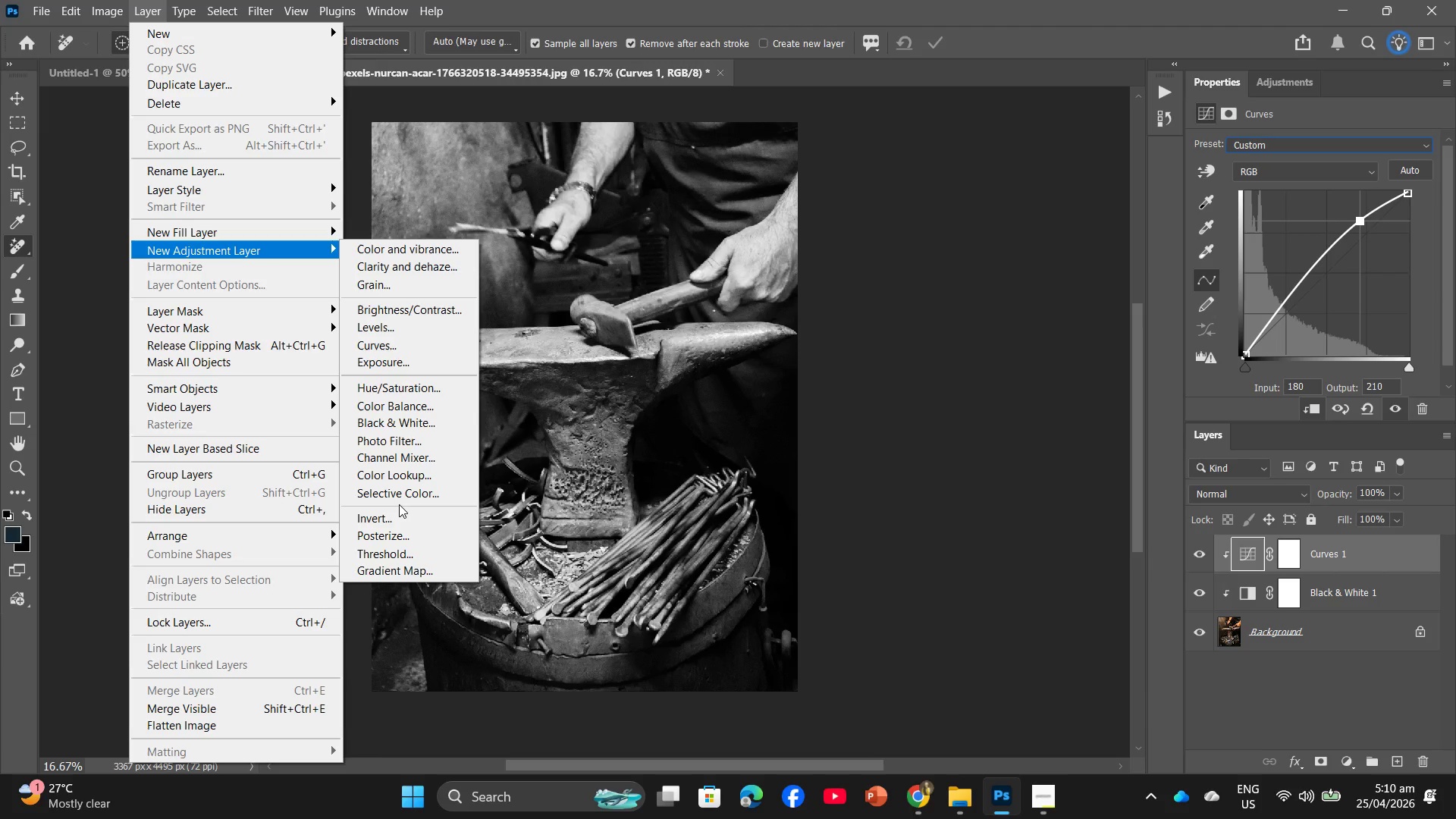 
wait(14.47)
 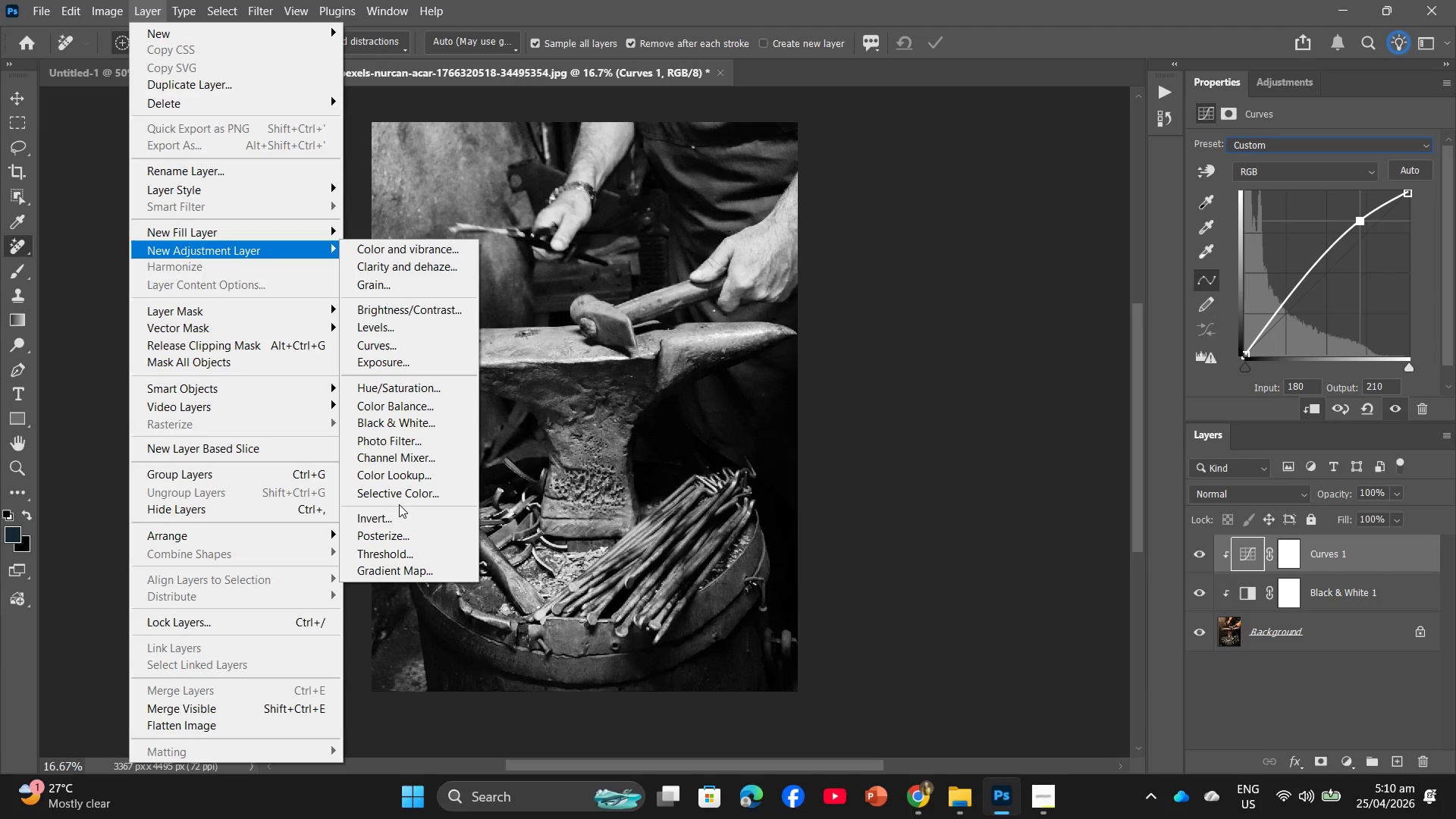 
mouse_move([278, 35])
 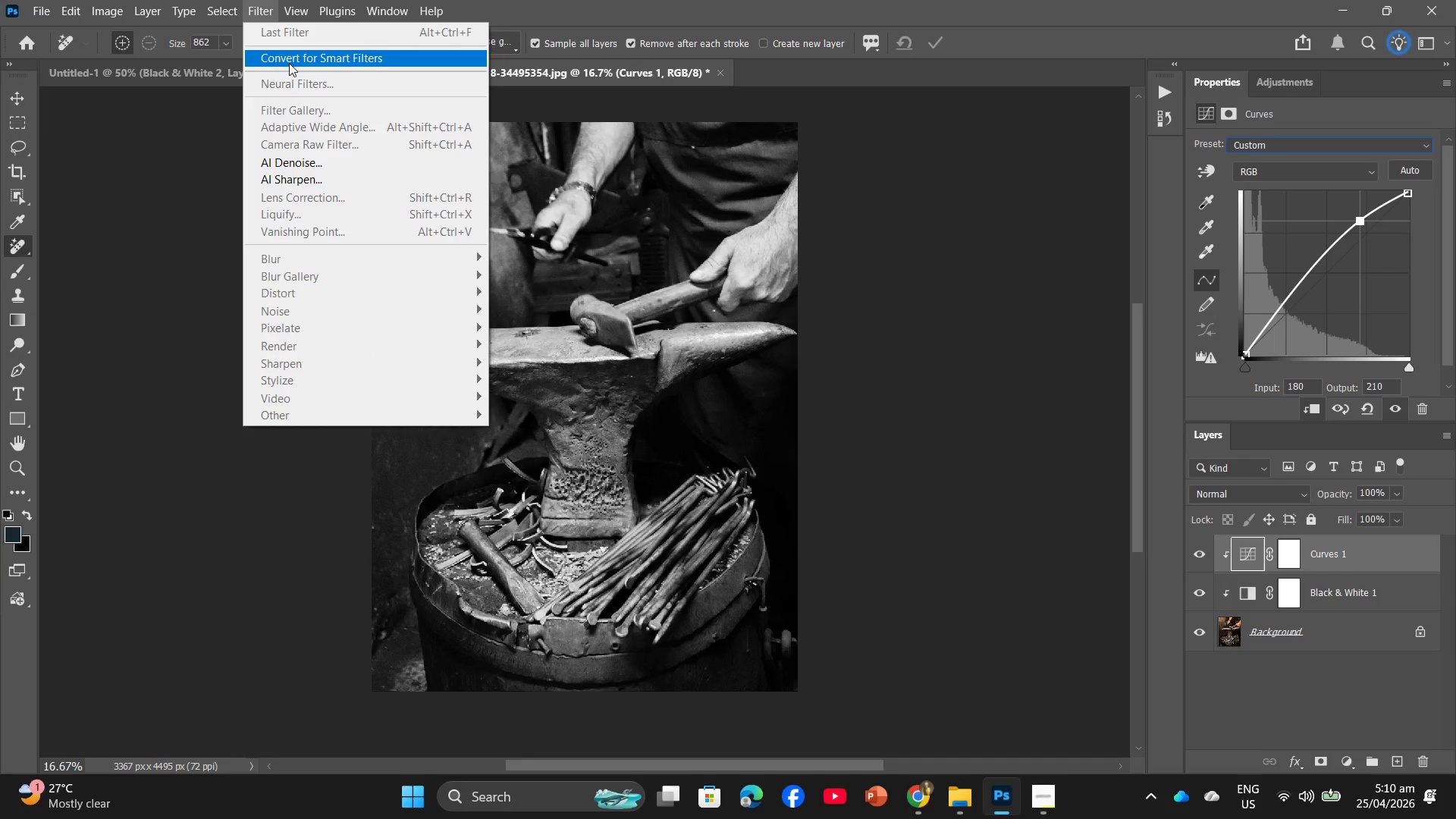 
mouse_move([309, 14])
 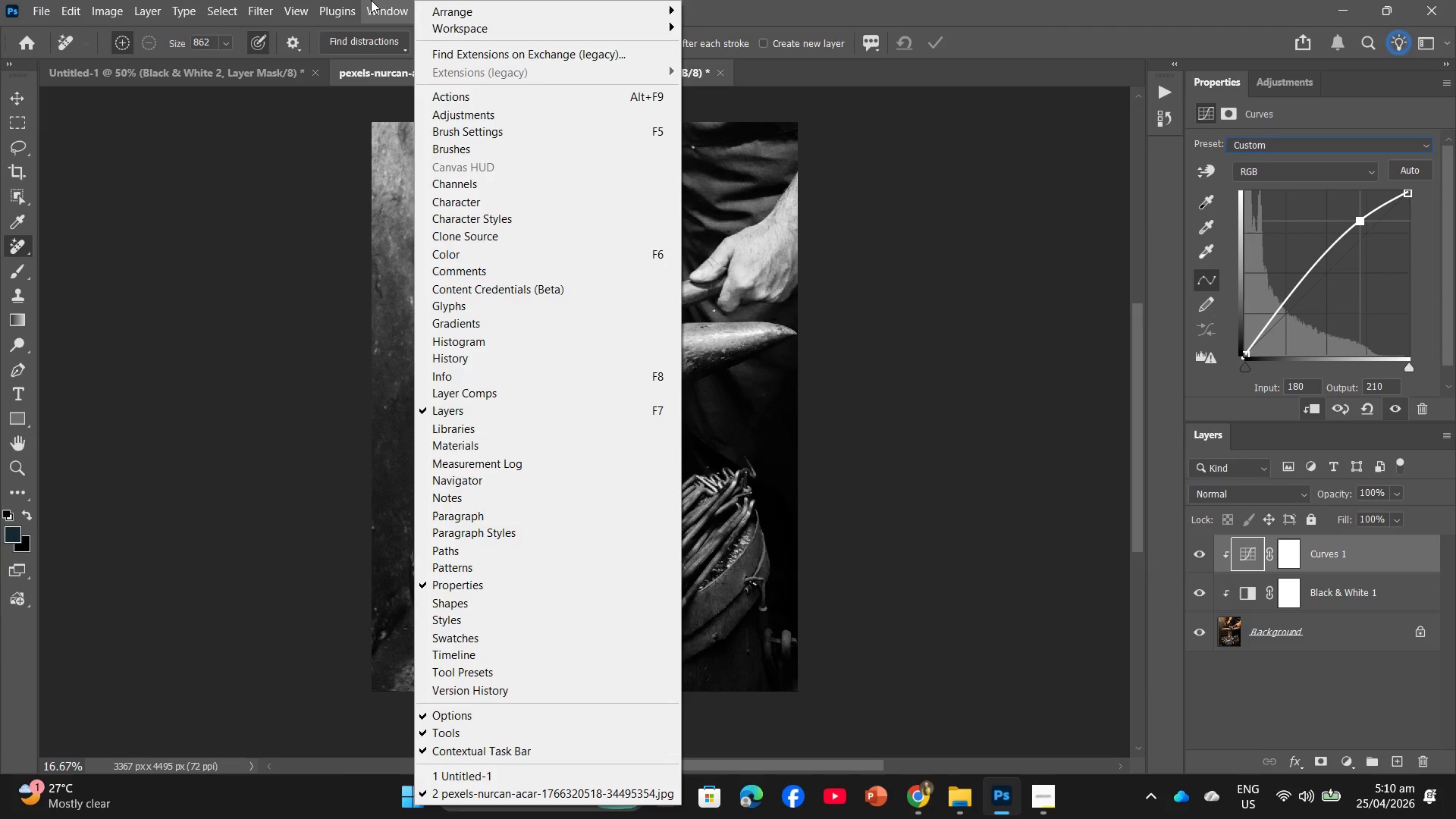 
wait(10.0)
 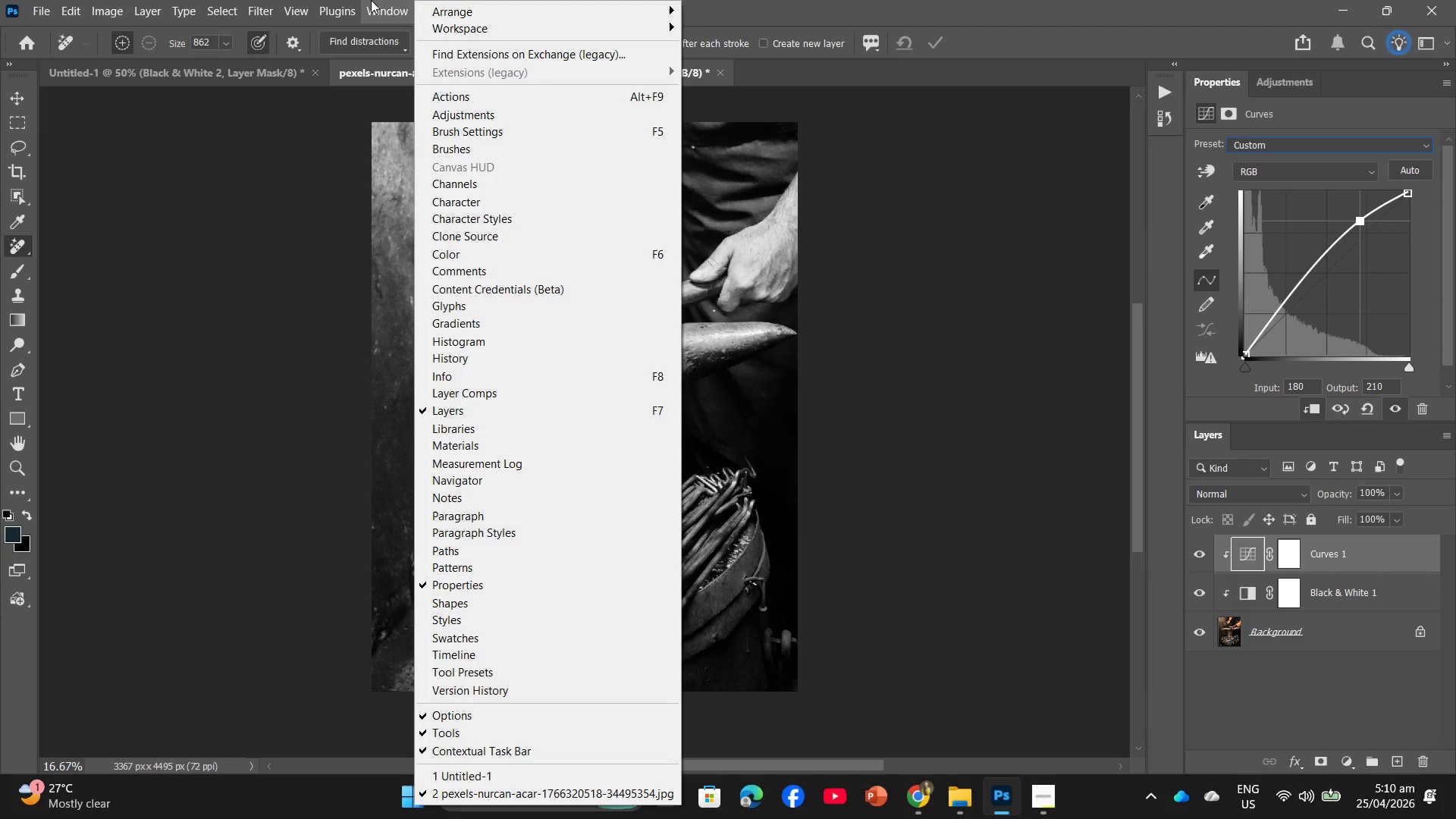 
mouse_move([292, 7])
 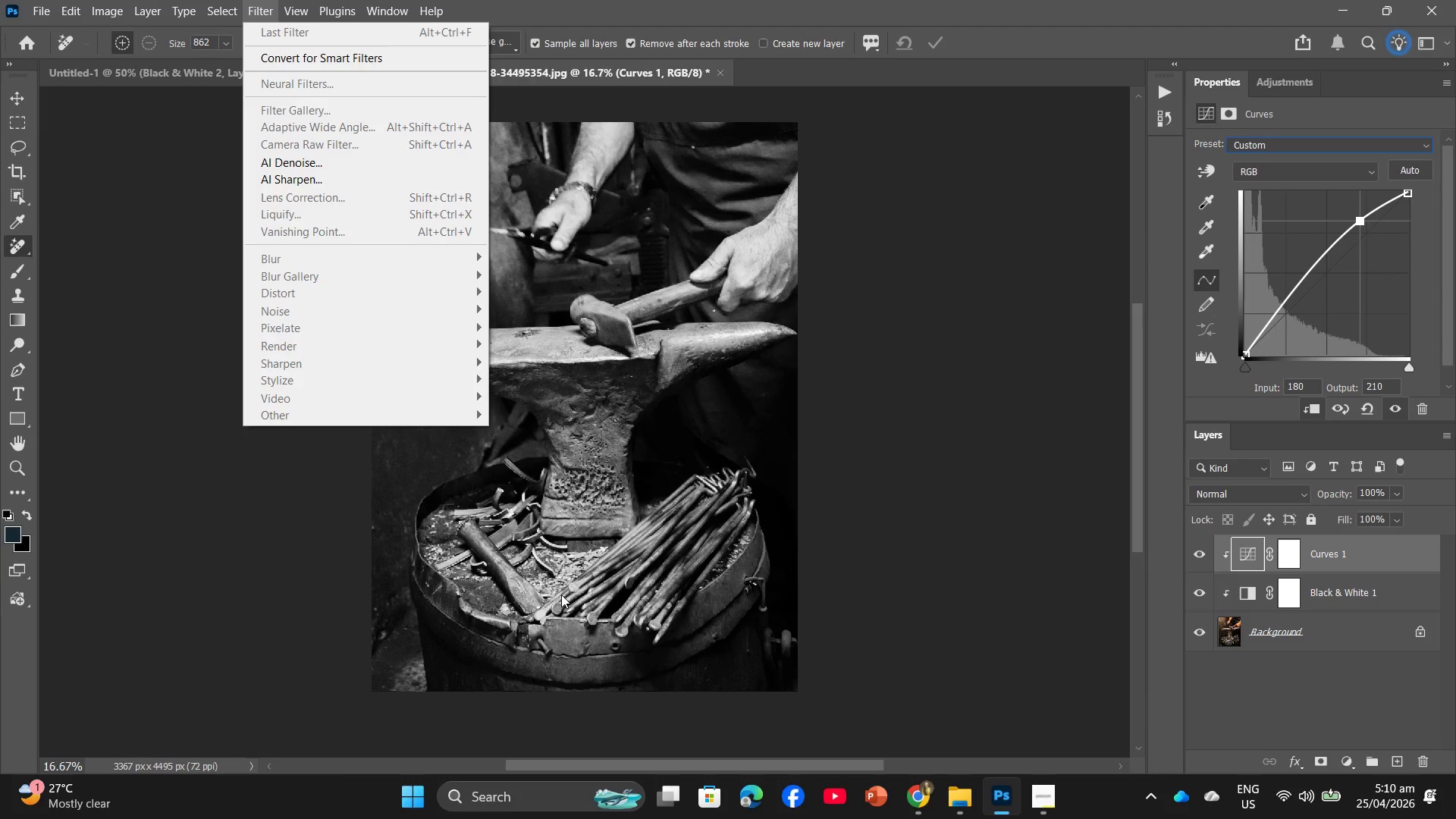 
left_click([868, 532])
 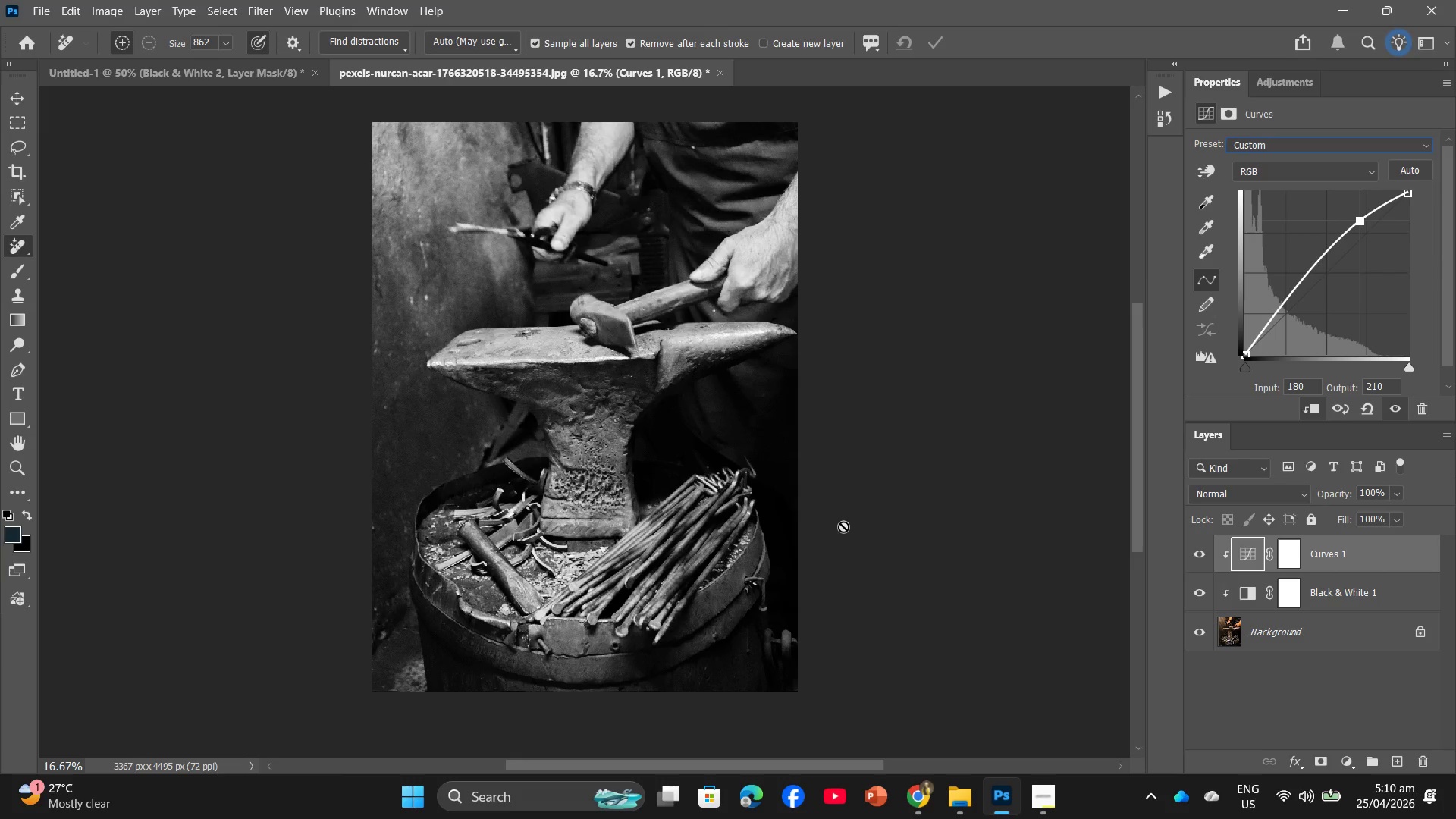 
scroll: coordinate [845, 526], scroll_direction: down, amount: 7.0
 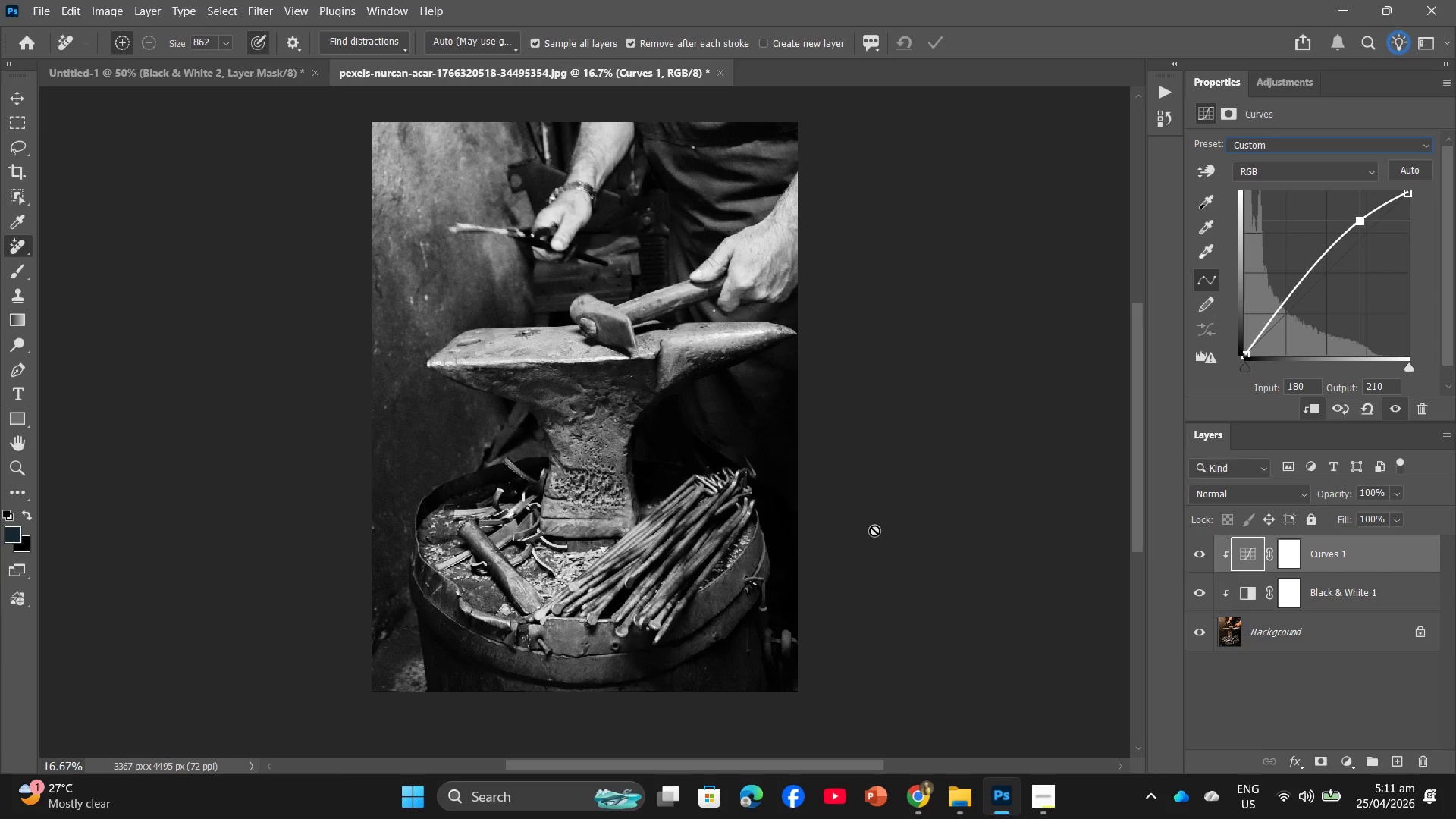 
wait(24.15)
 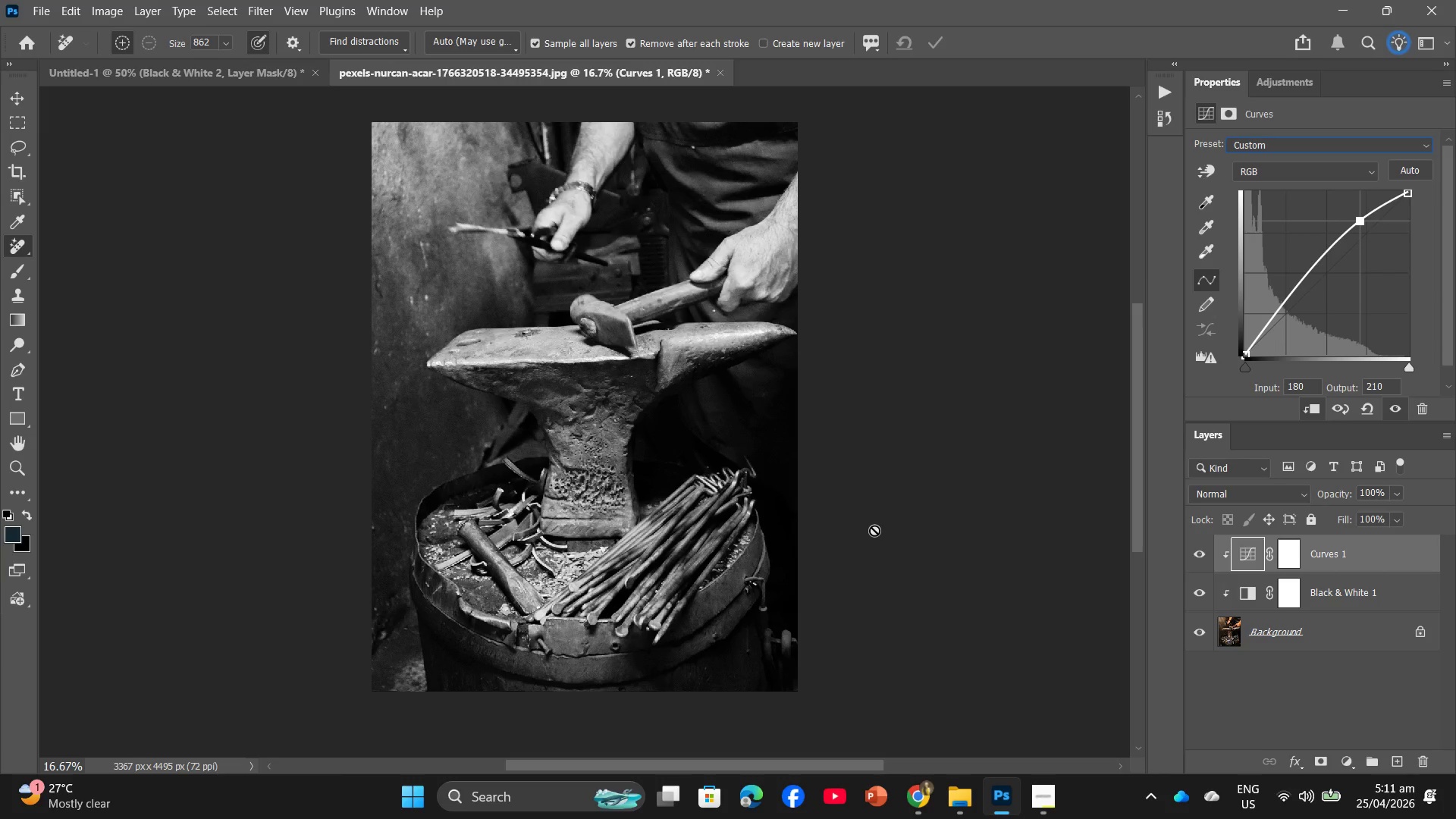 
left_click([270, 6])
 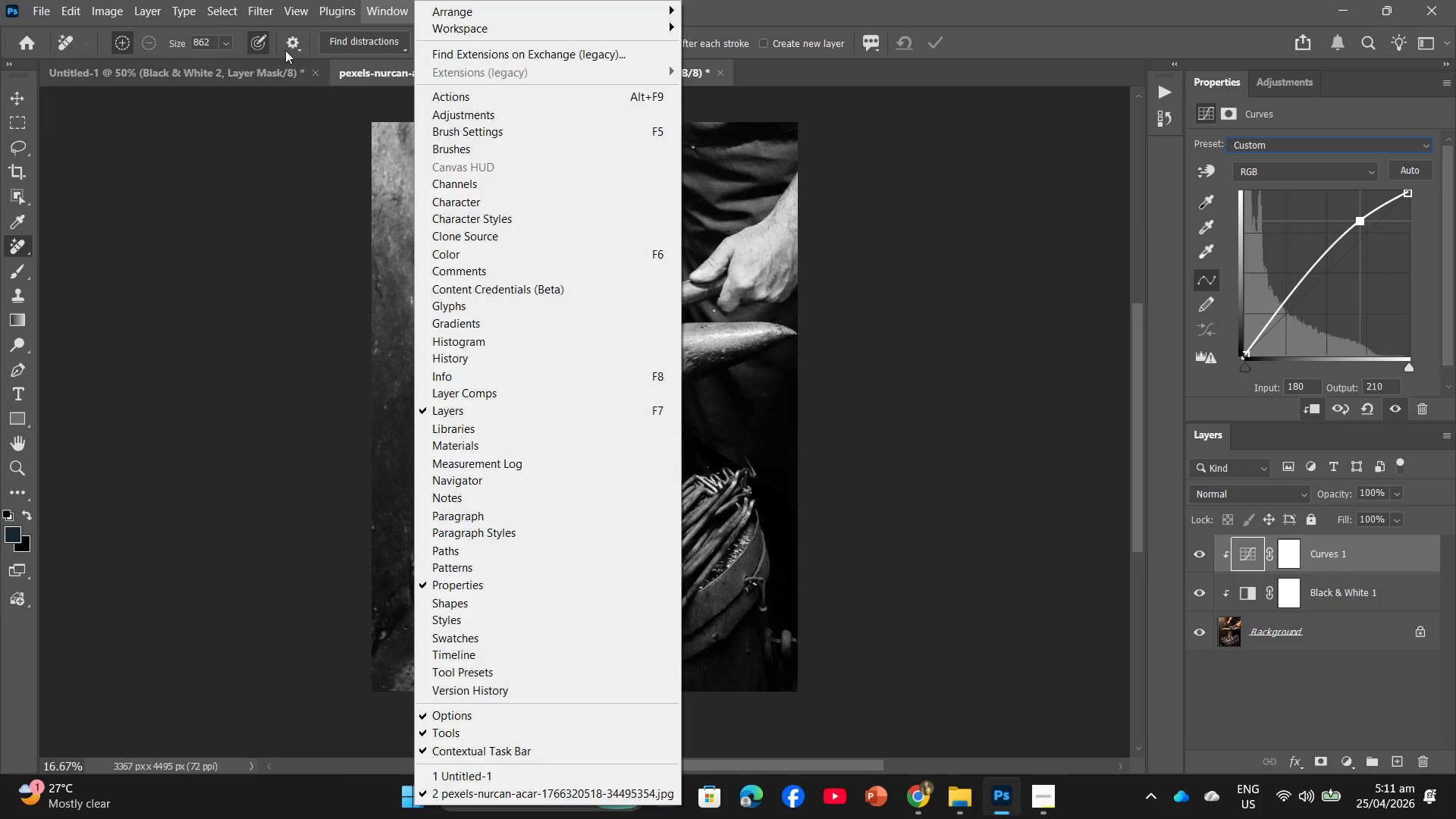 
mouse_move([261, 27])
 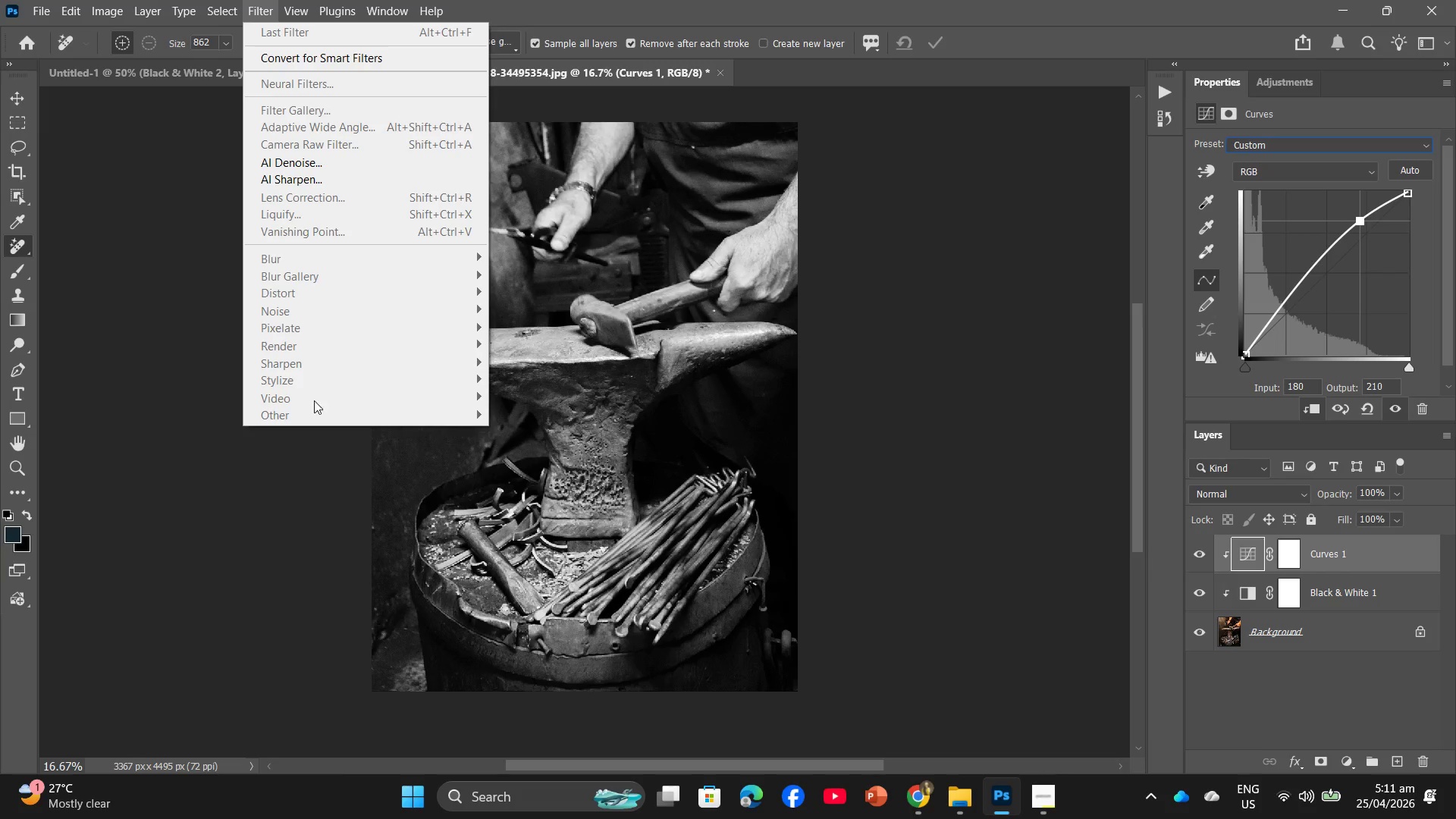 
left_click([314, 411])
 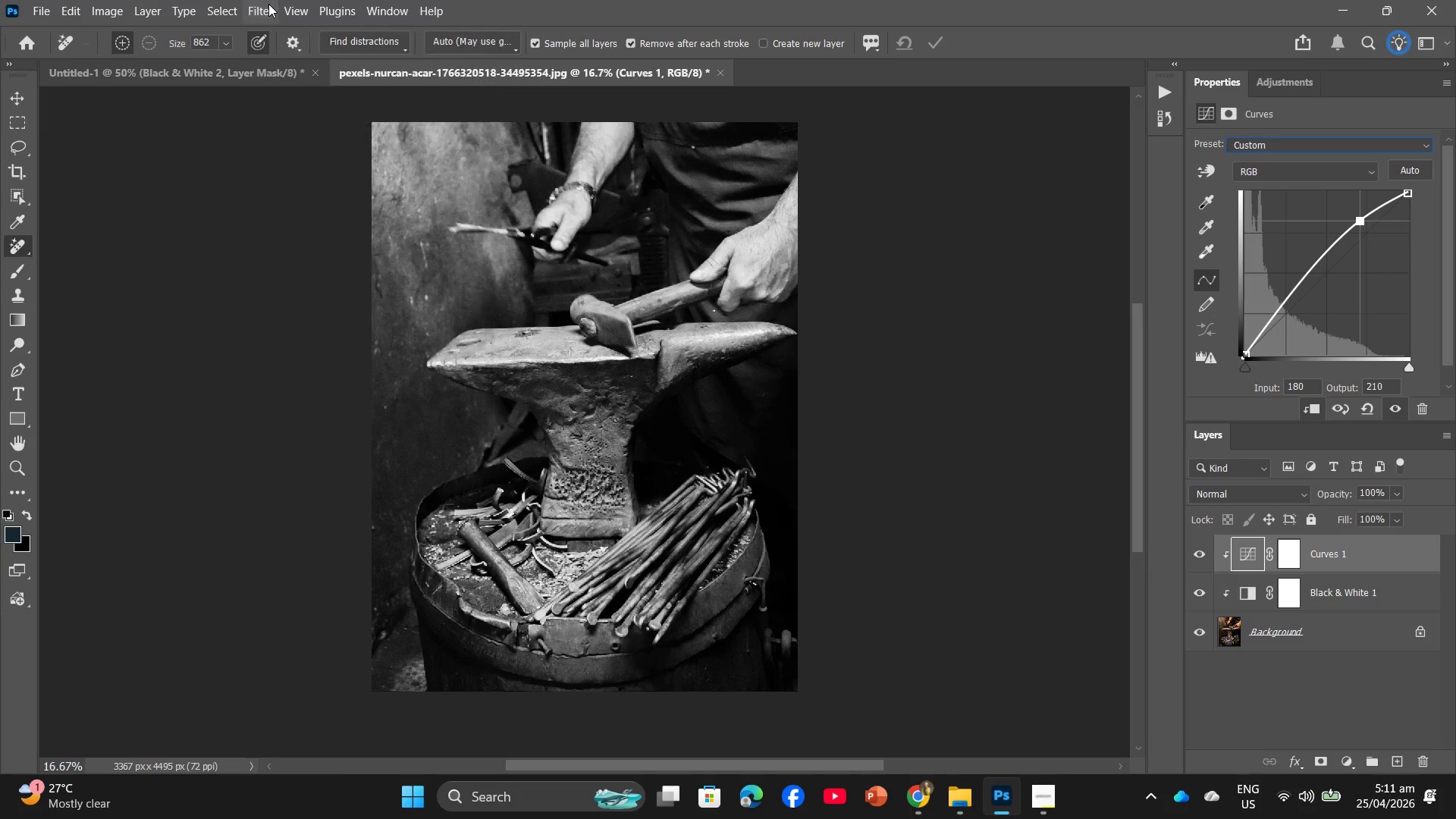 
left_click([268, 5])
 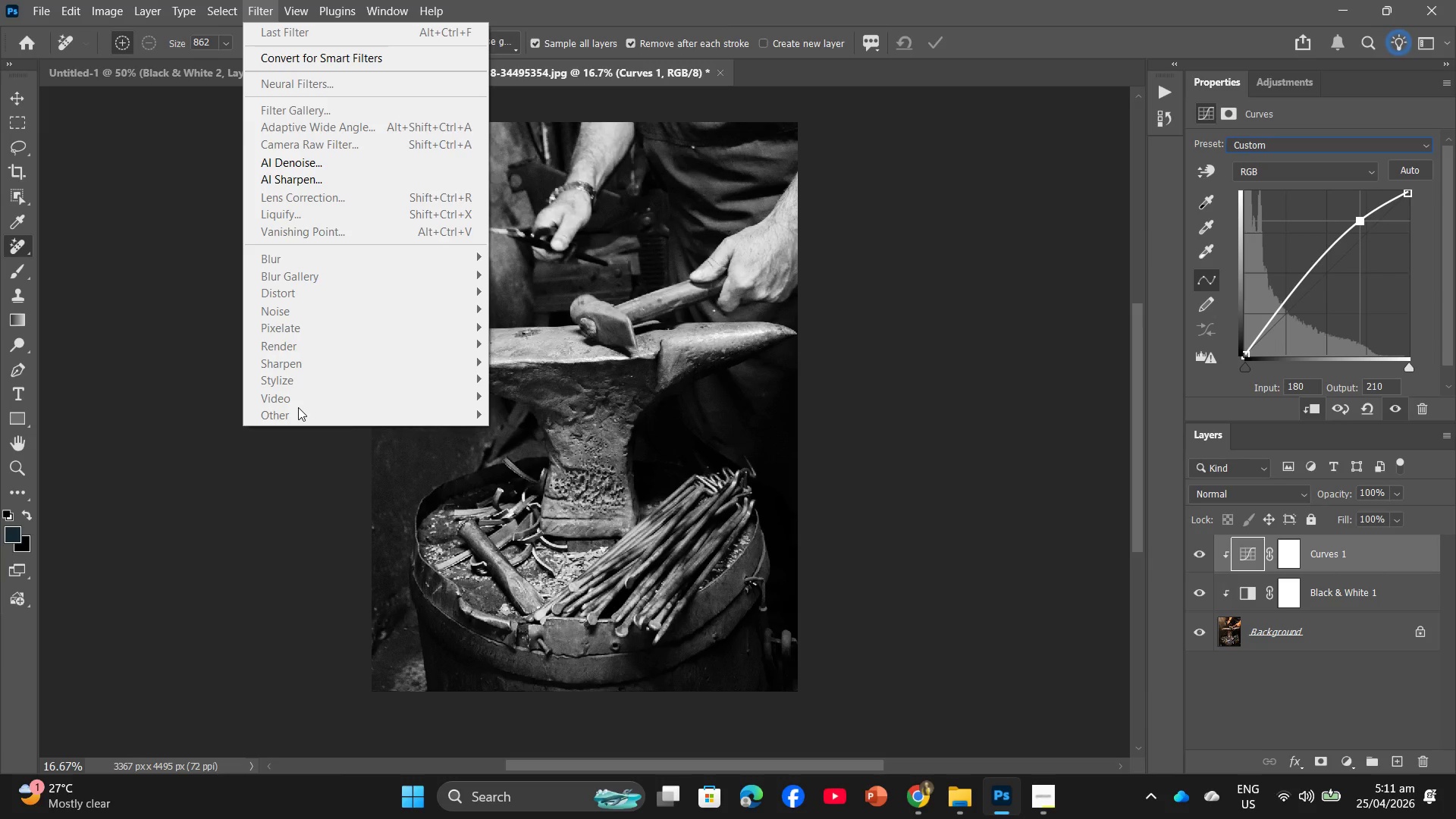 
left_click([1027, 521])
 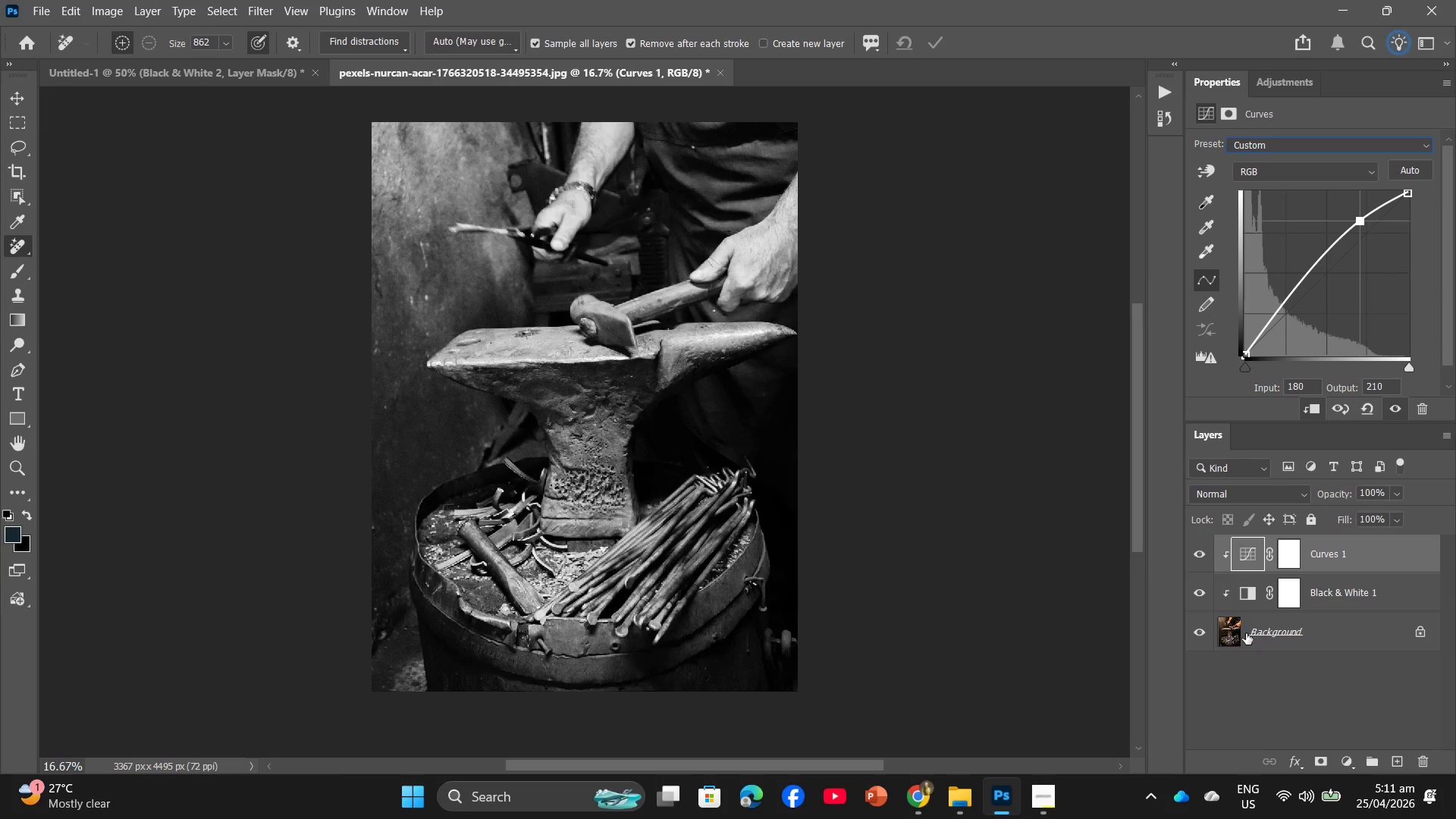 
left_click([1336, 629])
 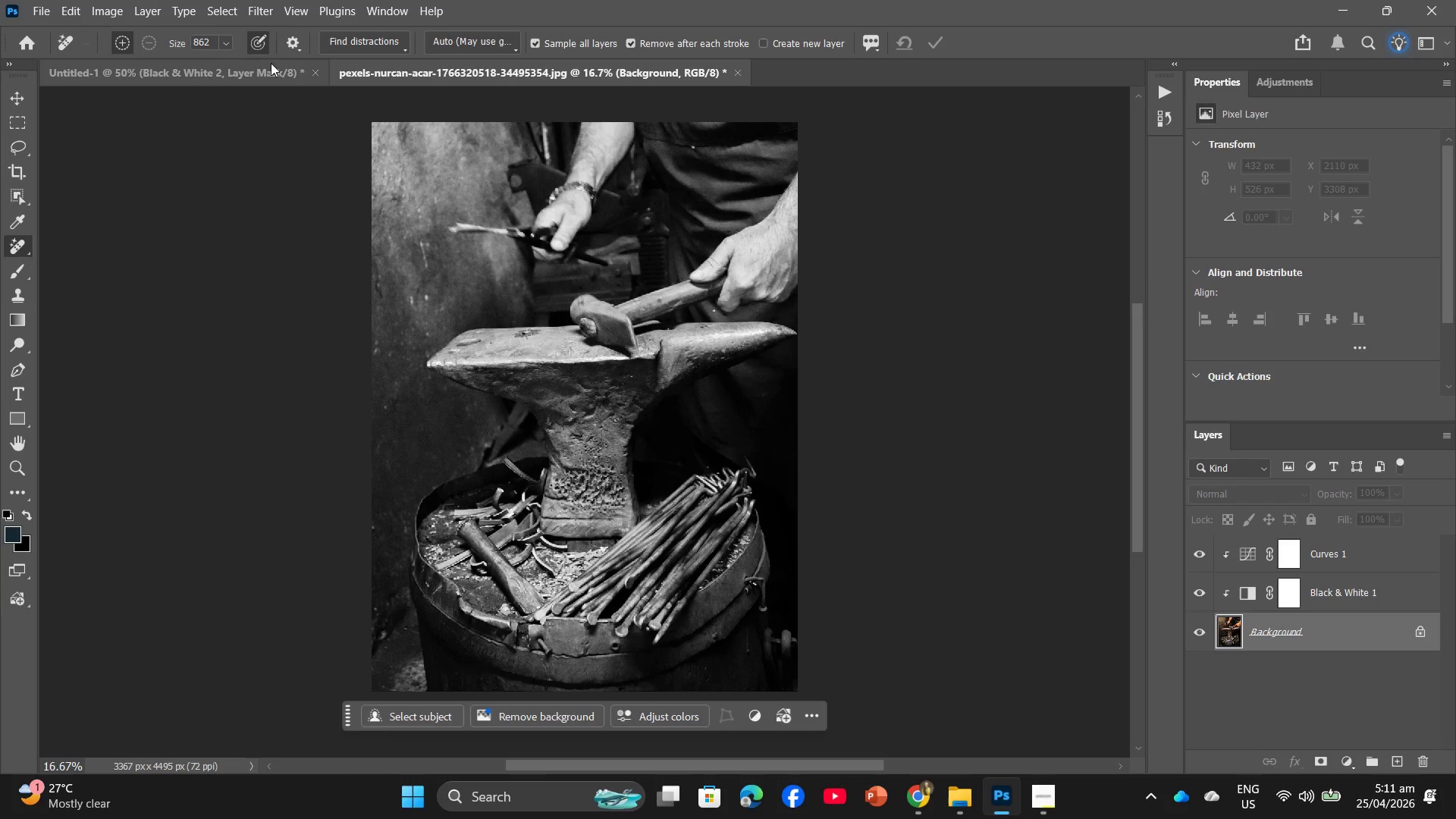 
left_click([261, 14])
 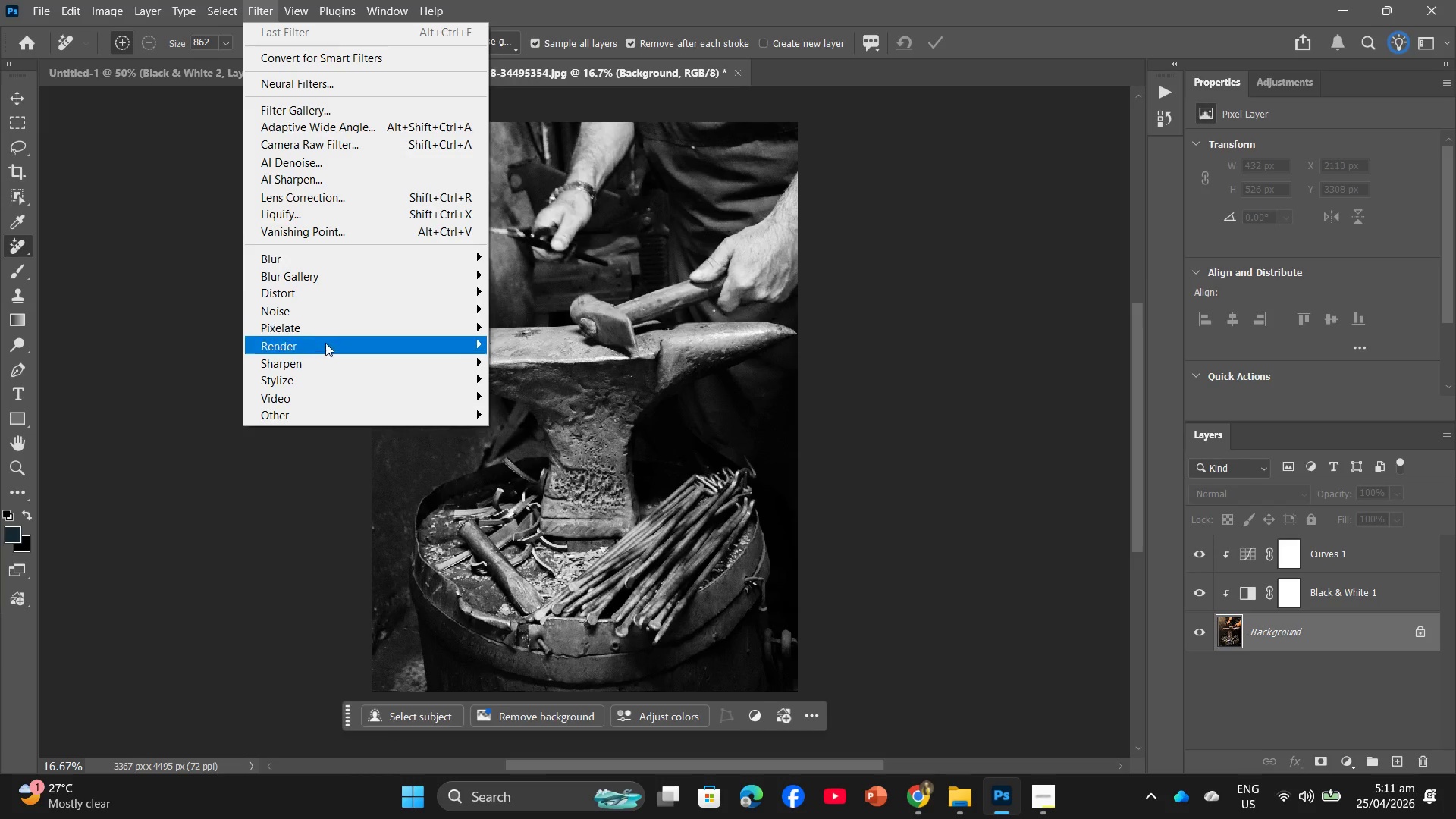 
left_click([327, 410])
 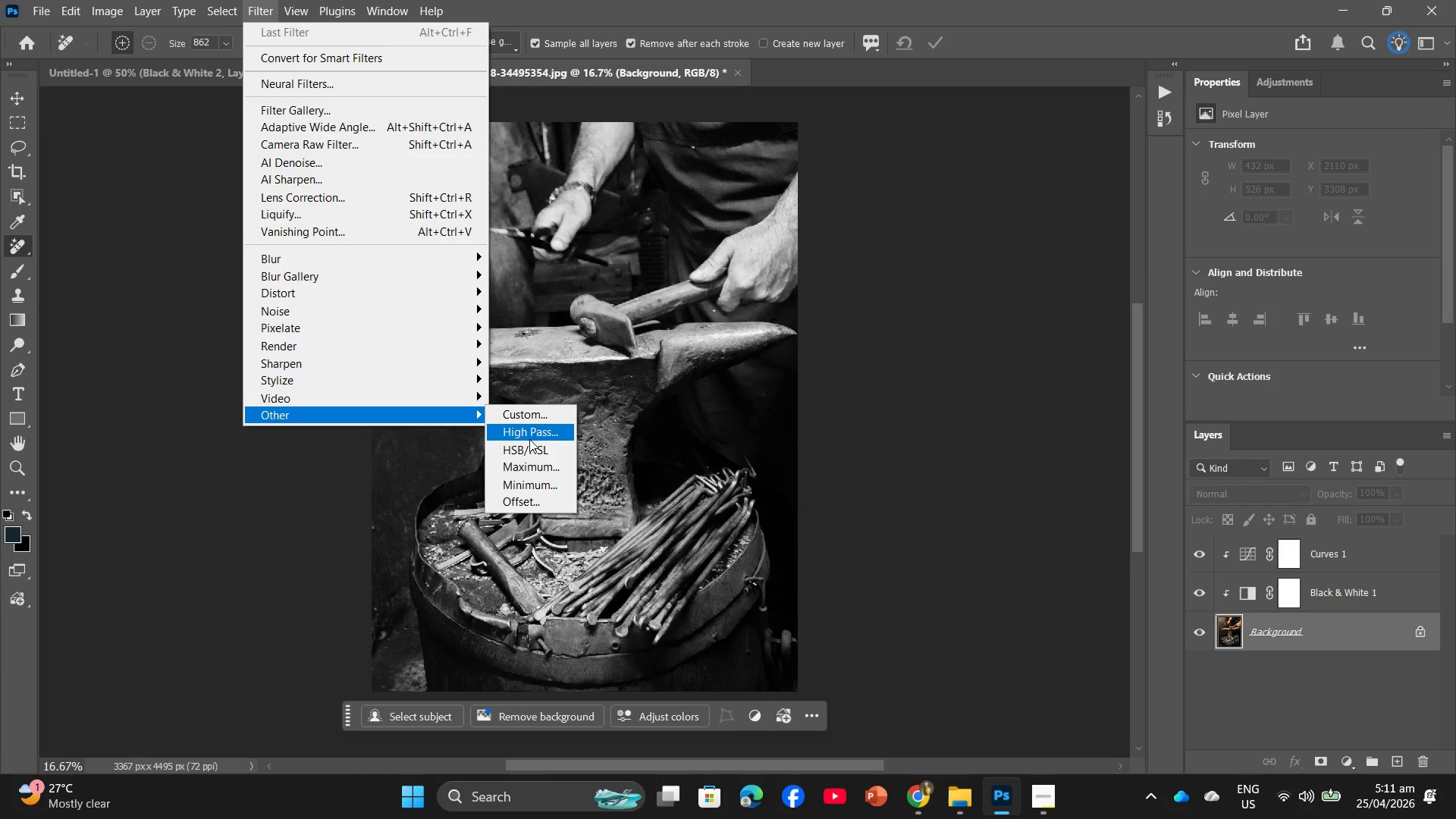 
wait(8.69)
 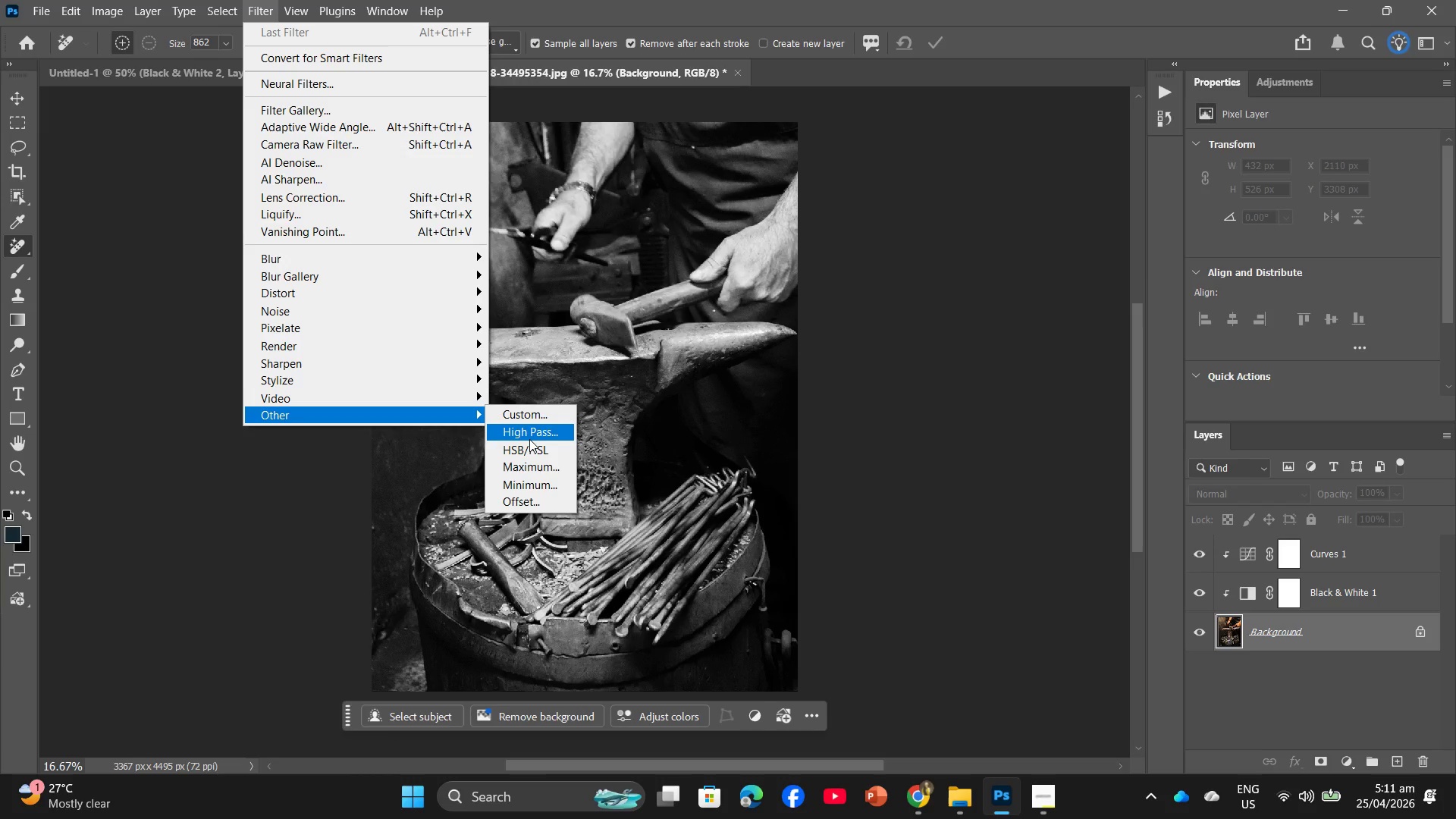 
left_click([529, 439])
 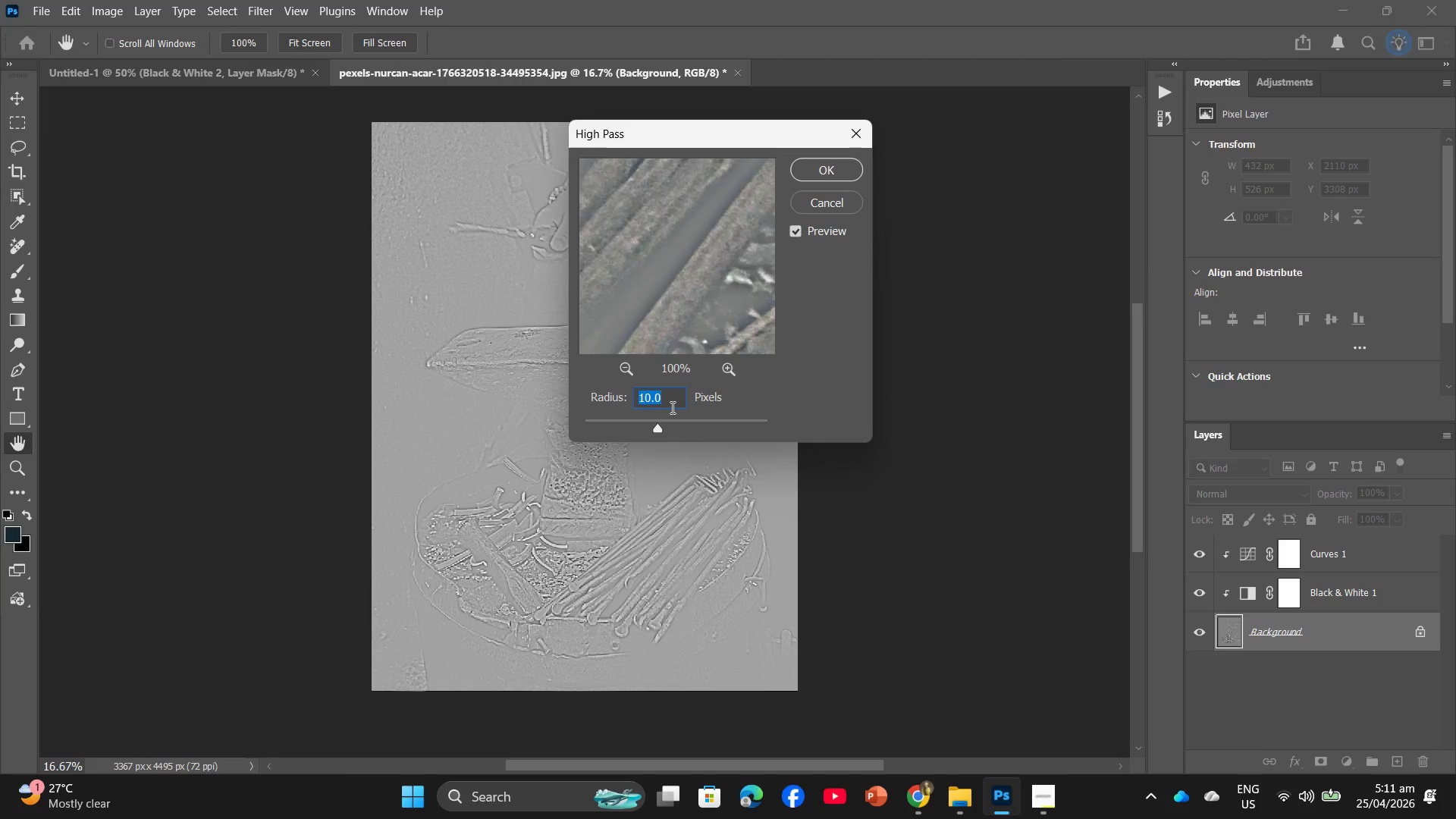 
wait(6.89)
 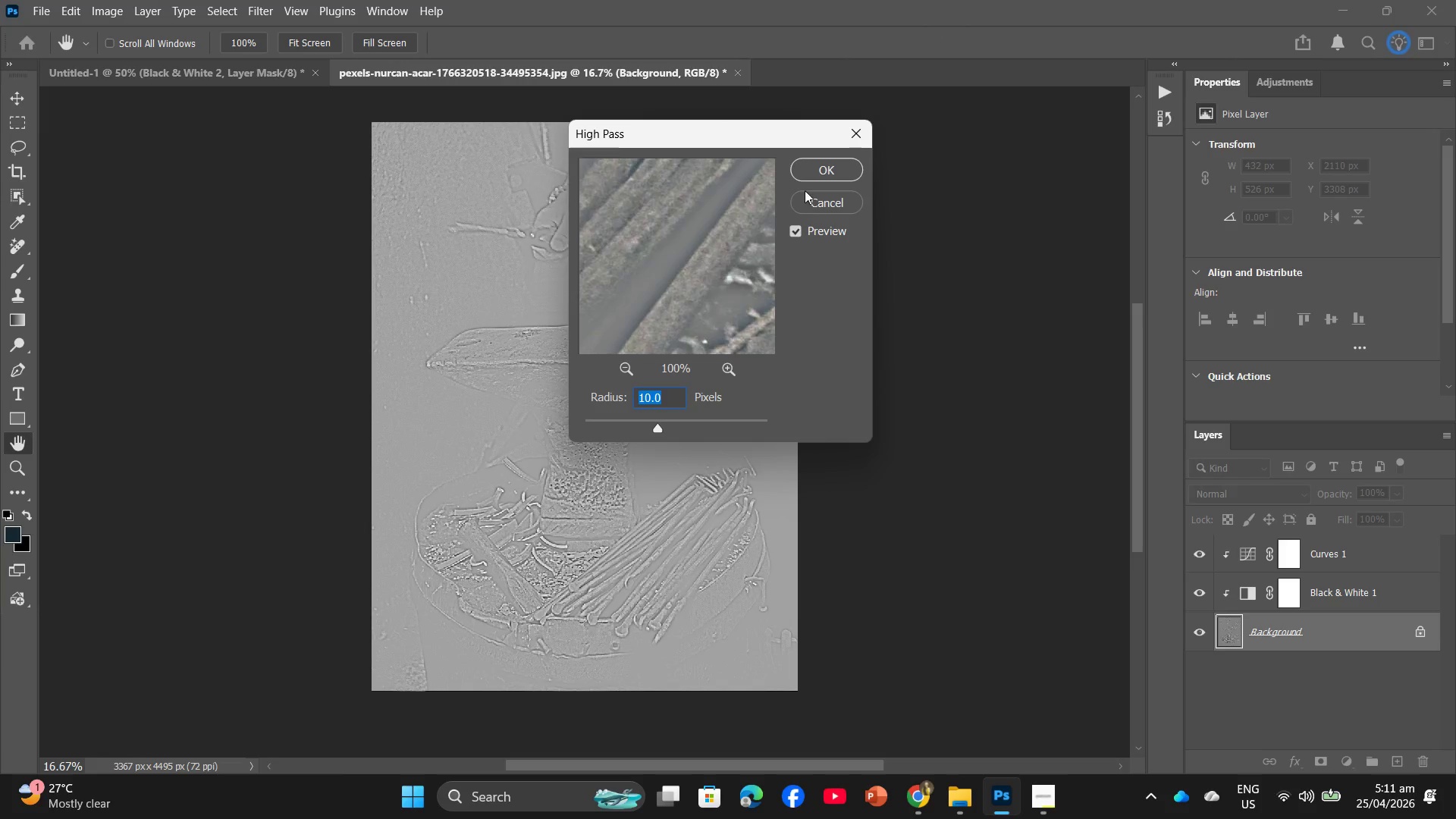 
key(Numpad1)
 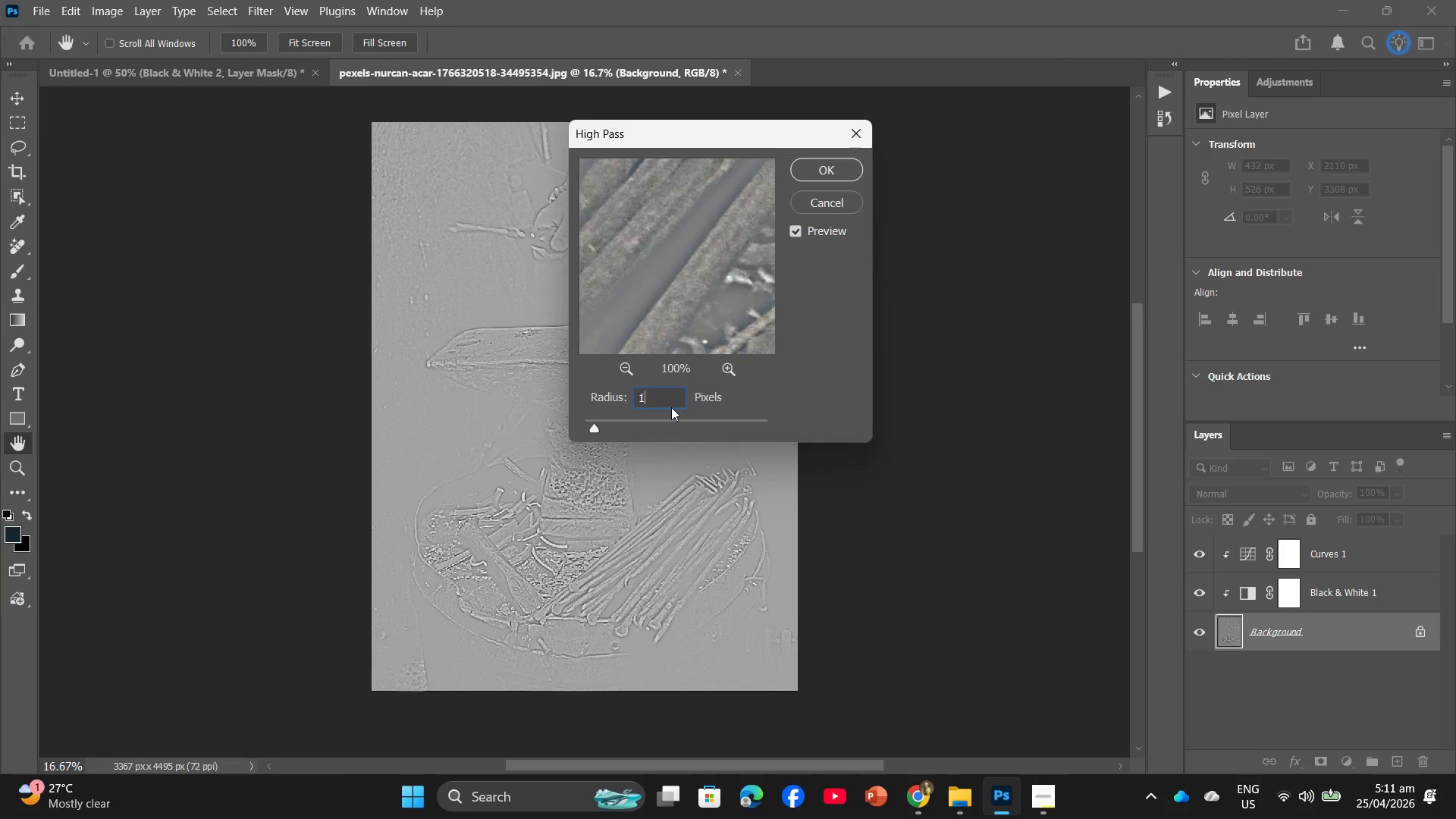 
key(Numpad0)
 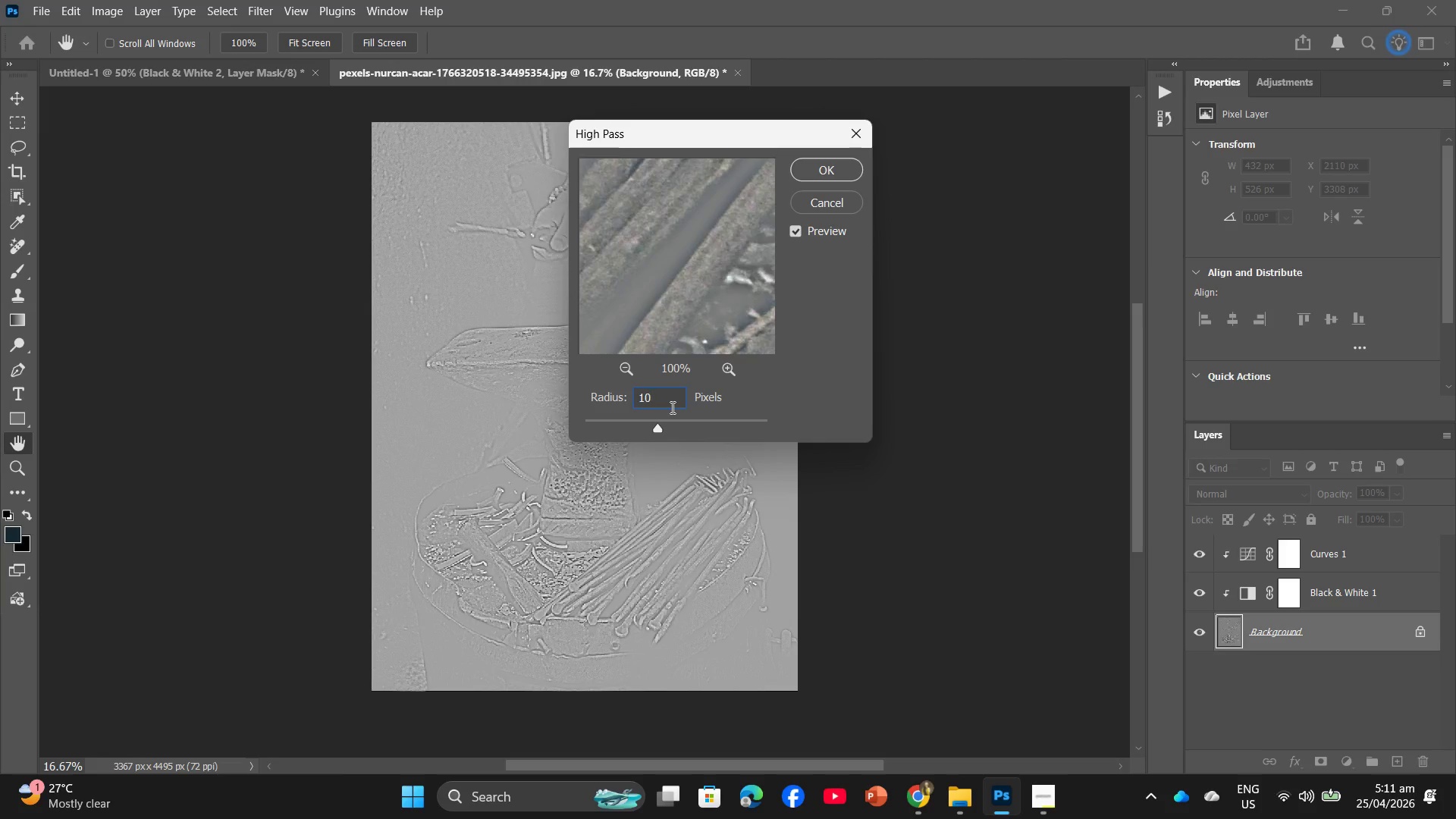 
key(Numpad5)
 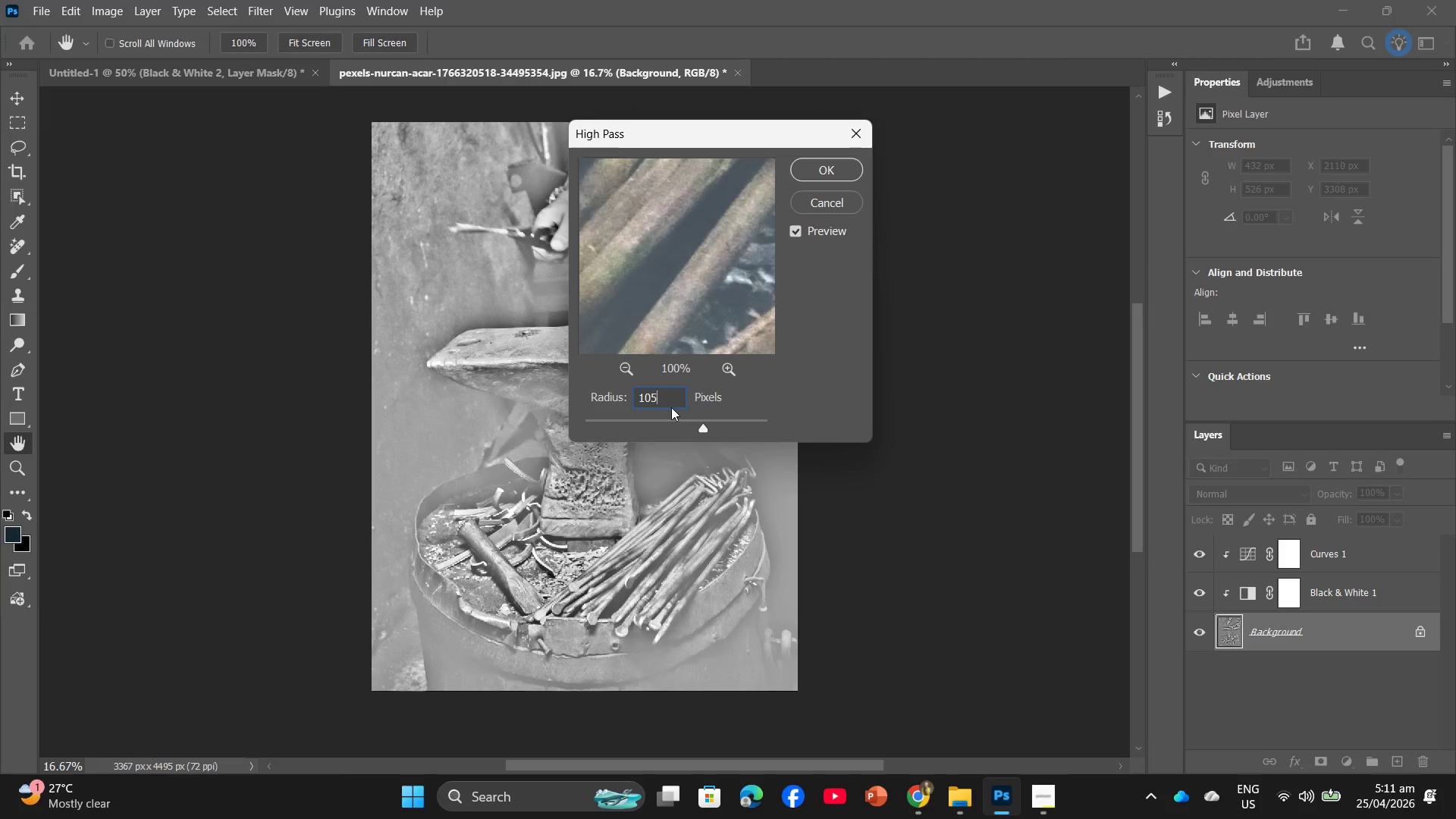 
key(Backspace)
 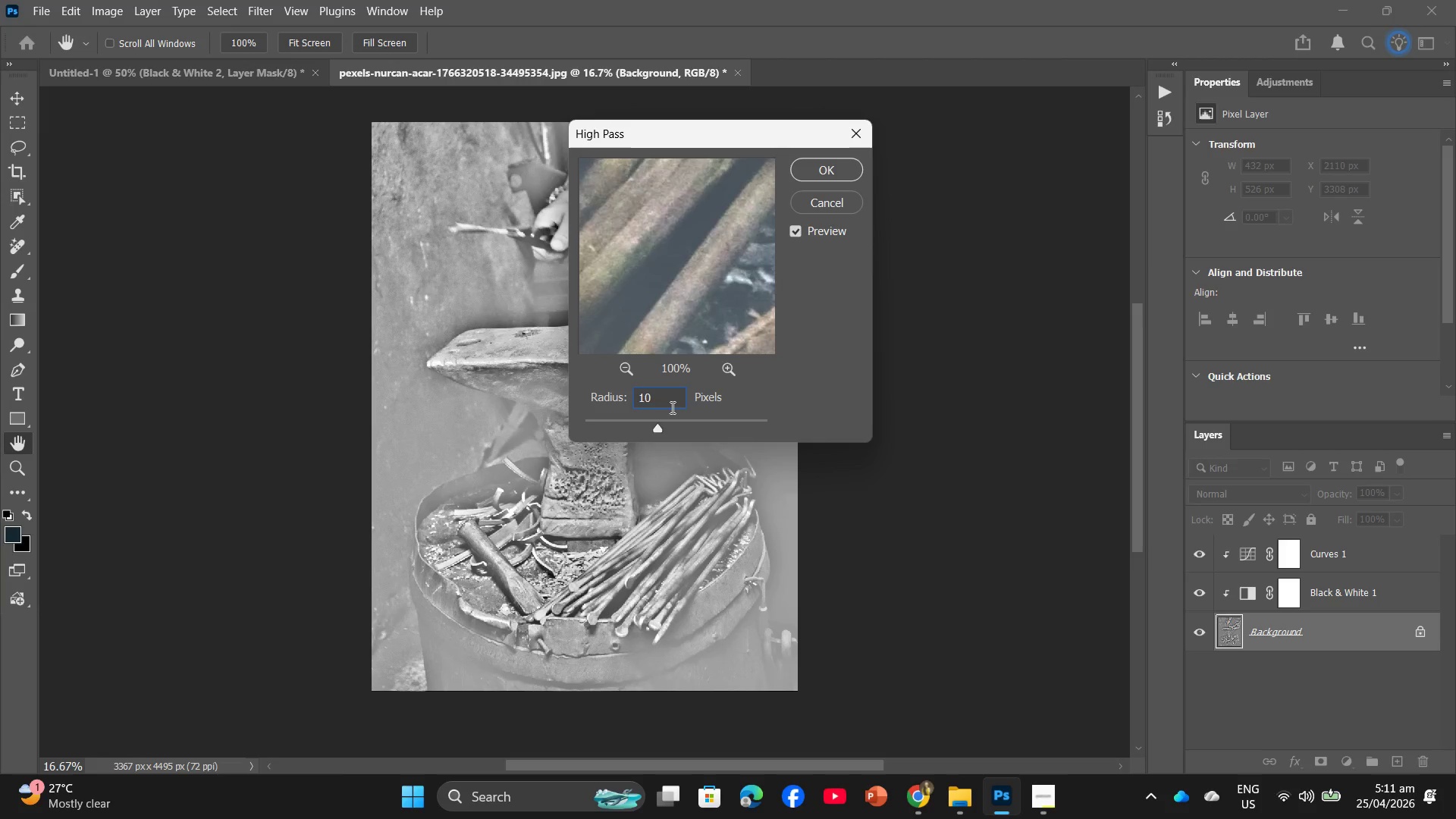 
key(Backspace)
 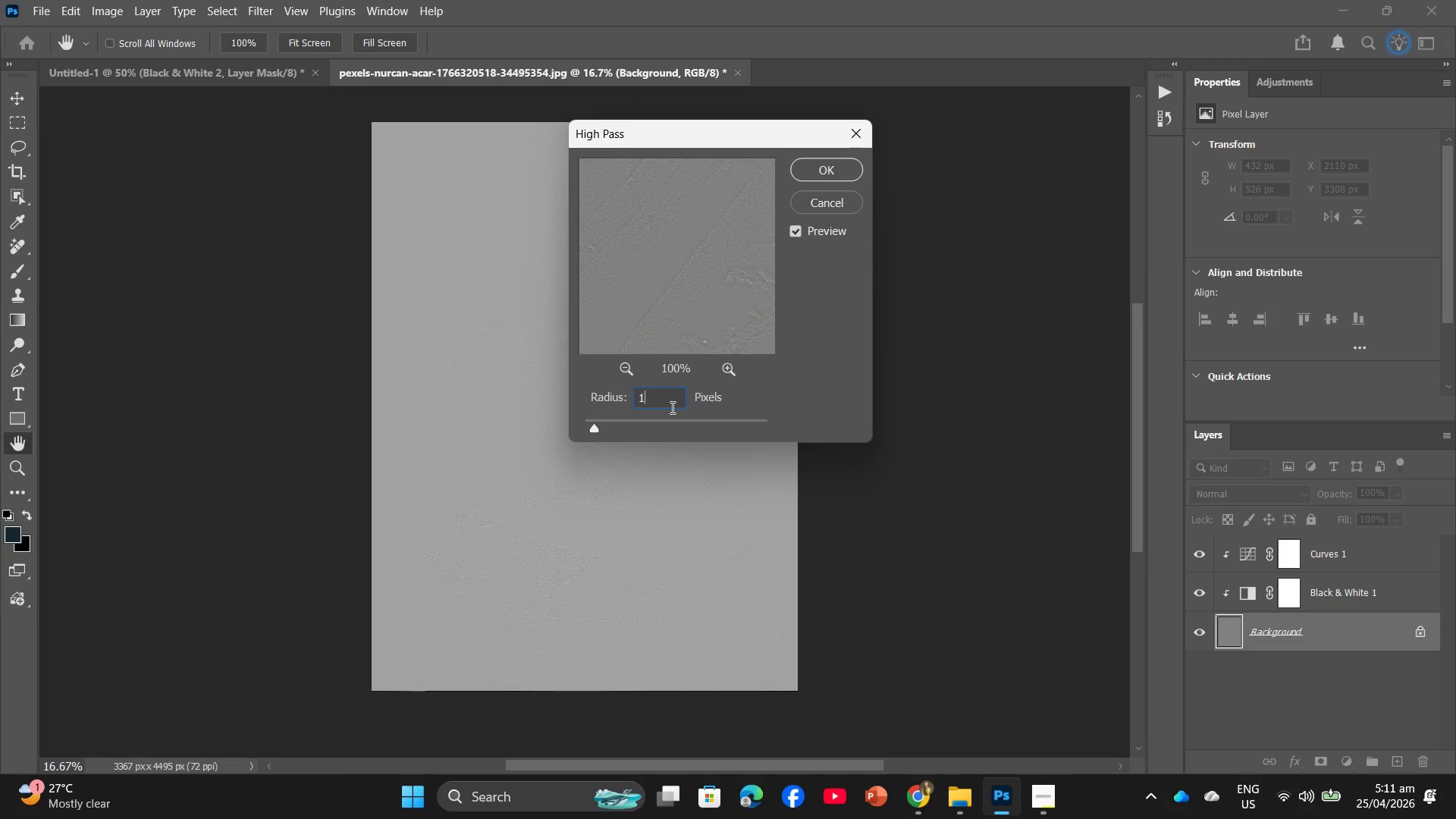 
key(Numpad0)
 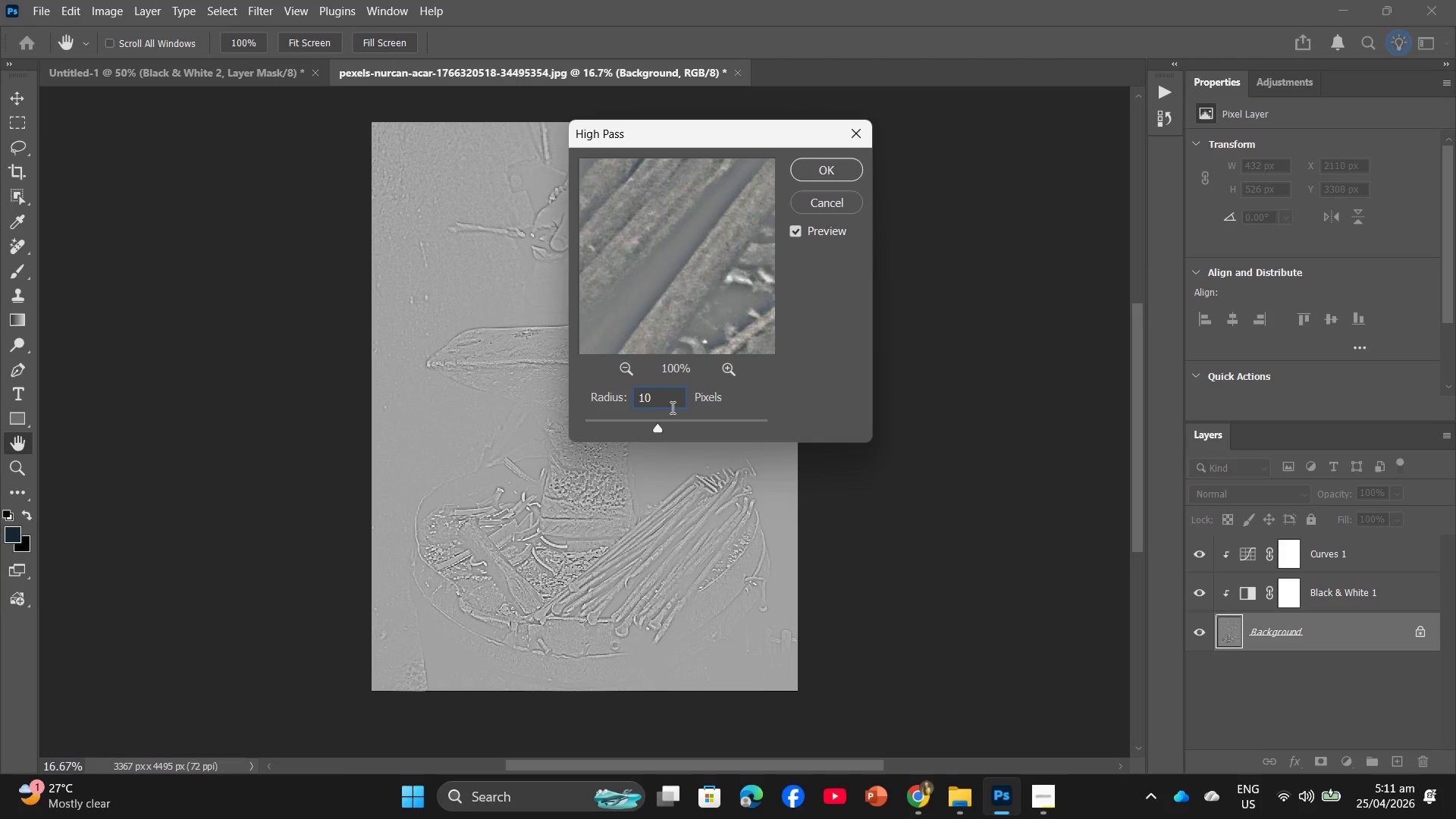 
key(Backspace)
 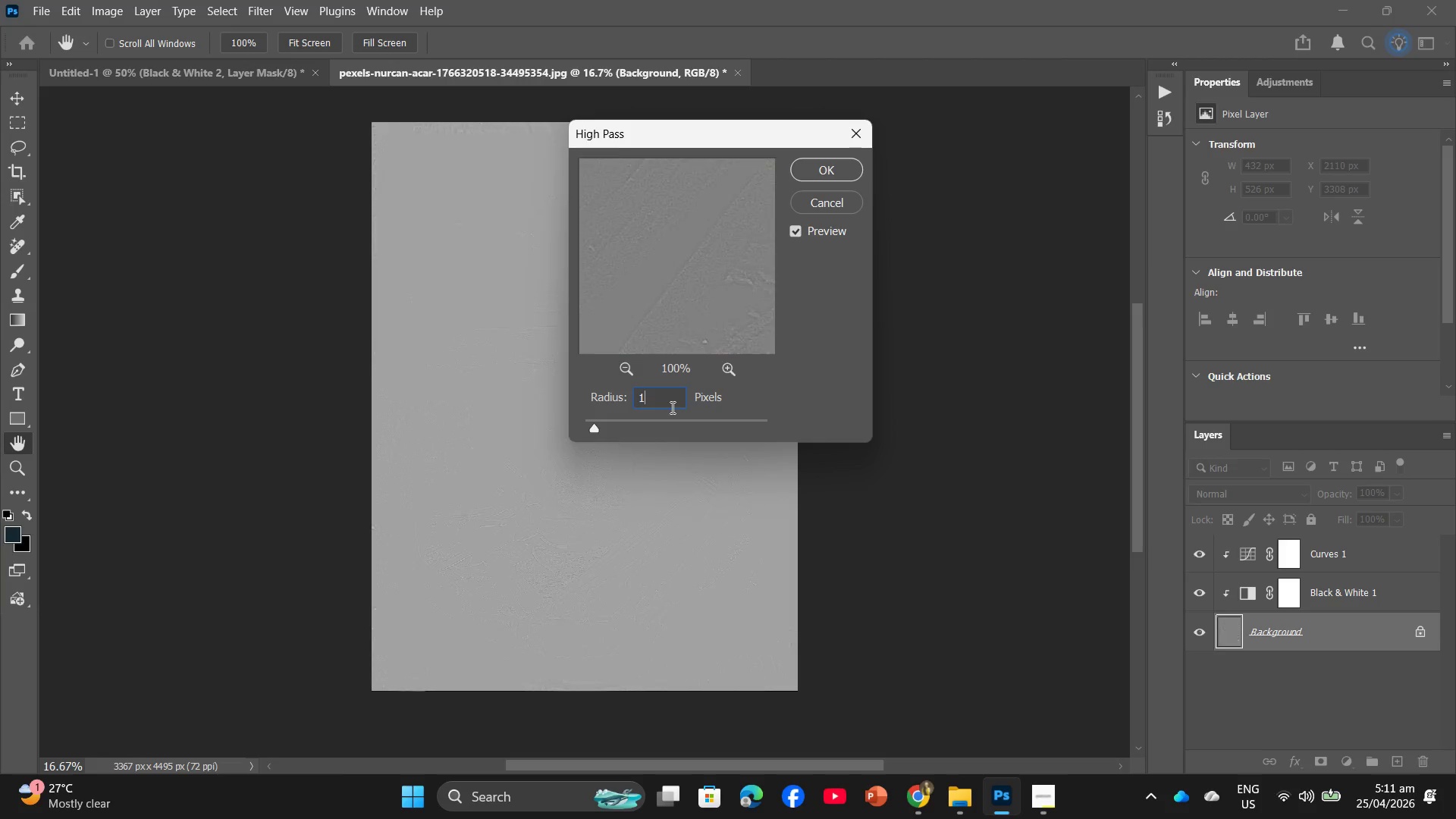 
key(NumpadDecimal)
 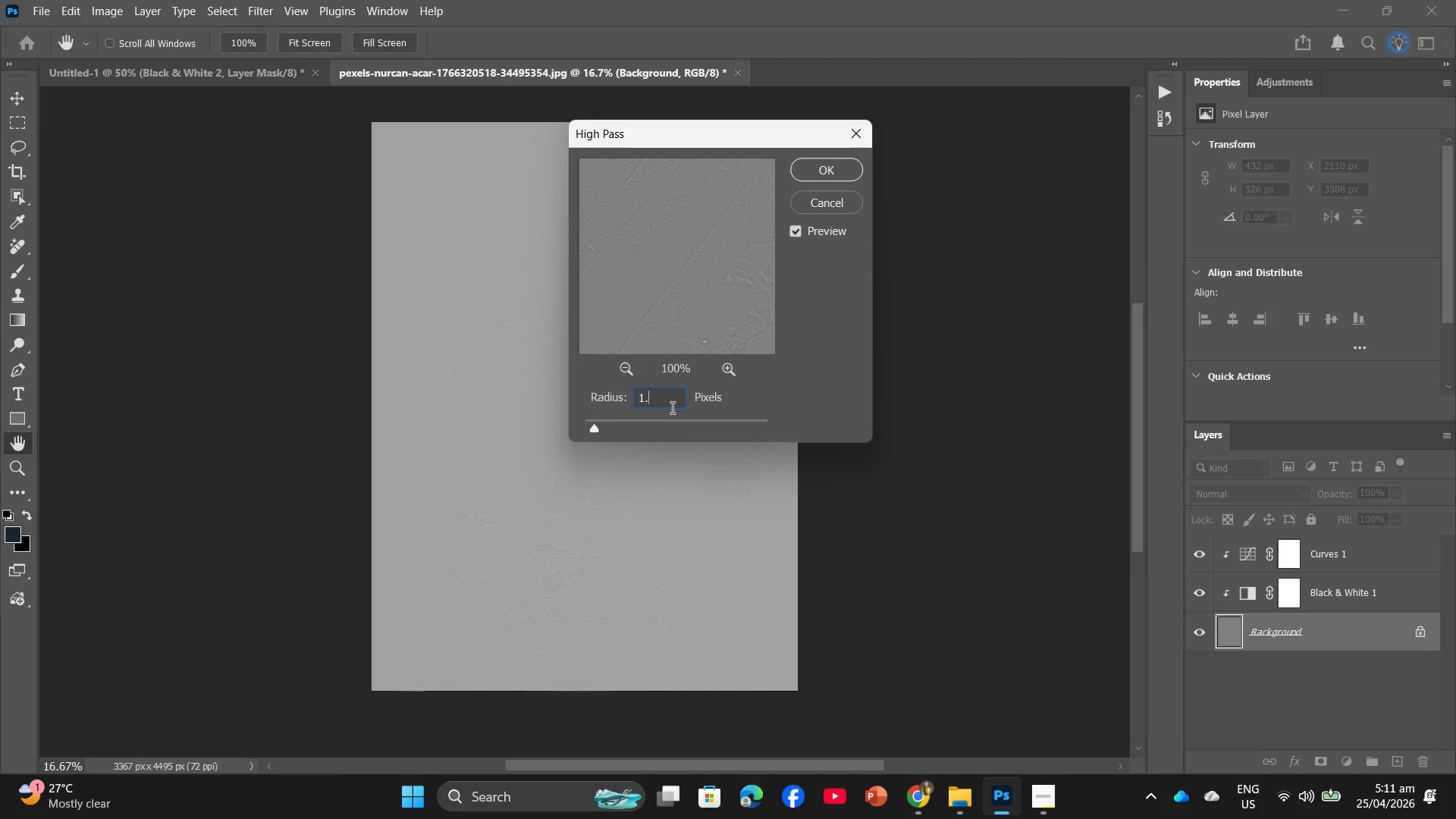 
key(Numpad5)
 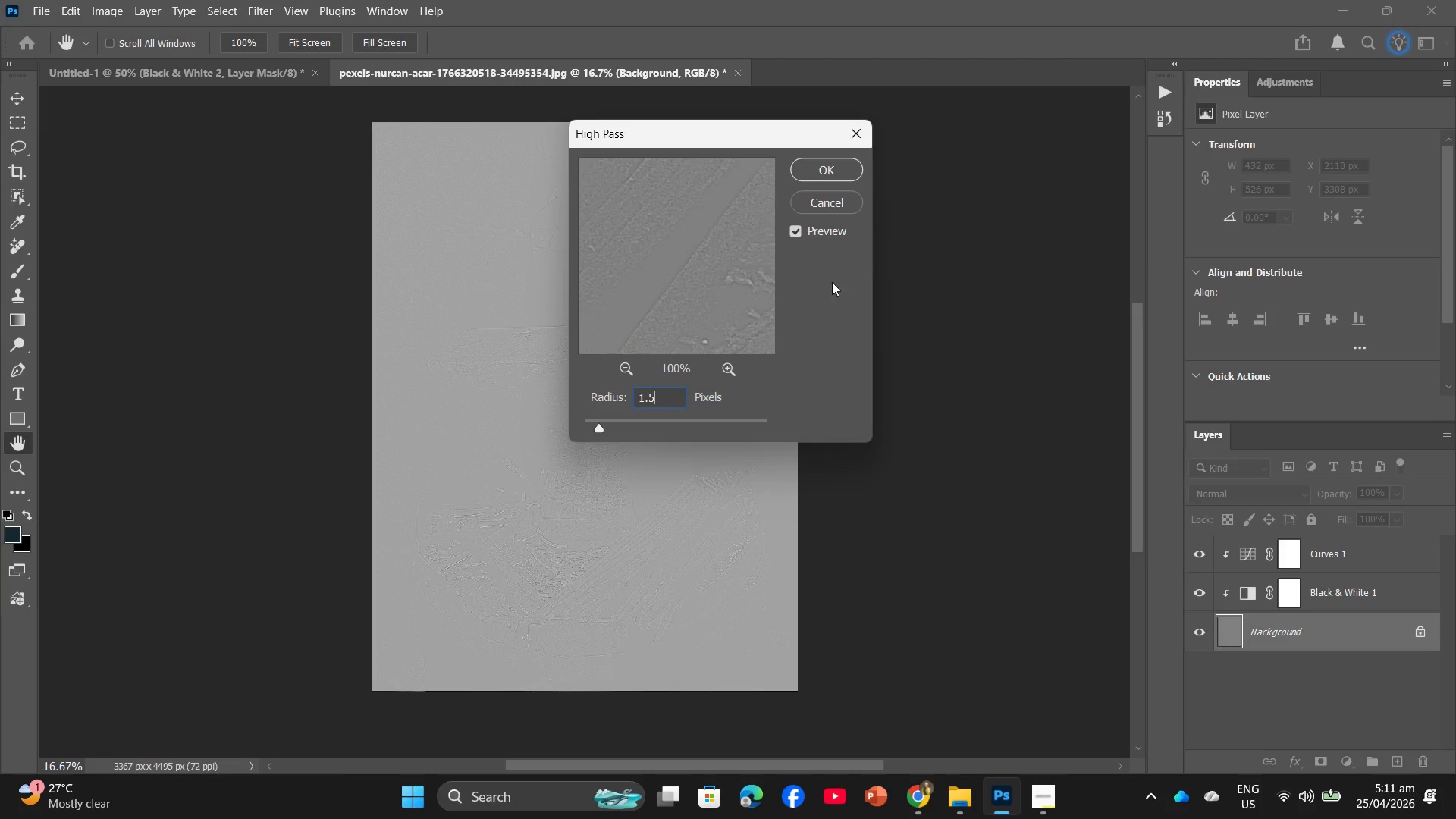 
left_click([820, 169])
 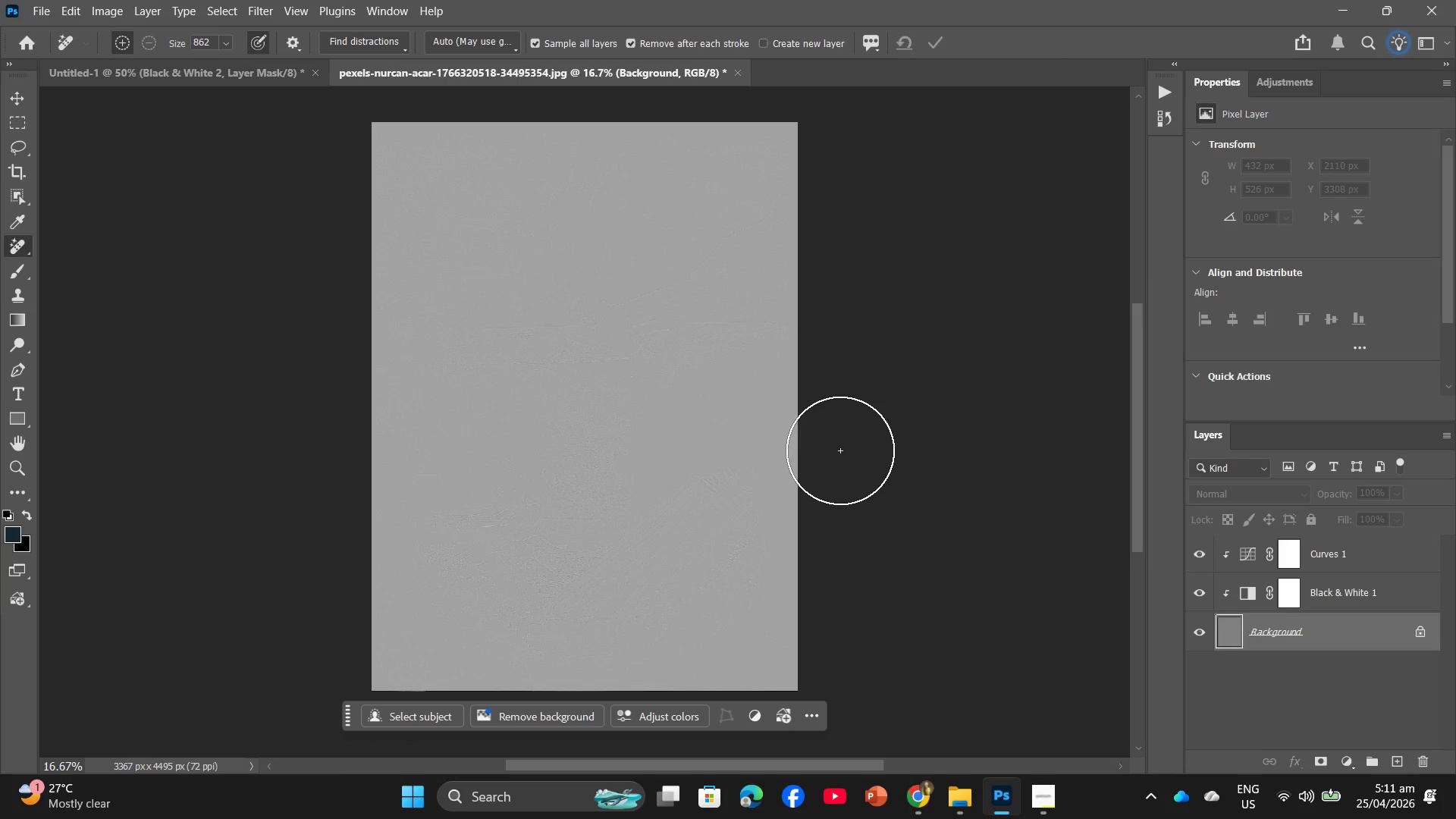 
wait(8.14)
 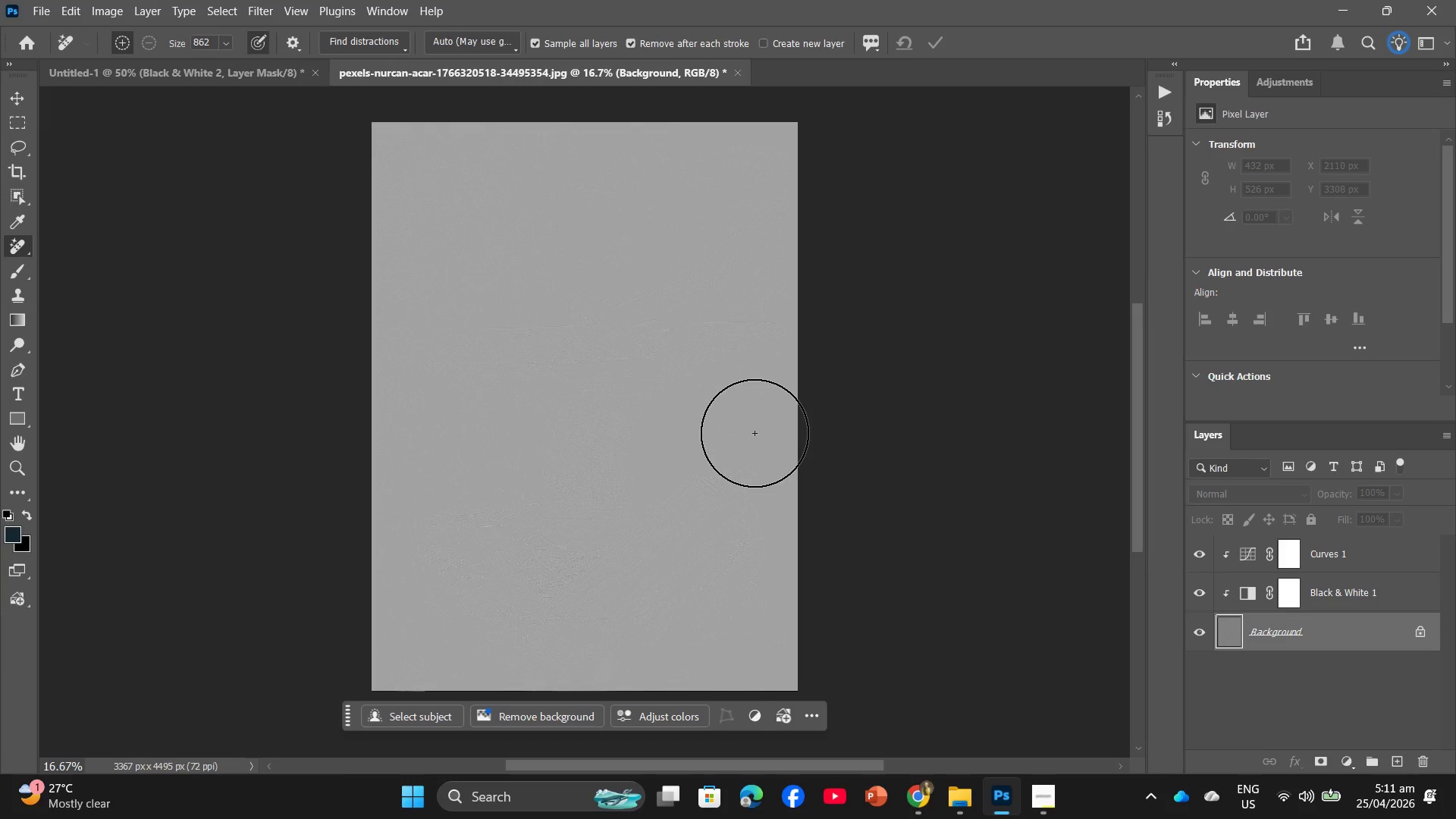 
key(Control+Z)
 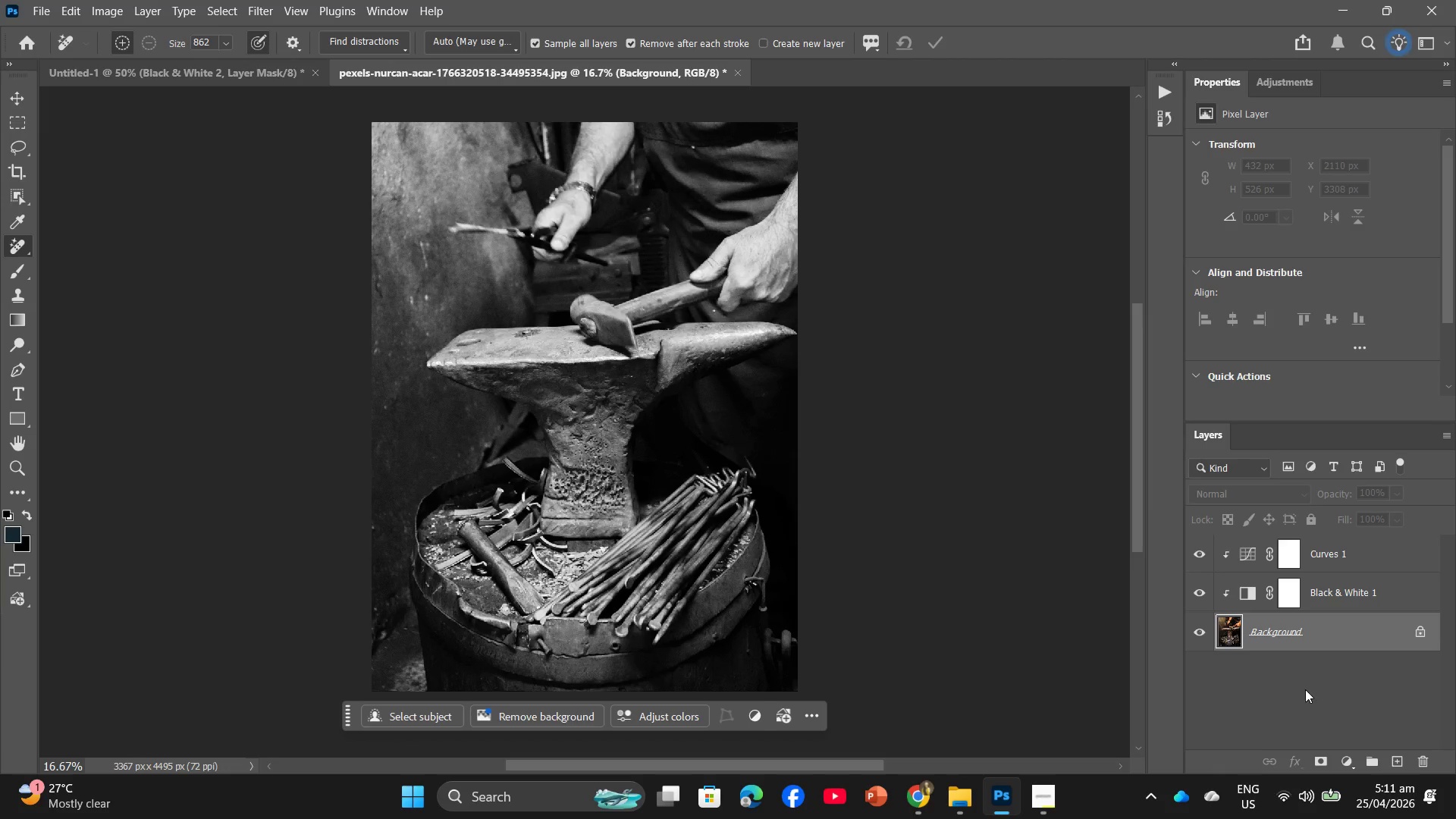 
left_click_drag(start_coordinate=[1351, 642], to_coordinate=[1401, 768])
 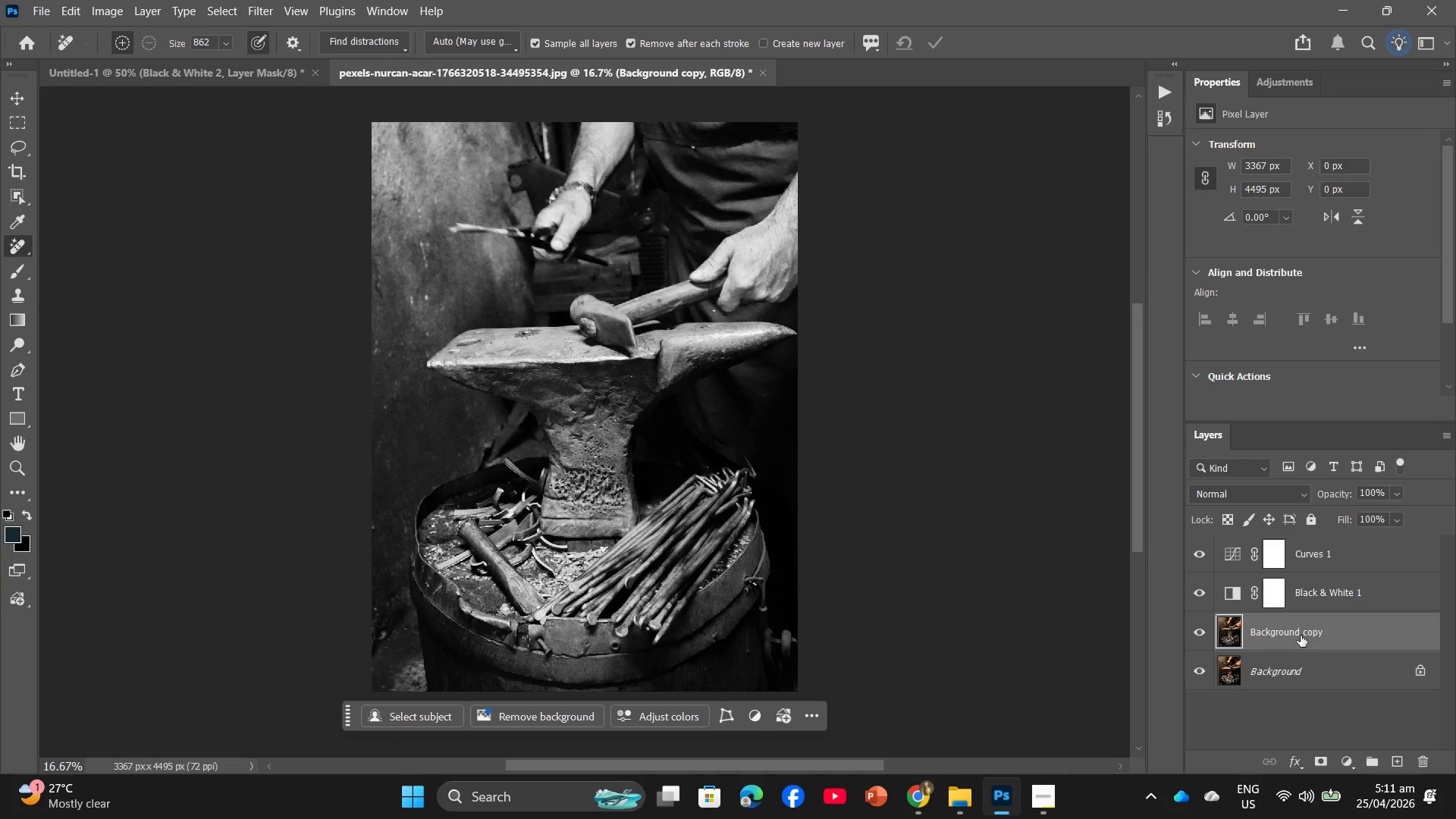 
left_click([1300, 635])
 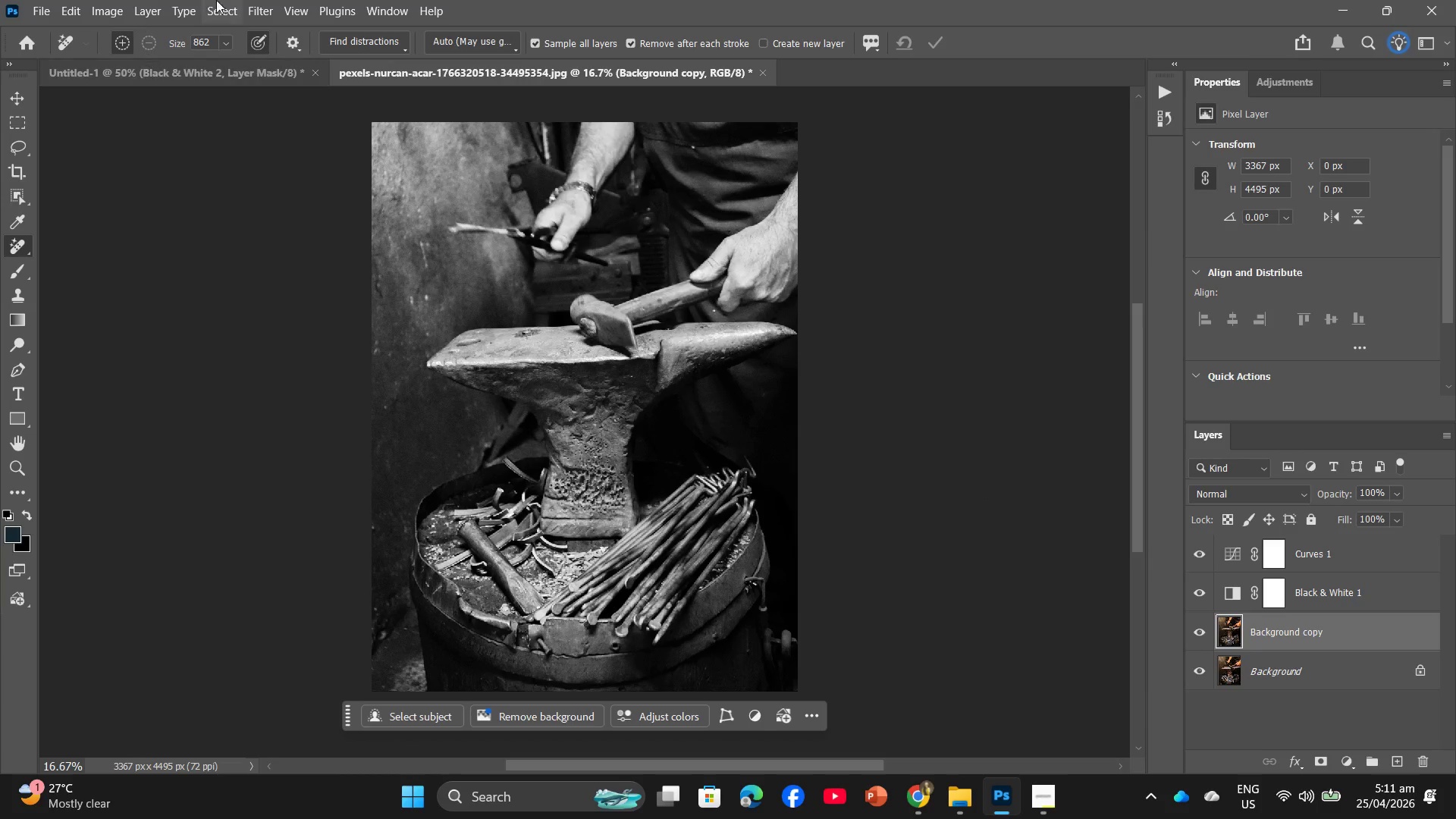 
left_click([276, 11])
 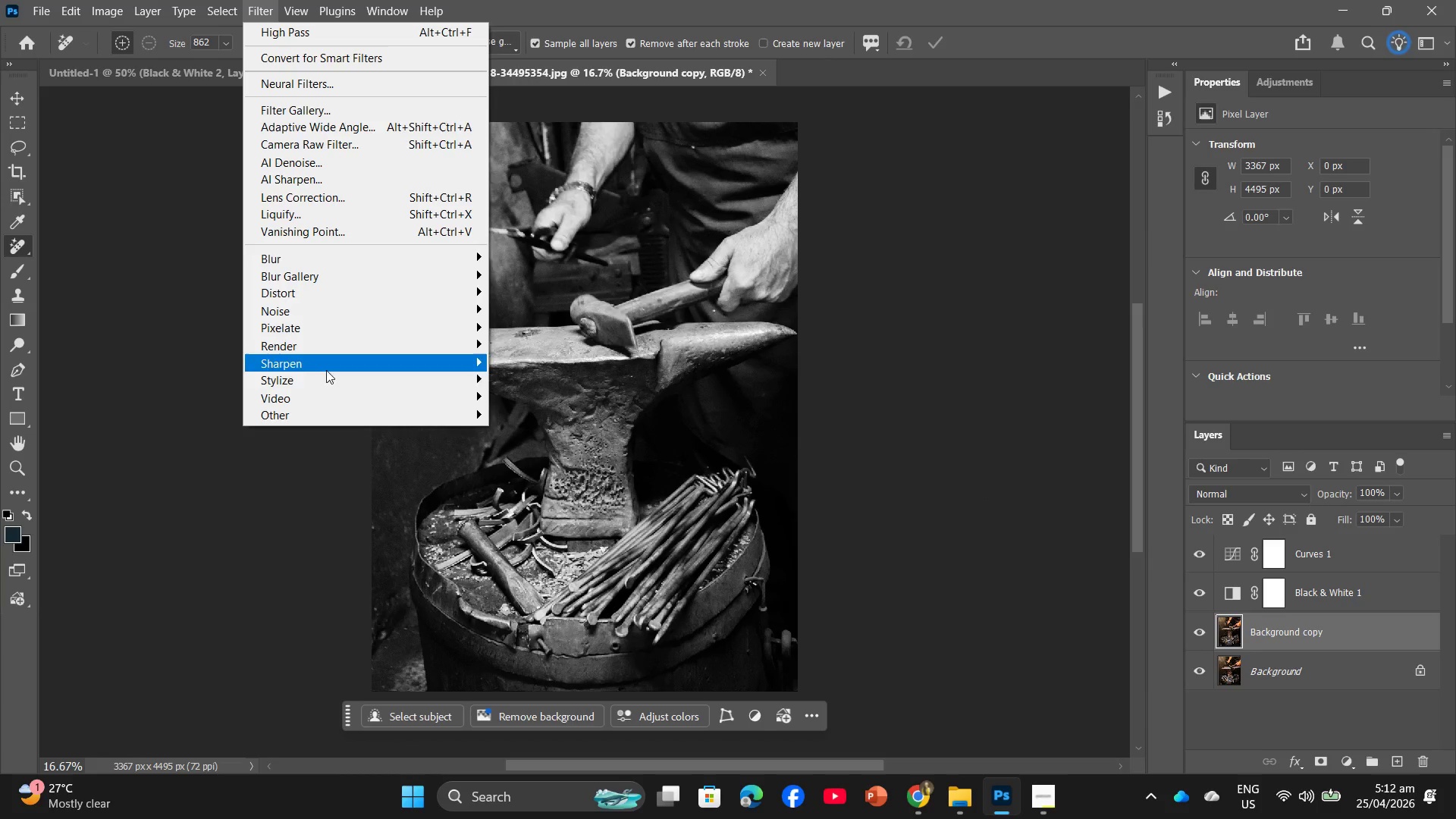 
left_click([330, 411])
 